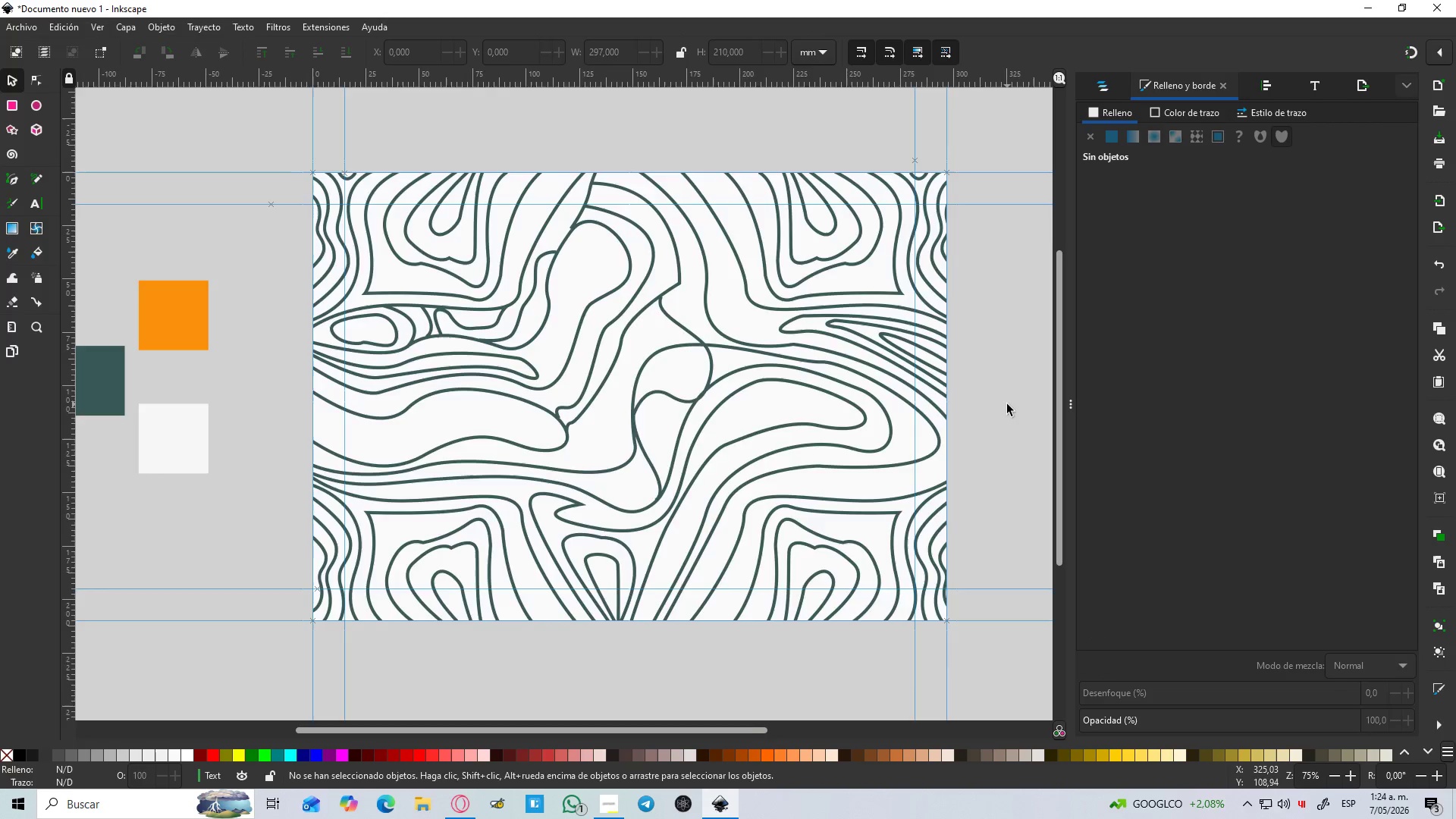 
hold_key(key=Space, duration=0.31)
 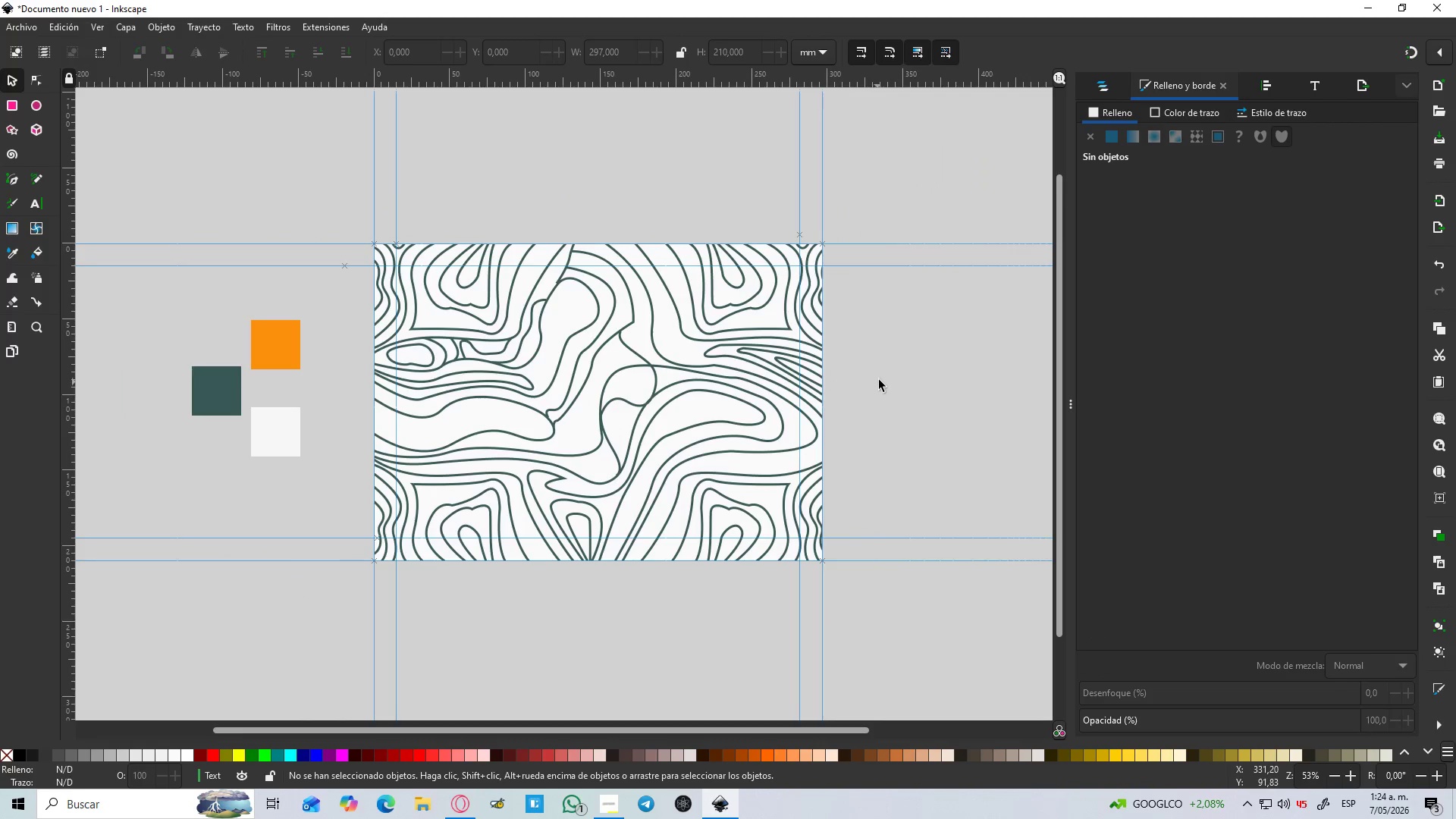 
scroll: coordinate [1007, 404], scroll_direction: down, amount: 1.0
 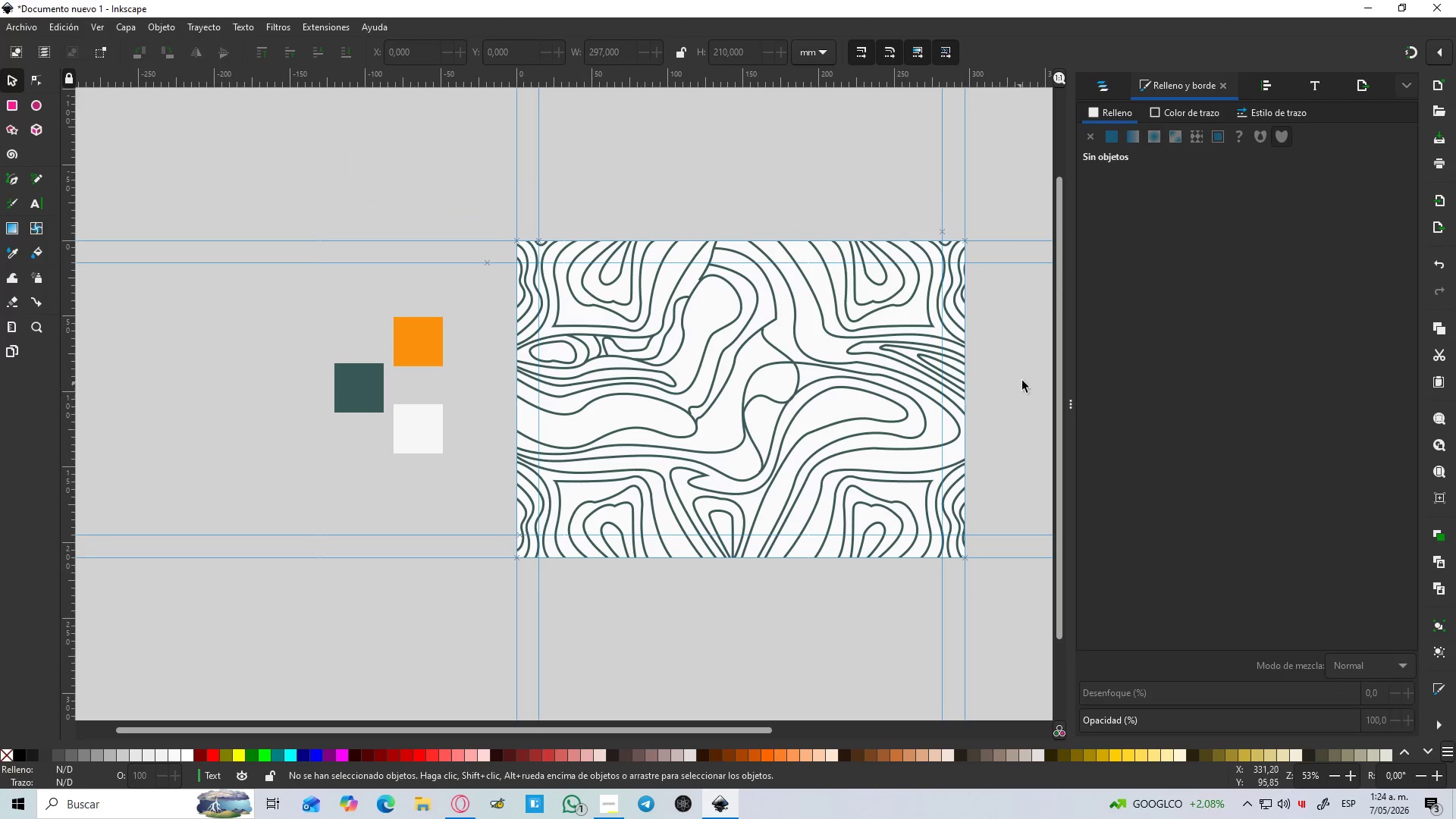 
left_click([880, 380])
 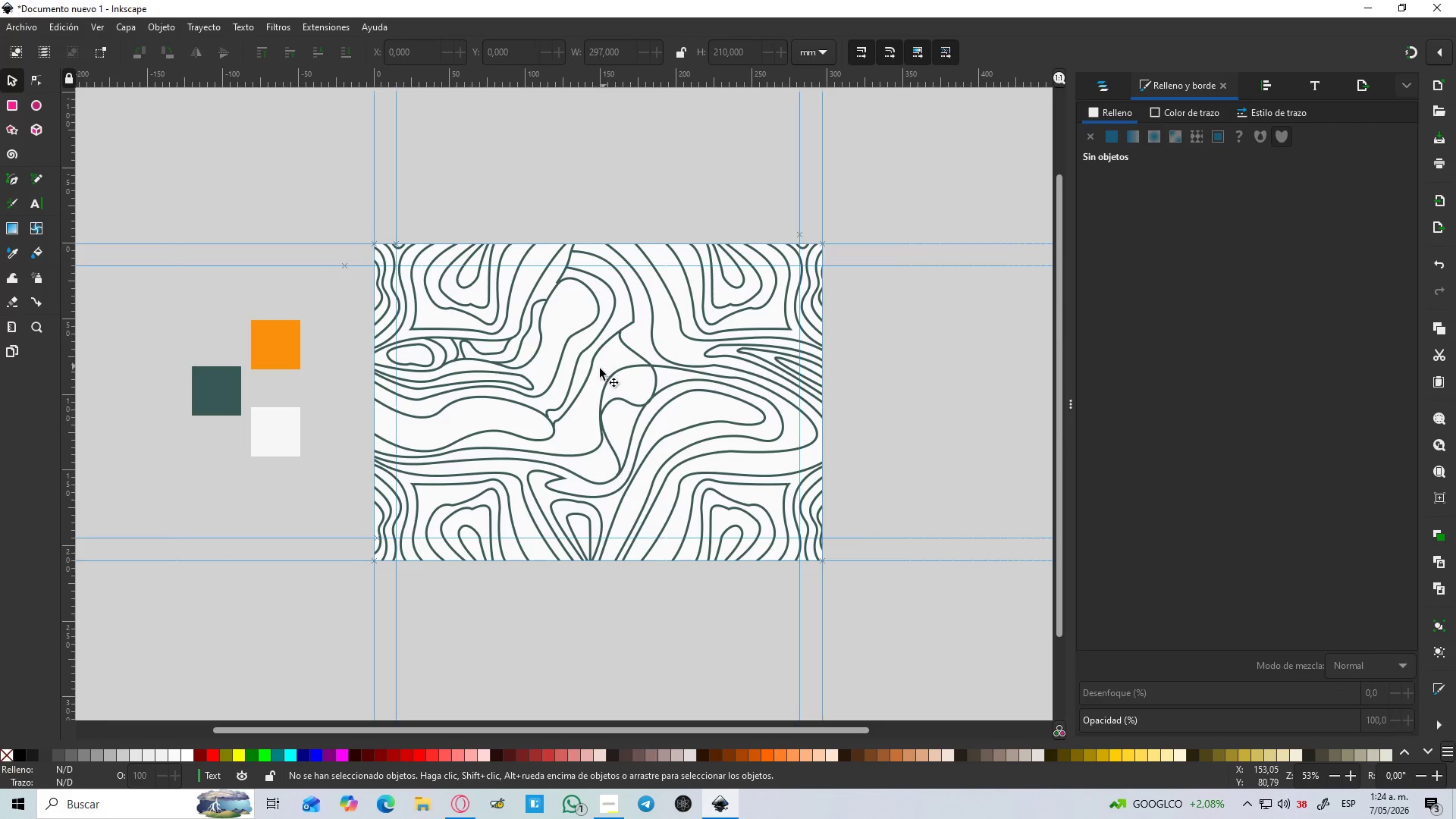 
left_click([625, 378])
 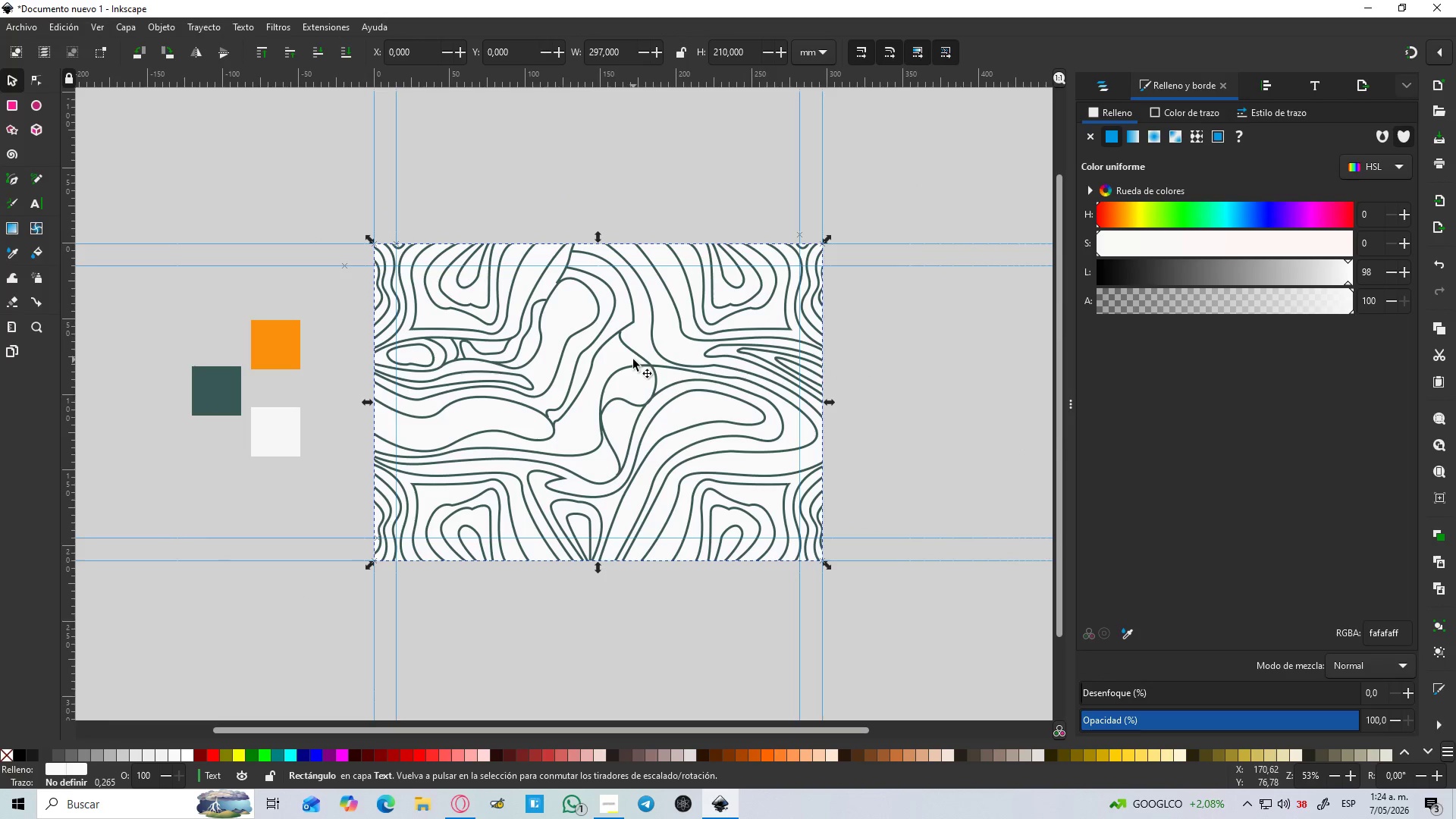 
left_click([635, 365])
 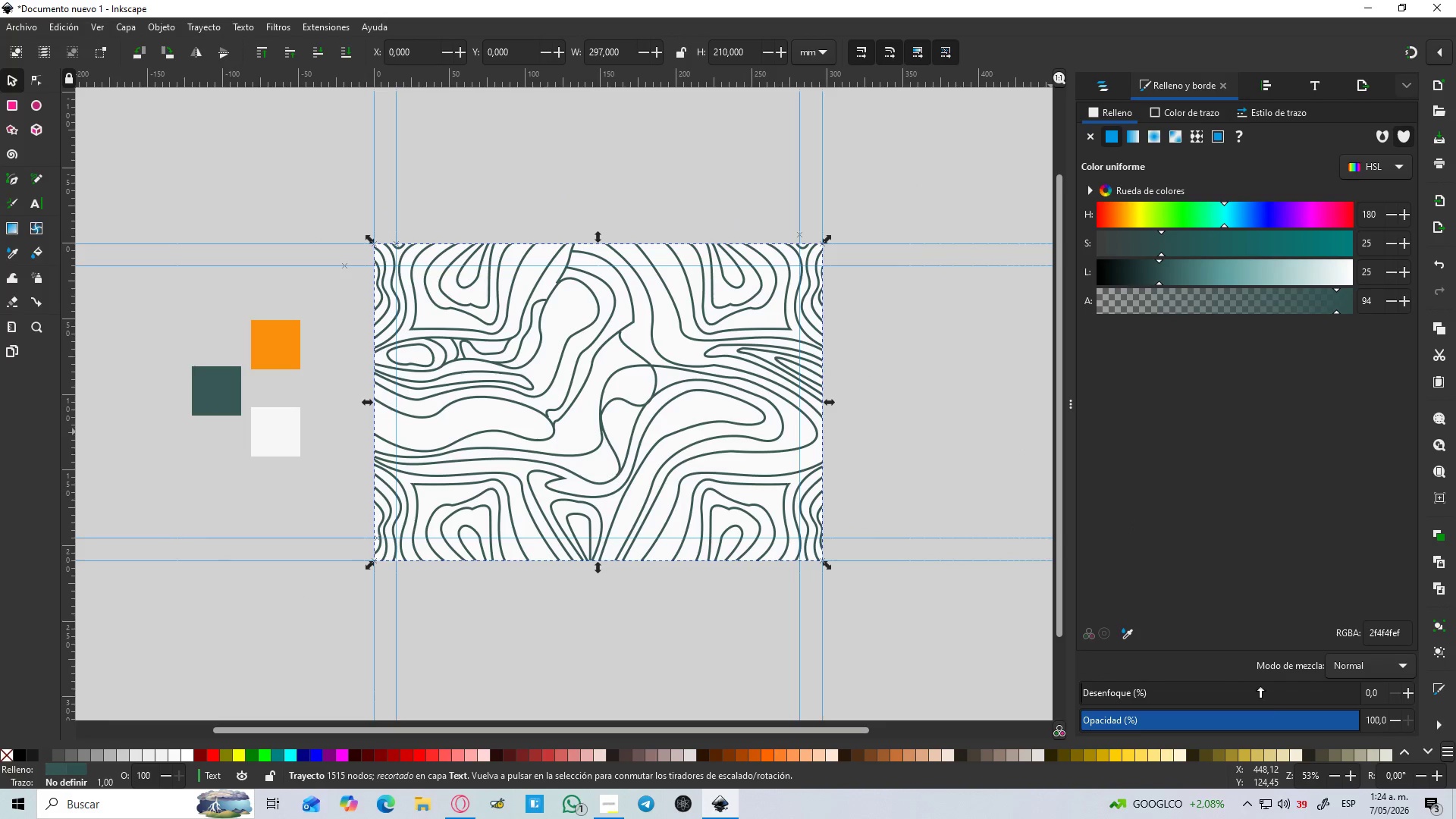 
left_click_drag(start_coordinate=[1320, 722], to_coordinate=[1268, 725])
 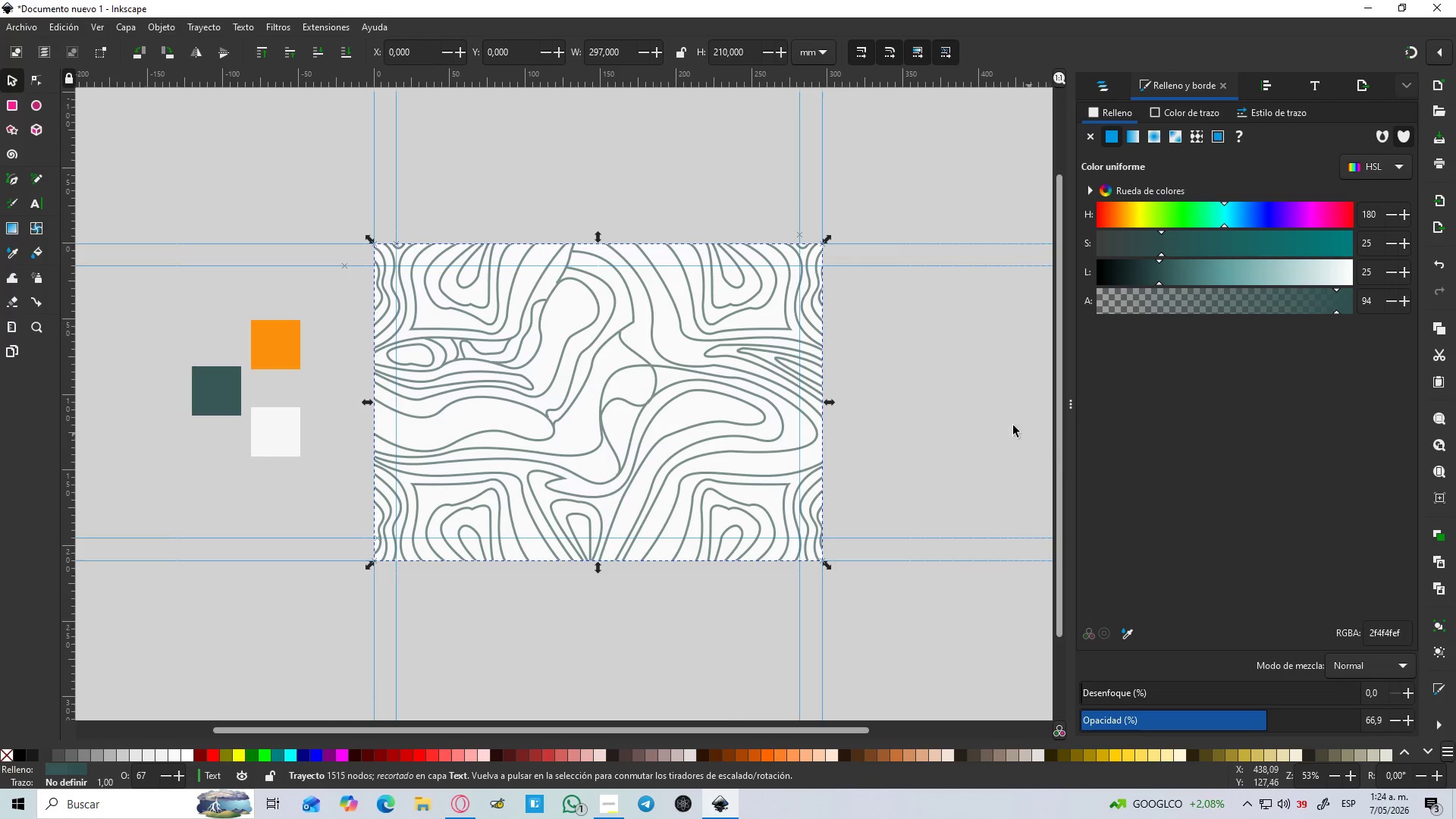 
left_click([914, 394])
 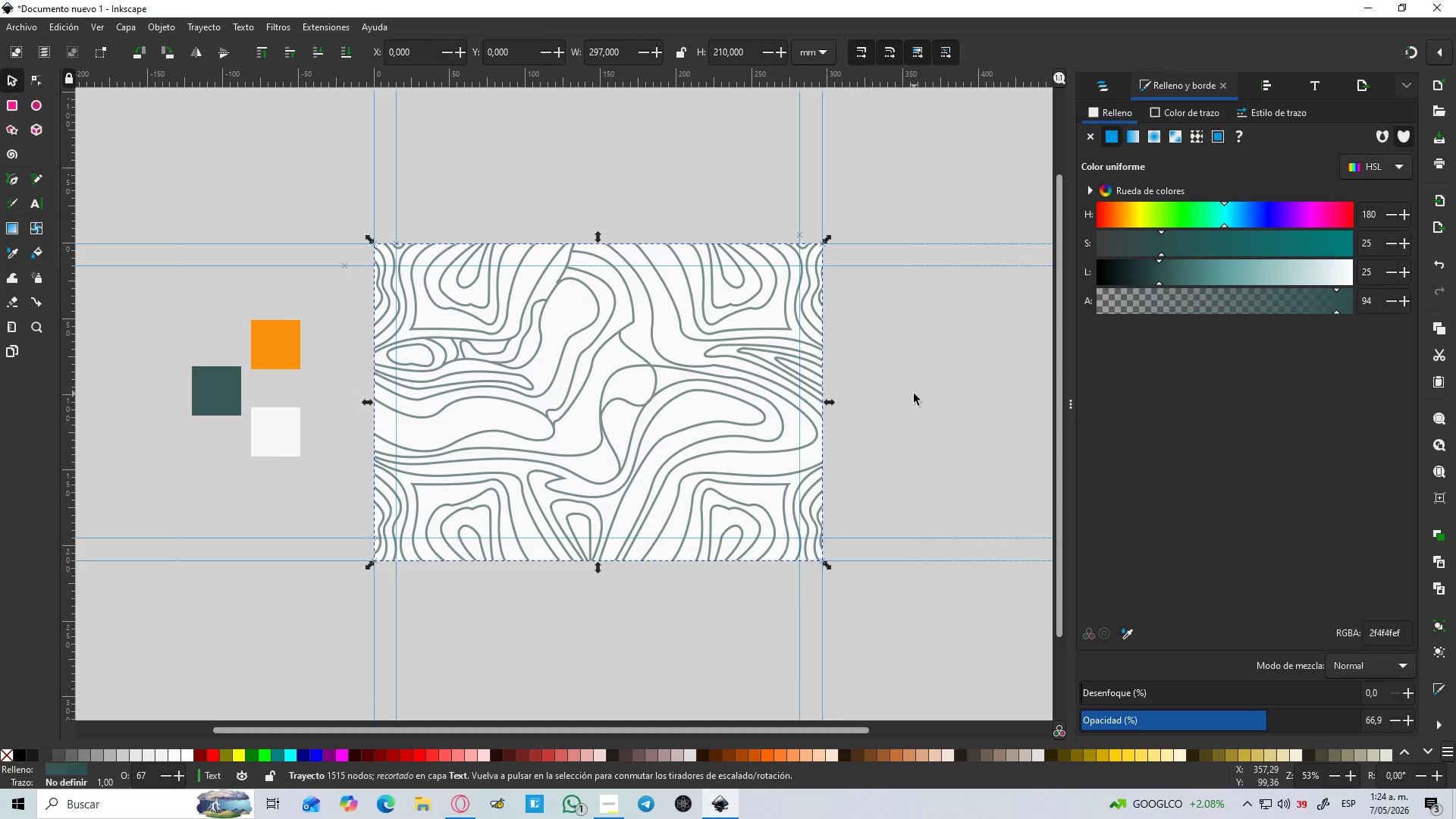 
hold_key(key=ControlLeft, duration=1.28)
scroll: coordinate [912, 393], scroll_direction: down, amount: 3.0
 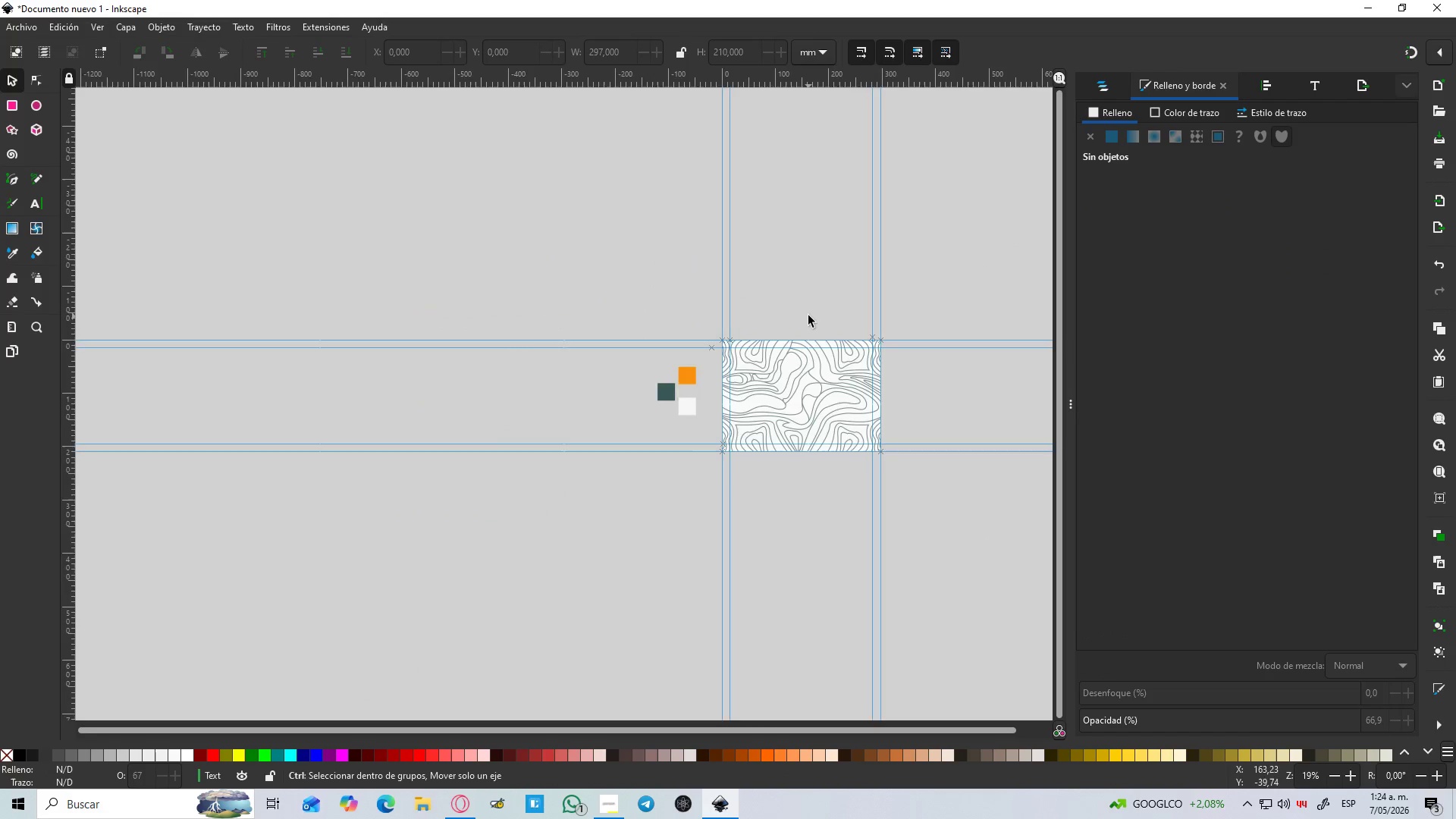 
scroll: coordinate [809, 315], scroll_direction: up, amount: 3.0
 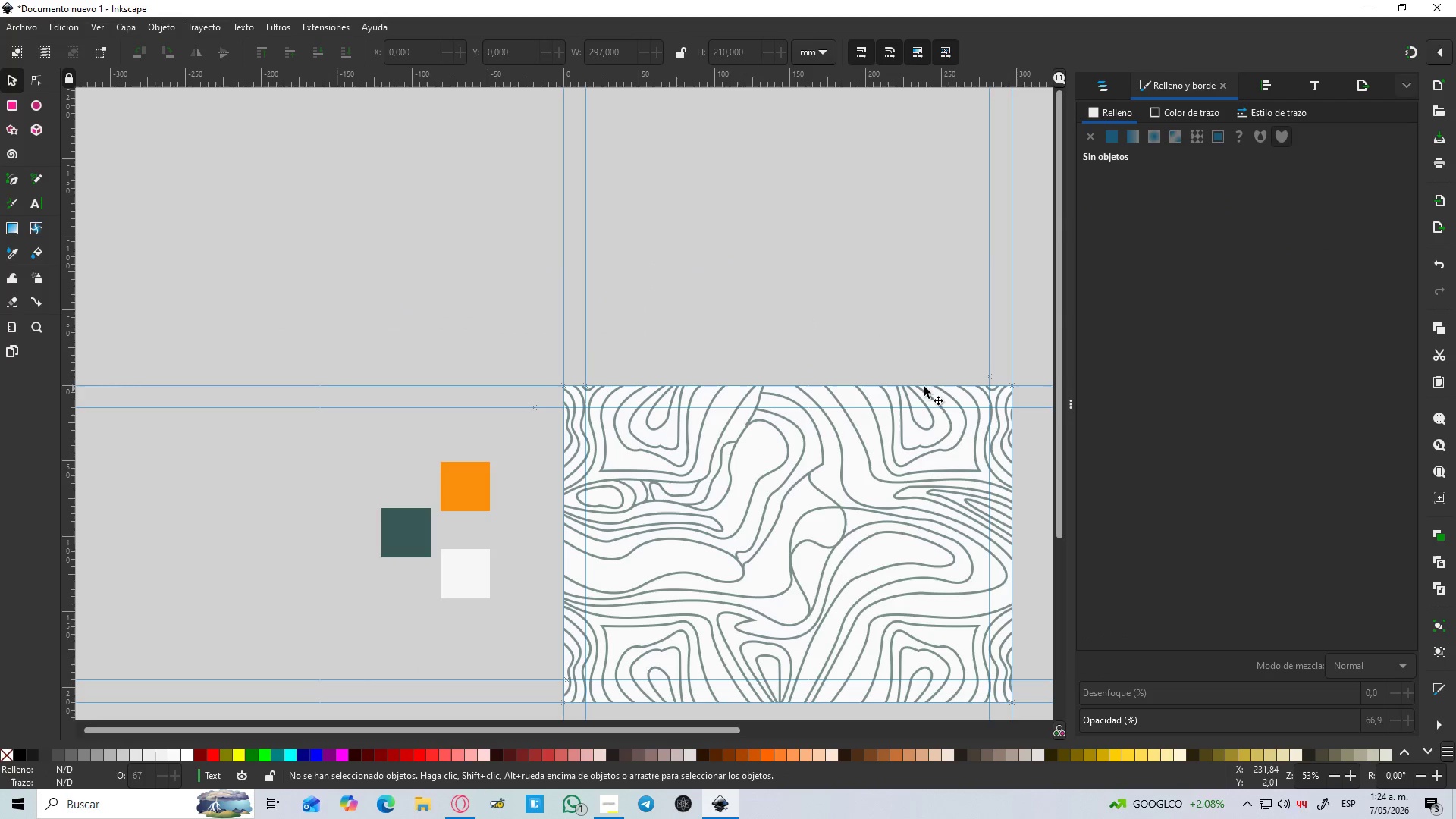 
hold_key(key=Space, duration=0.42)
 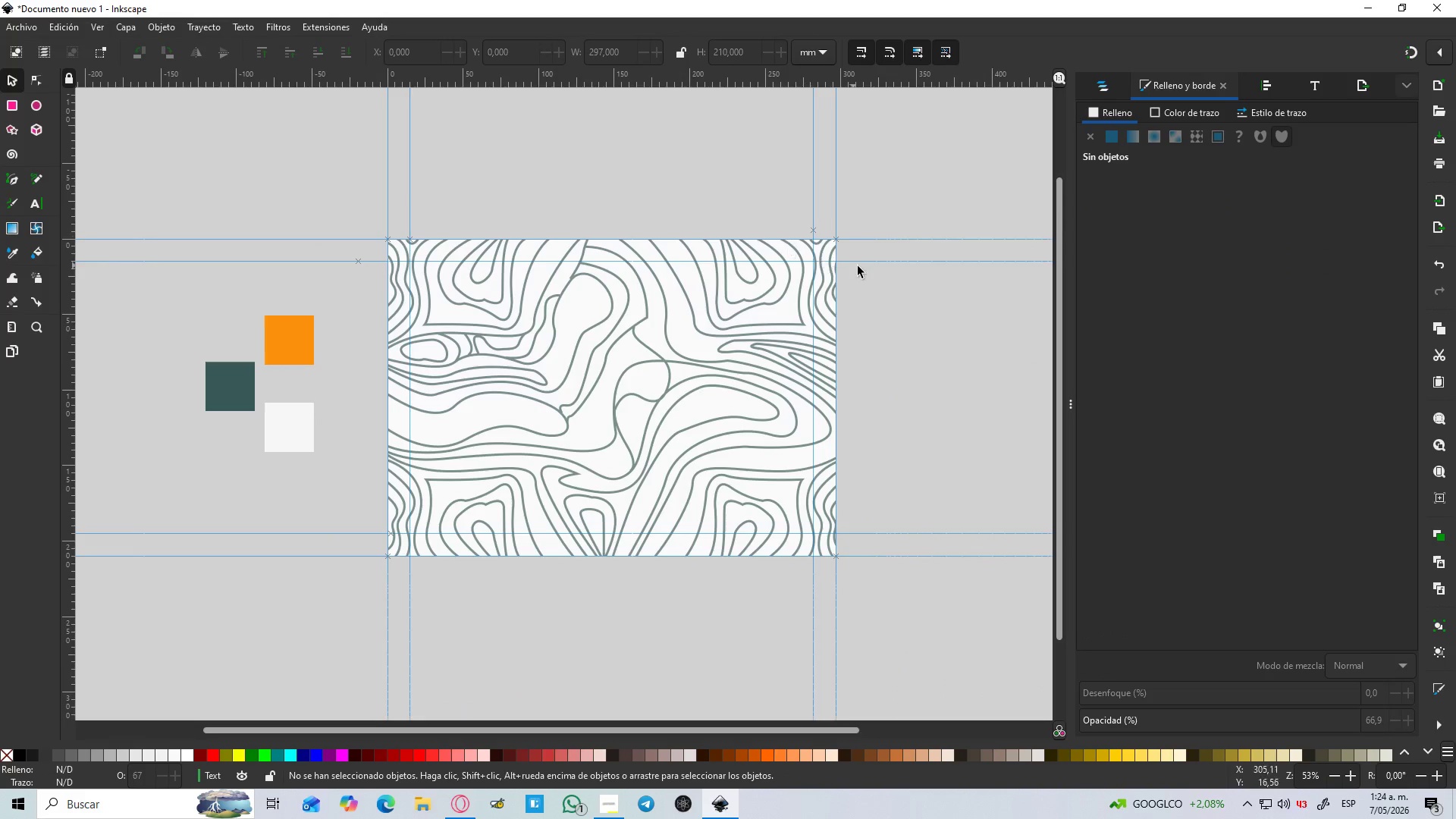 
left_click([860, 266])
 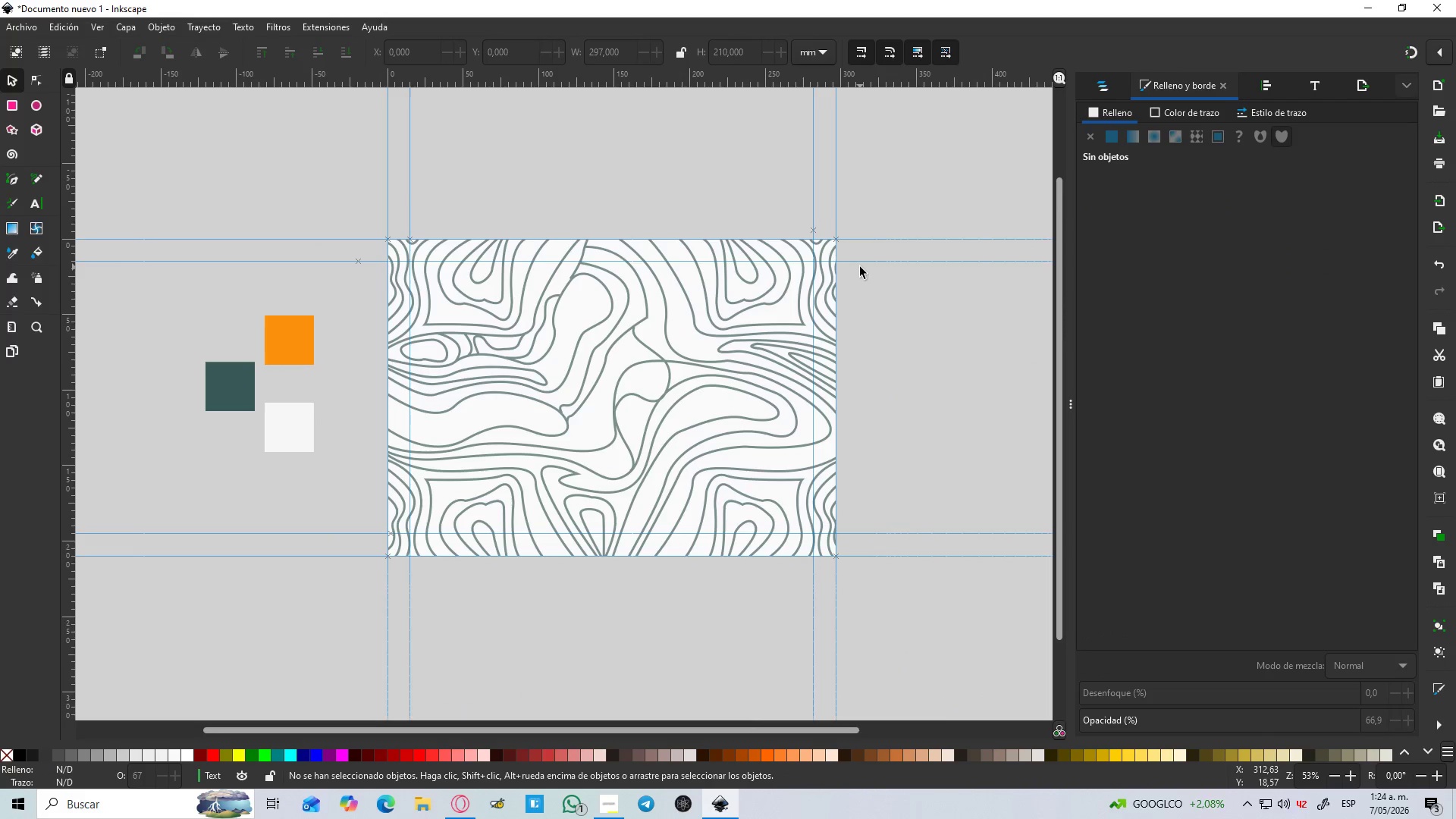 
hold_key(key=ControlLeft, duration=1.16)
scroll: coordinate [860, 267], scroll_direction: down, amount: 2.0
 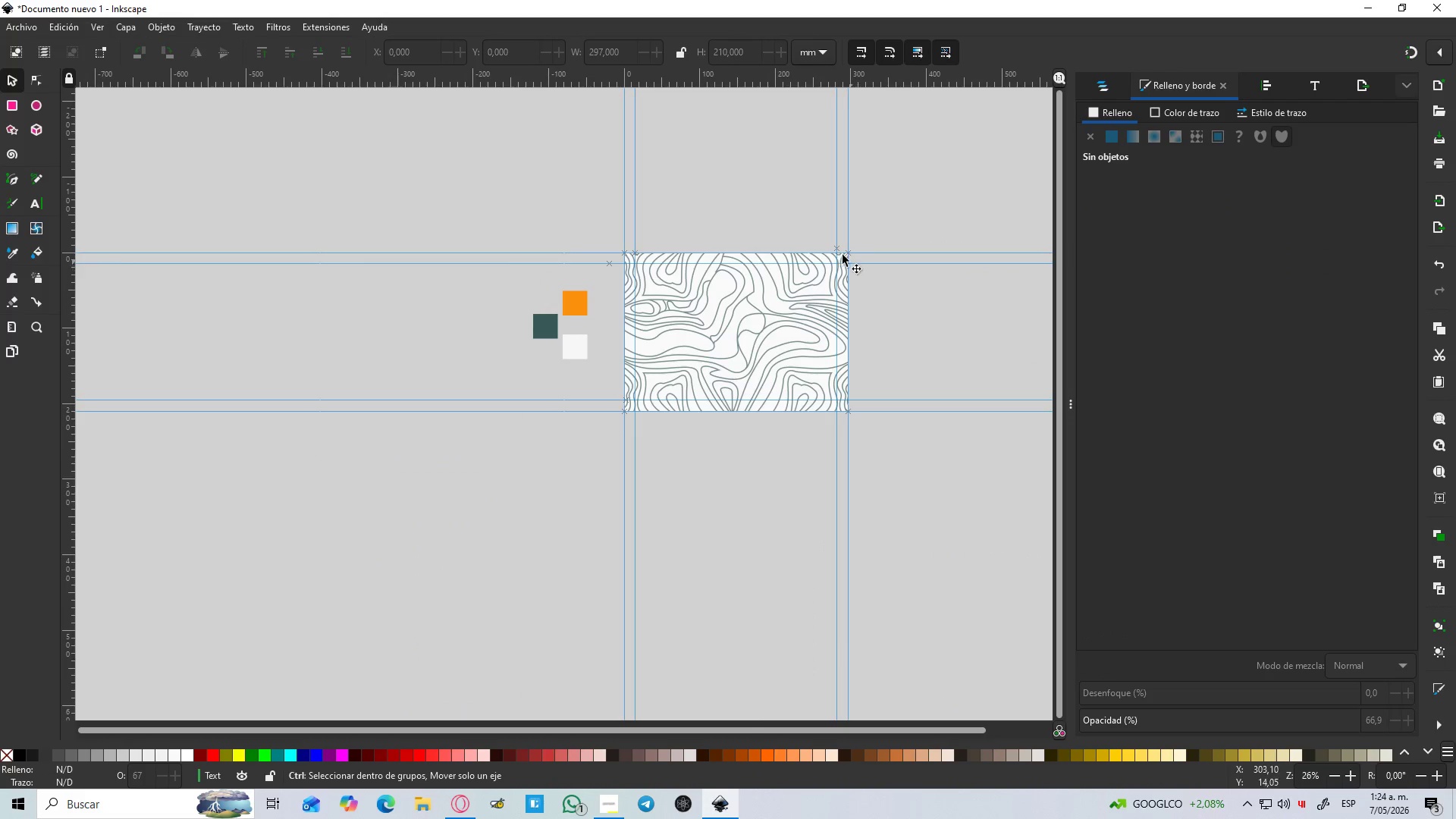 
scroll: coordinate [832, 248], scroll_direction: up, amount: 1.0
 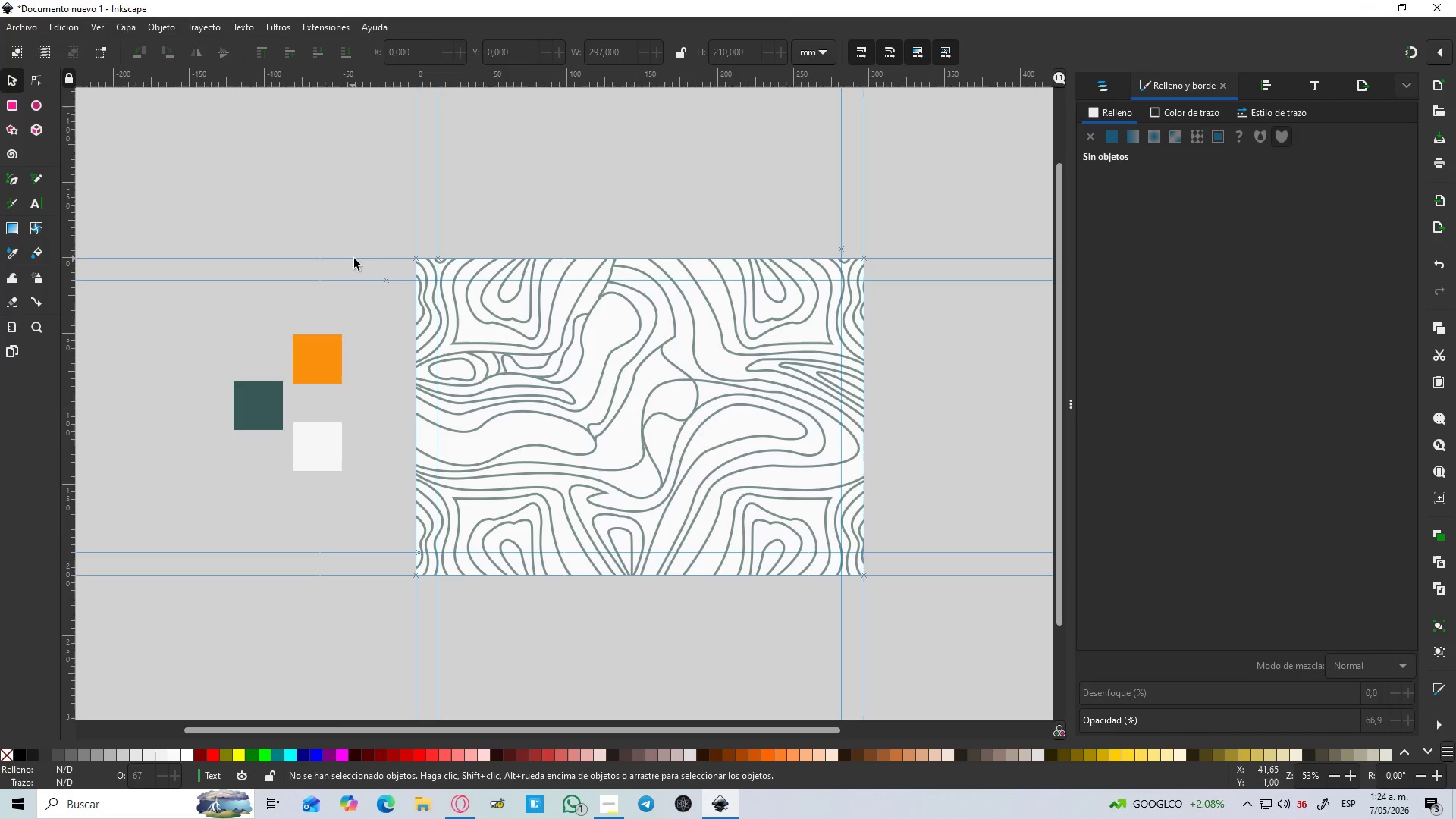 
wait(12.99)
 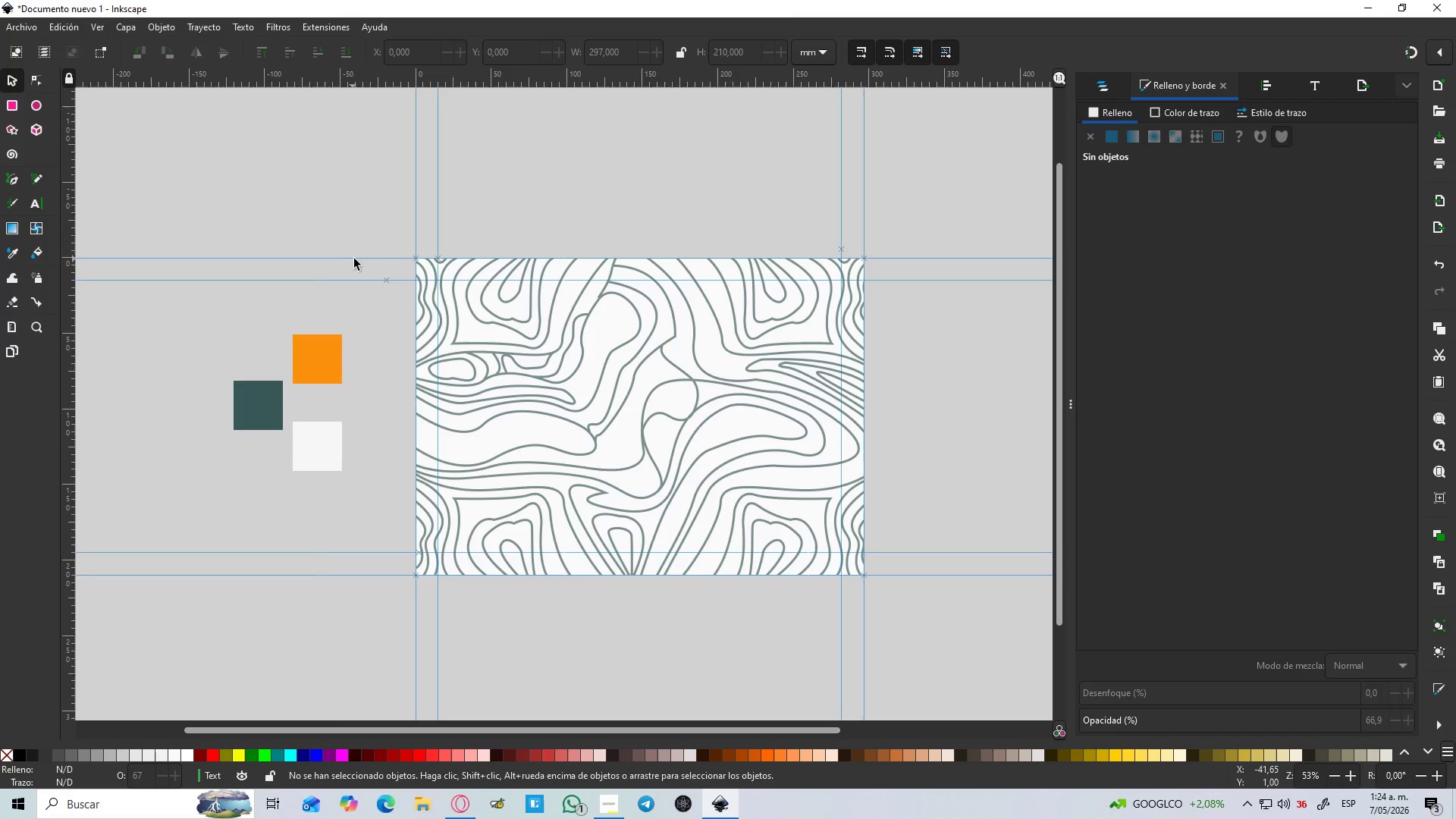 
left_click([8, 108])
 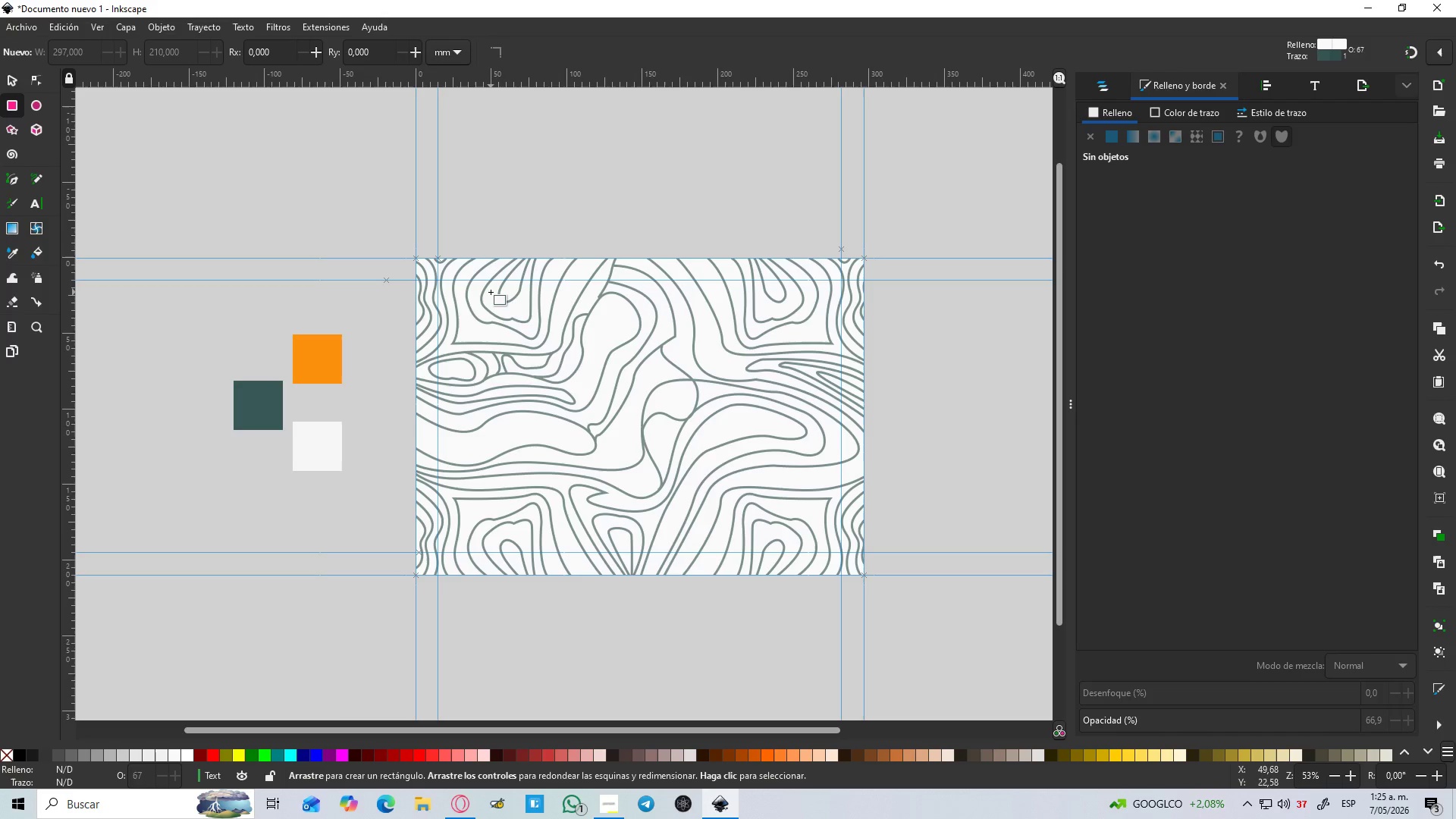 
key(Shift+5)
 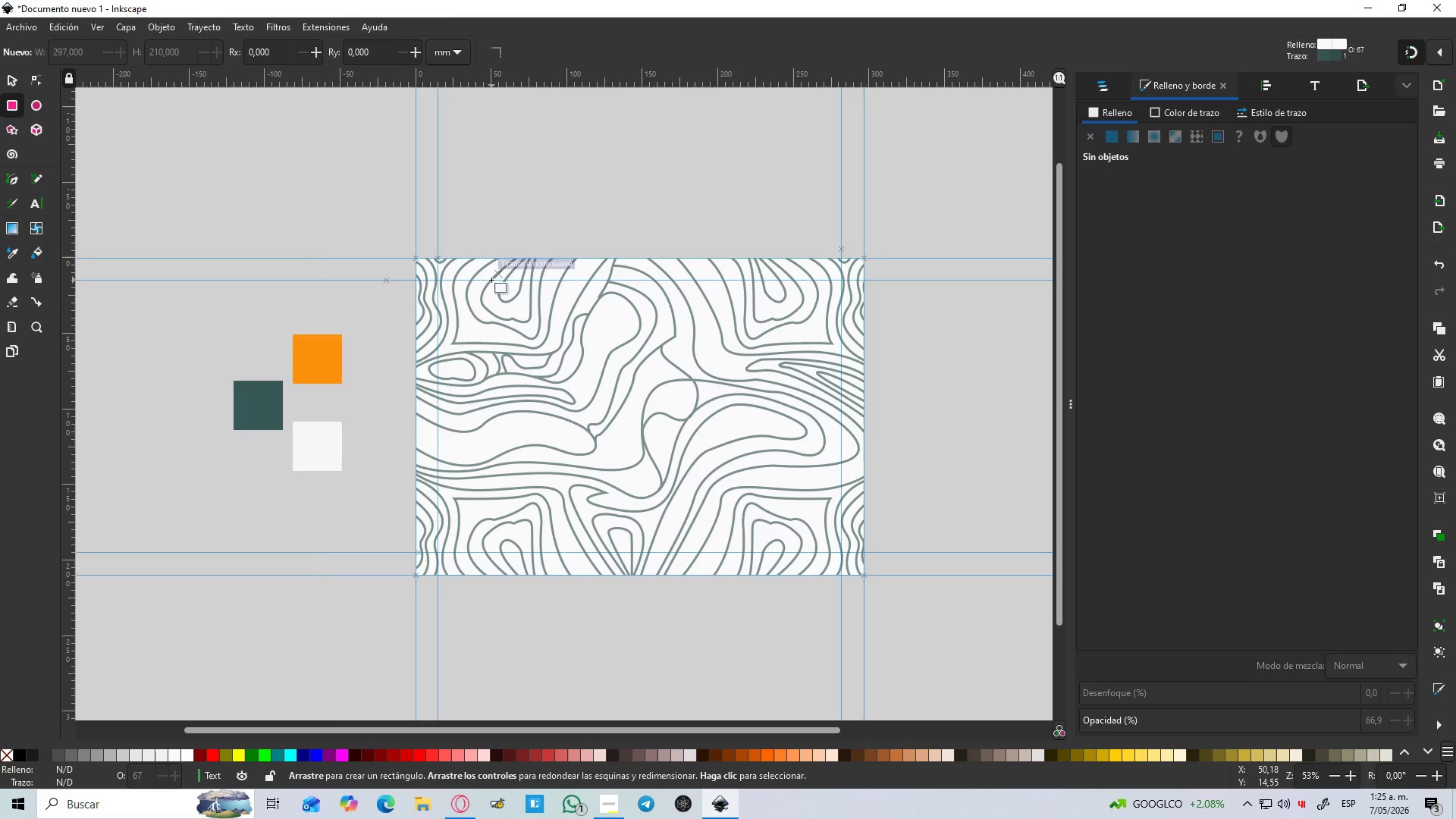 
hold_key(key=ControlLeft, duration=0.95)
scroll: coordinate [510, 279], scroll_direction: up, amount: 4.0
 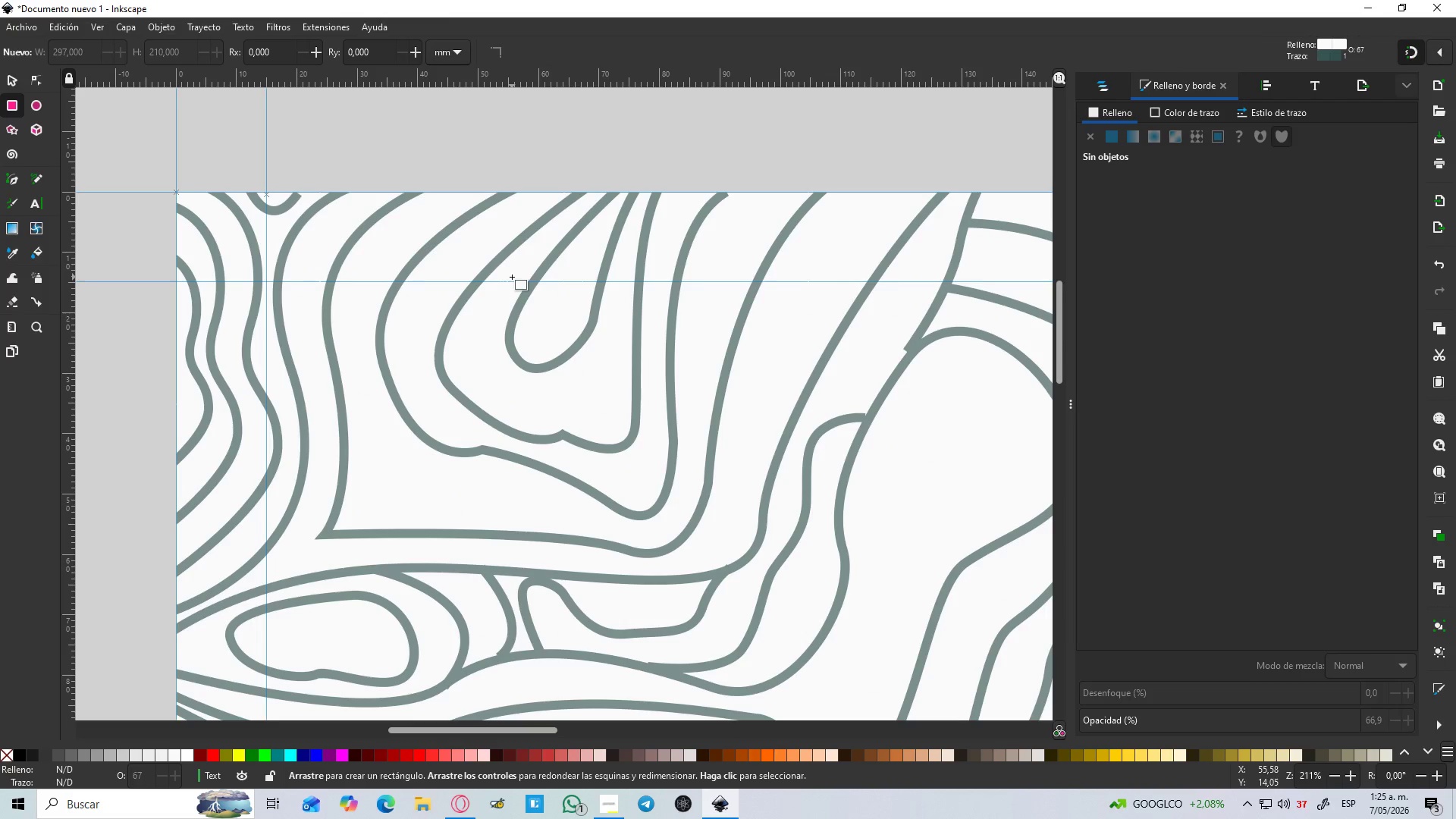 
left_click_drag(start_coordinate=[521, 283], to_coordinate=[890, 496])
 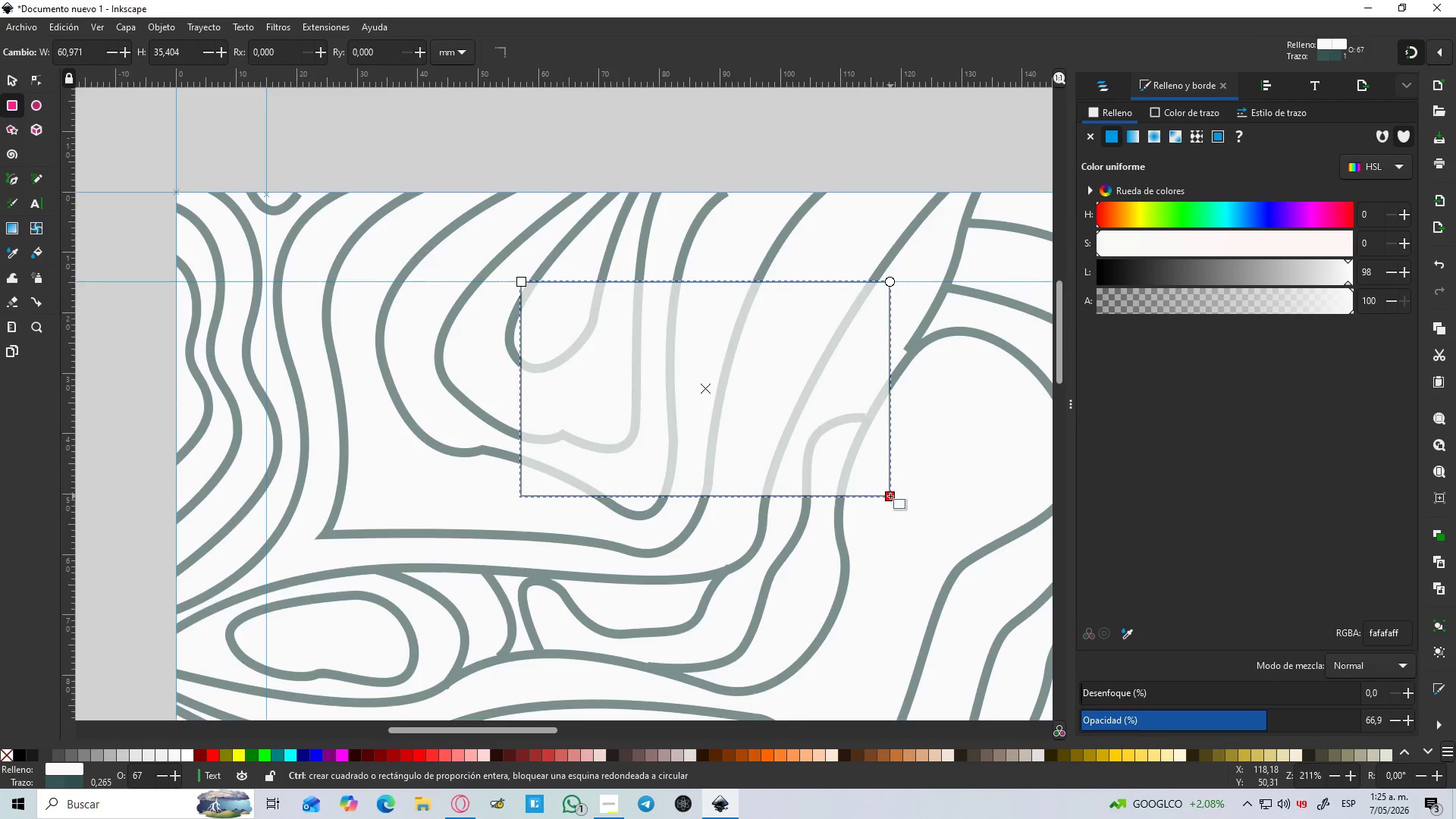 
hold_key(key=ControlLeft, duration=0.7)
scroll: coordinate [787, 455], scroll_direction: down, amount: 5.0
 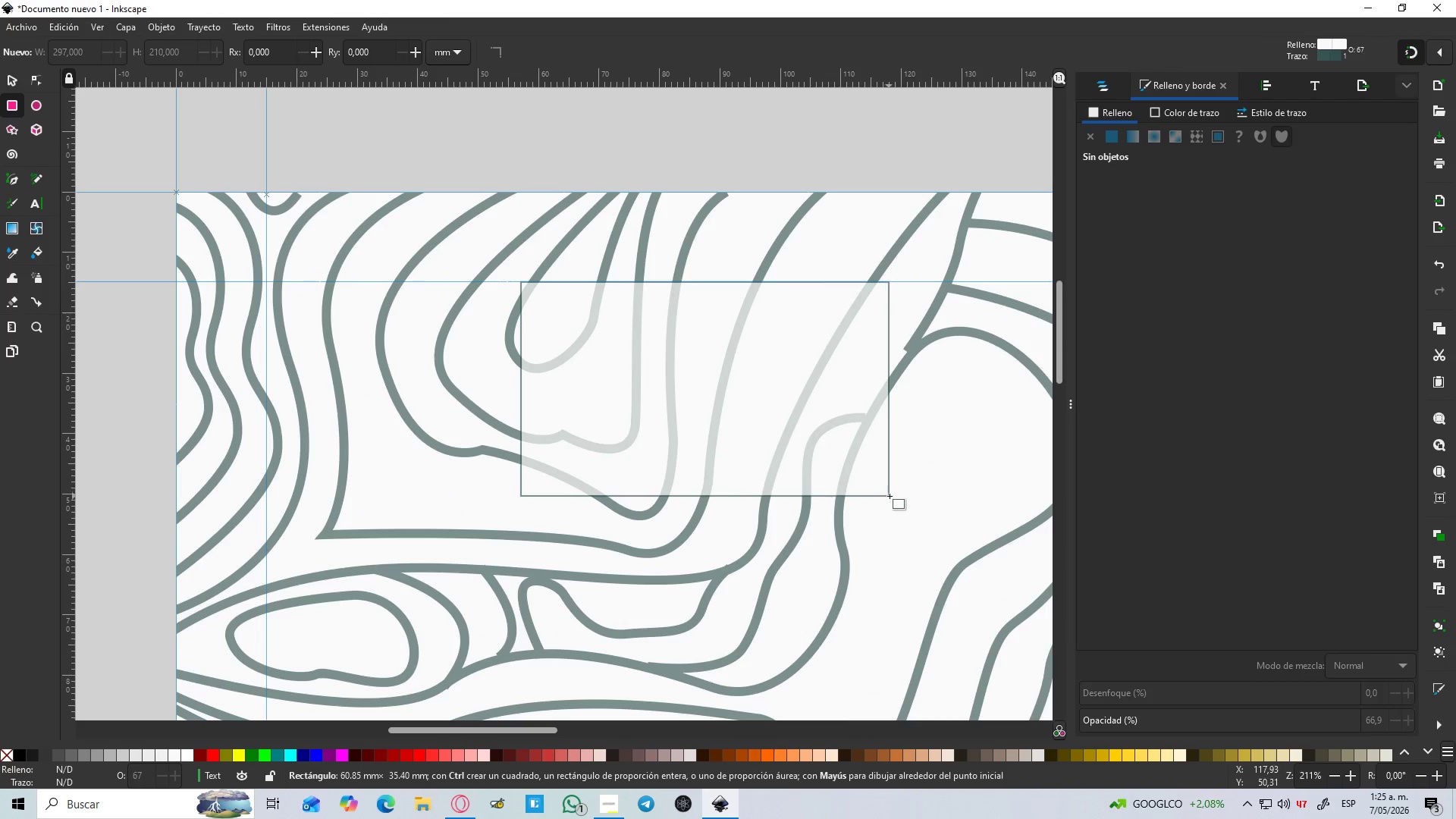 
hold_key(key=ControlLeft, duration=0.64)
scroll: coordinate [890, 496], scroll_direction: down, amount: 3.0
 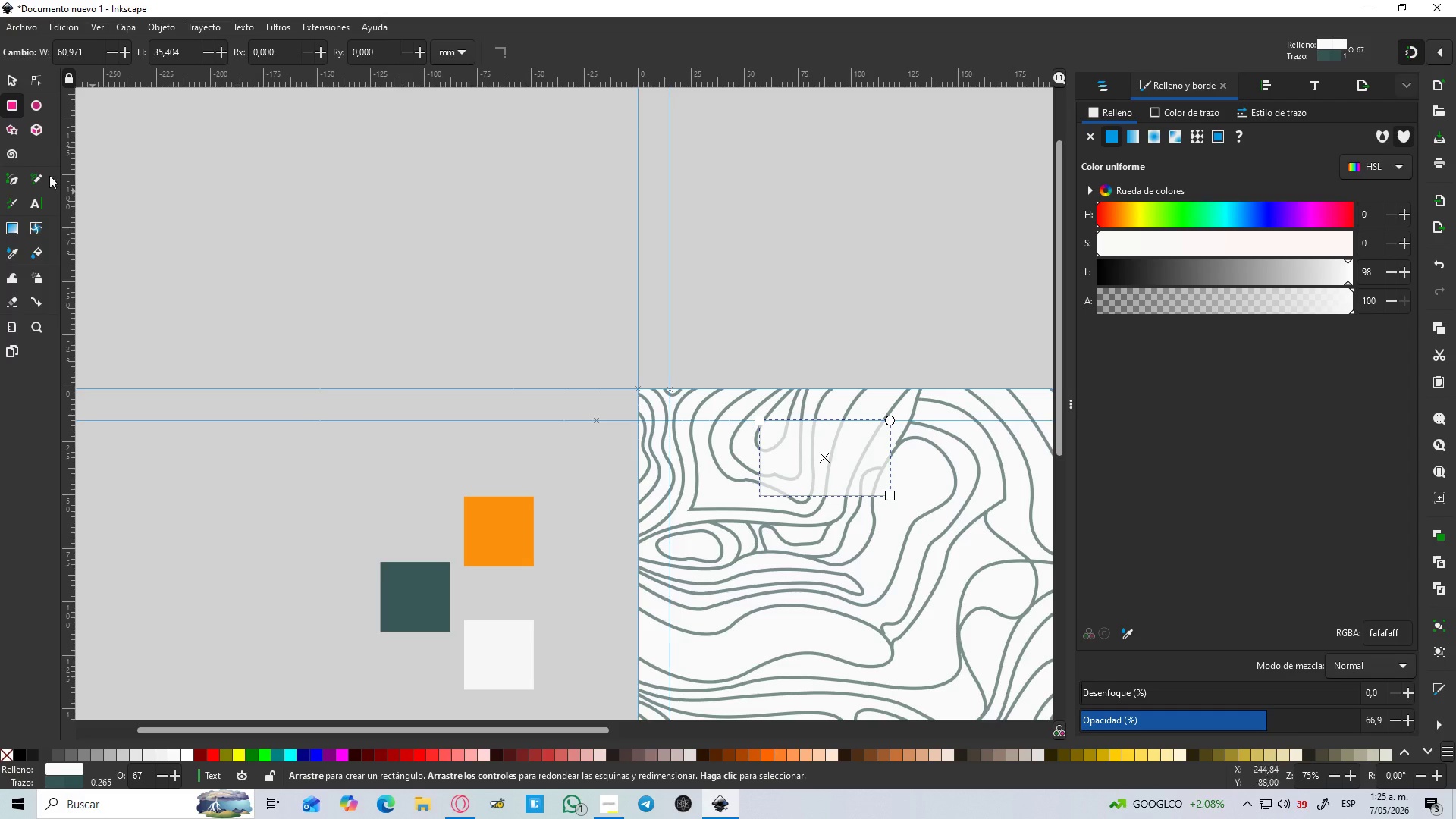 
left_click([8, 79])
 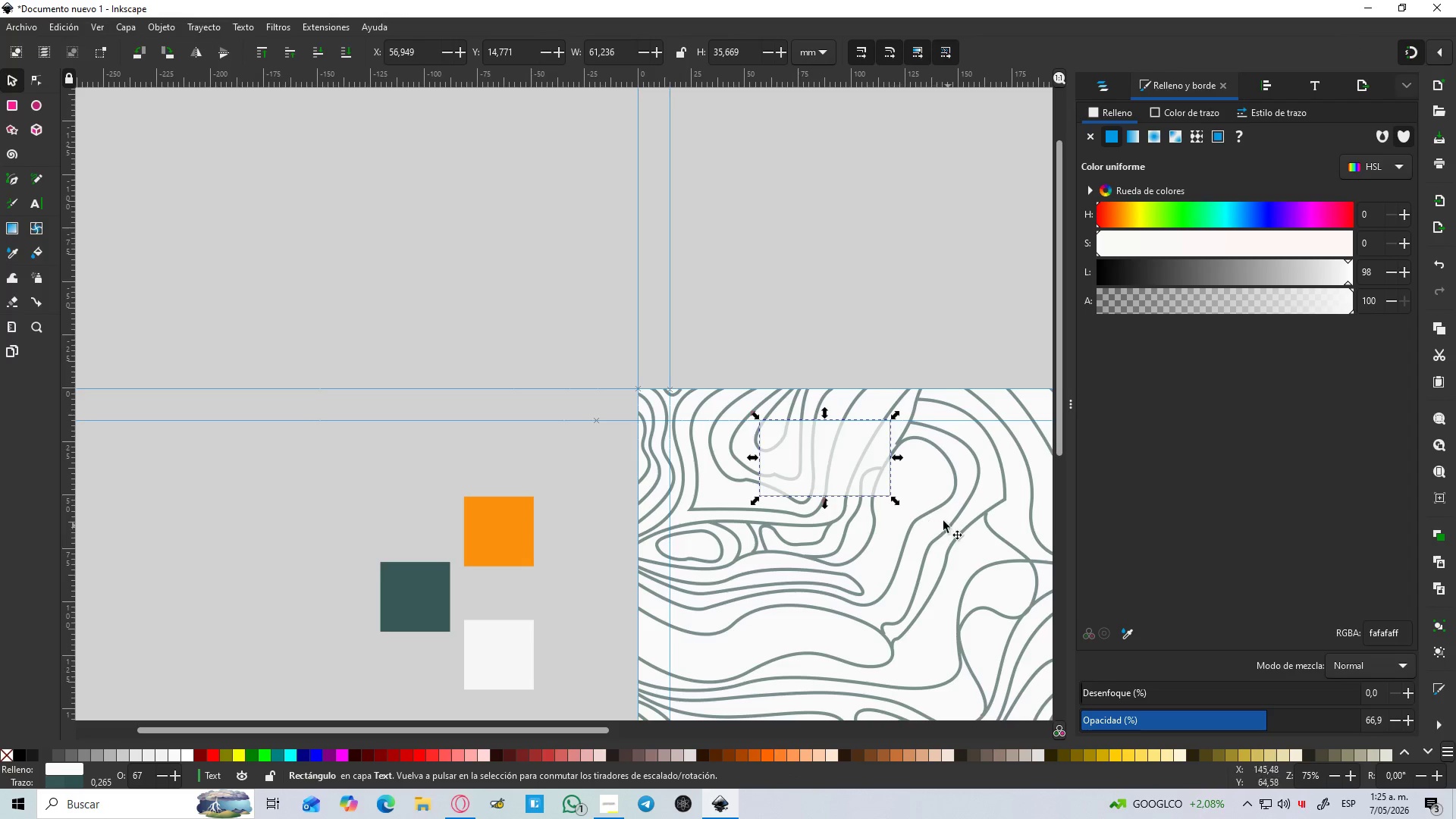 
key(Control+ControlLeft)
 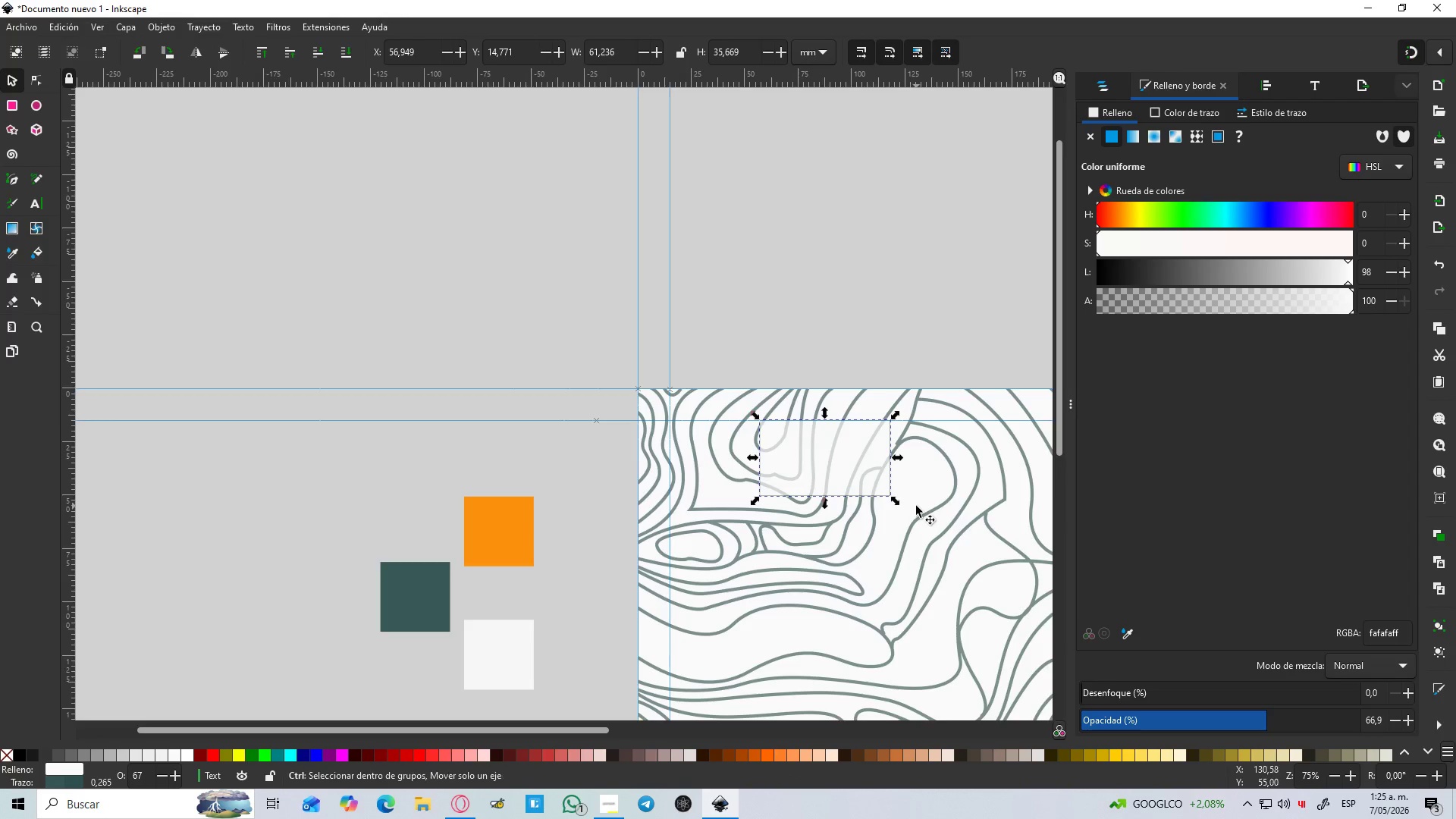 
hold_key(key=Space, duration=0.56)
 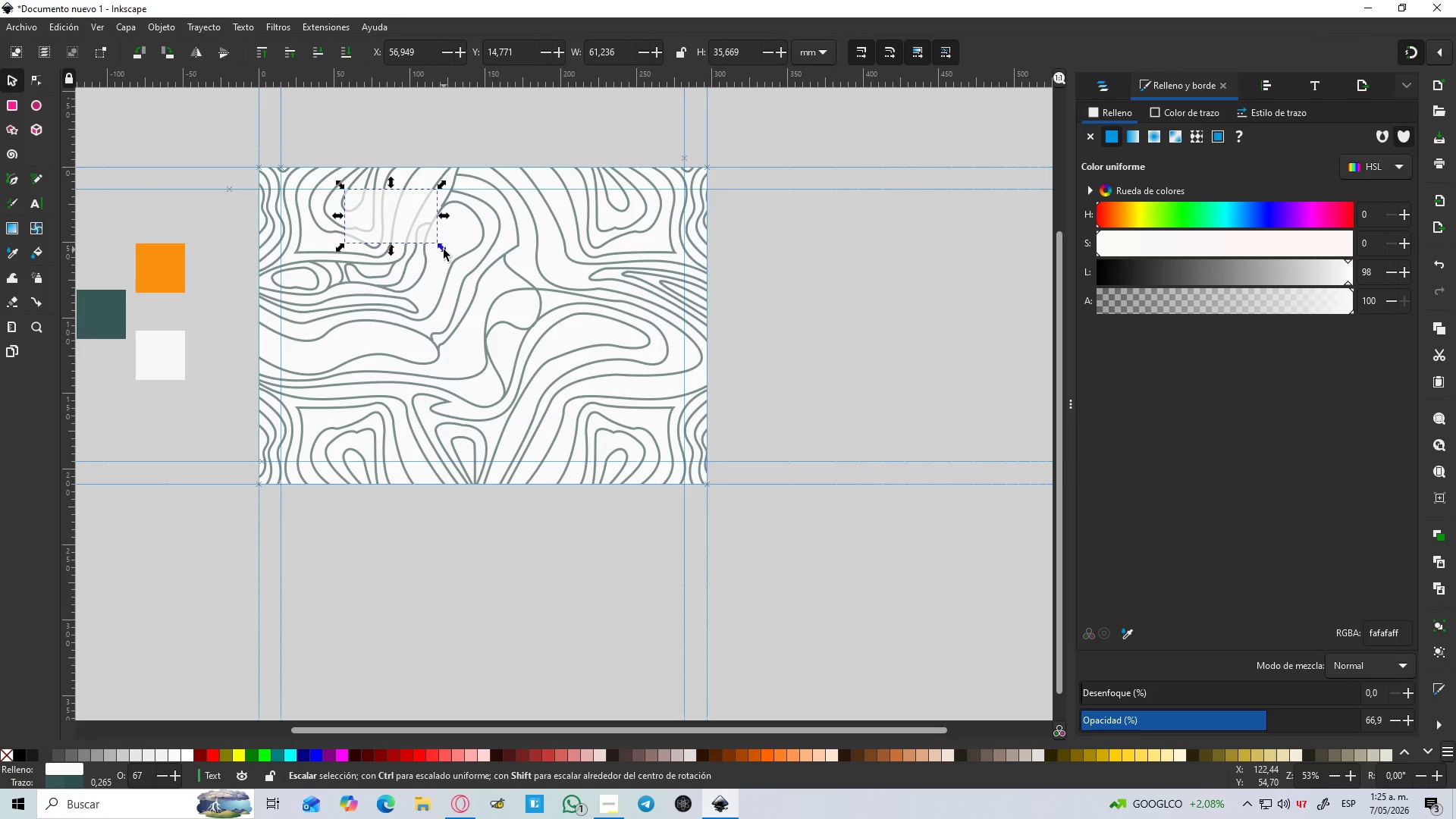 
scroll: coordinate [916, 506], scroll_direction: down, amount: 1.0
 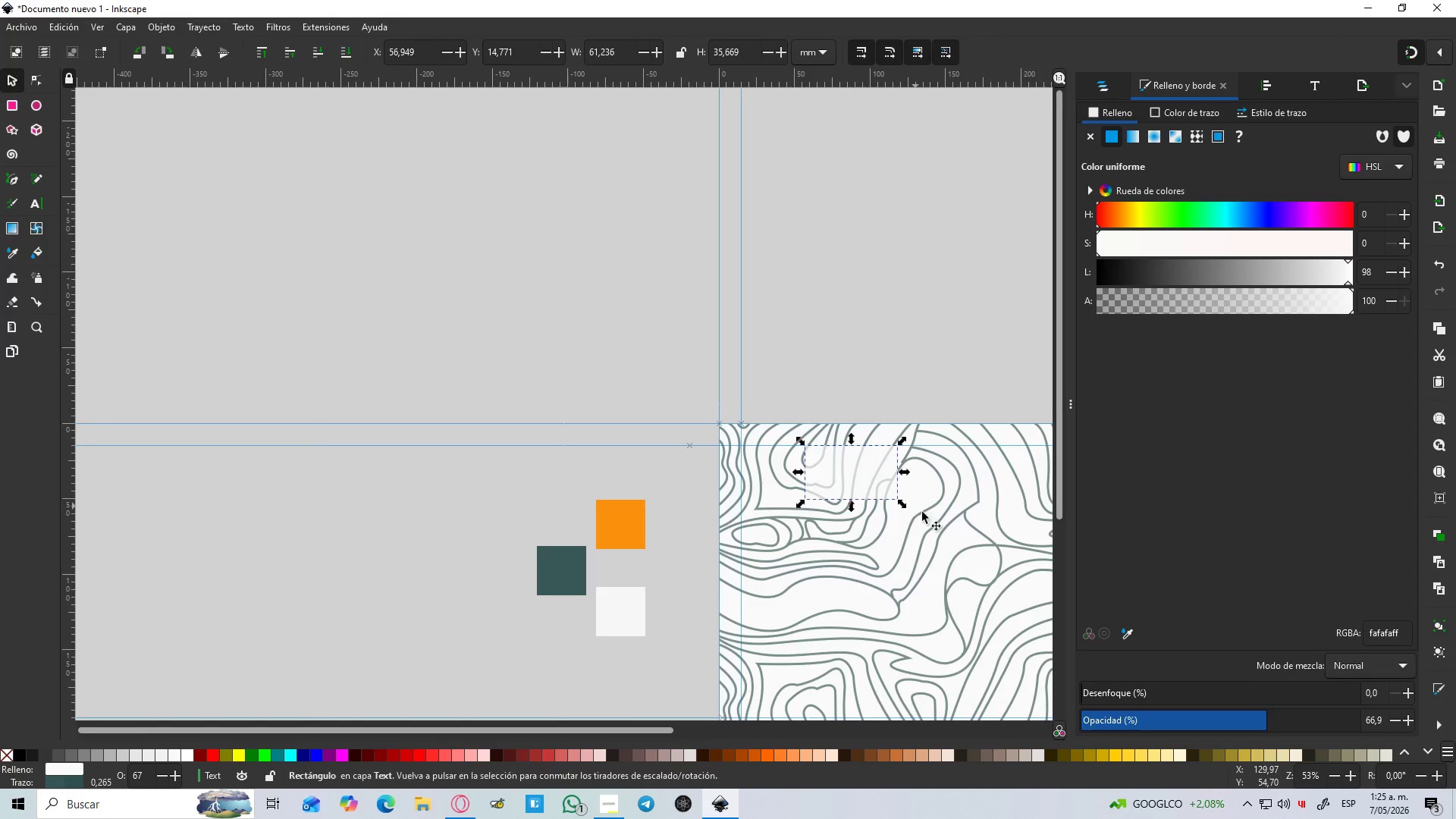 
left_click_drag(start_coordinate=[444, 249], to_coordinate=[692, 468])
 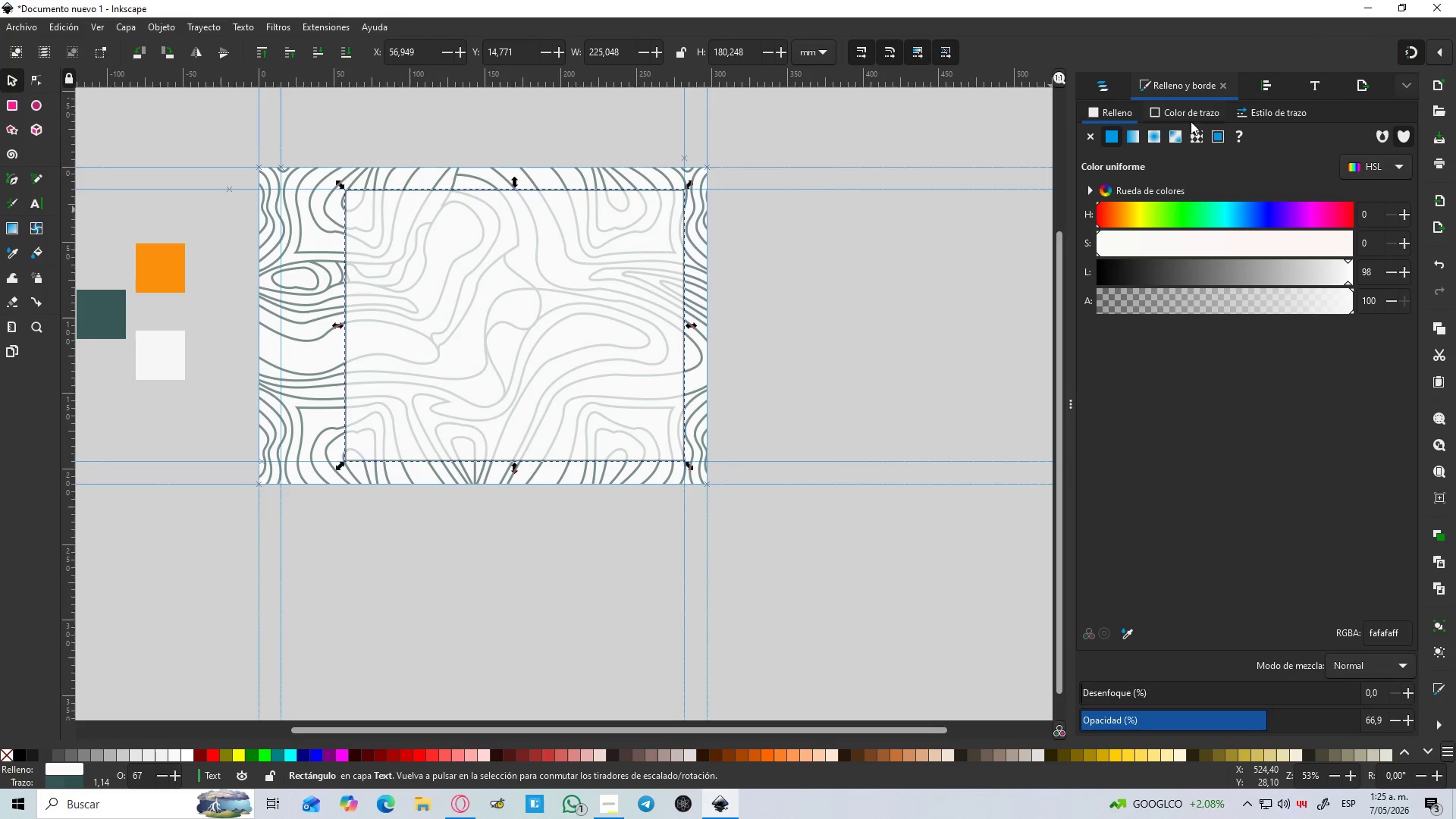 
left_click([1188, 118])
 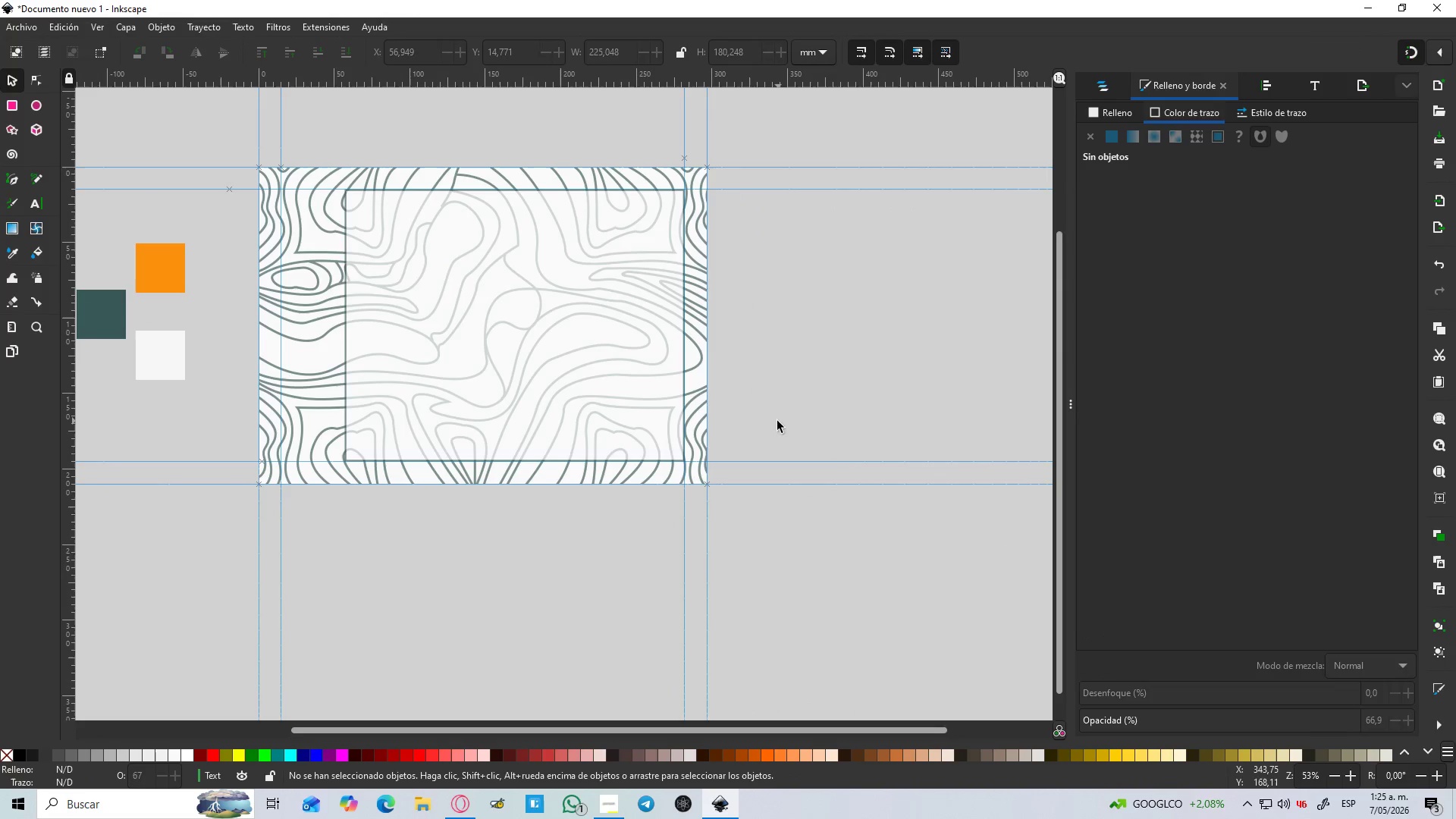 
hold_key(key=ControlLeft, duration=1.5)
scroll: coordinate [207, 345], scroll_direction: up, amount: 3.0
 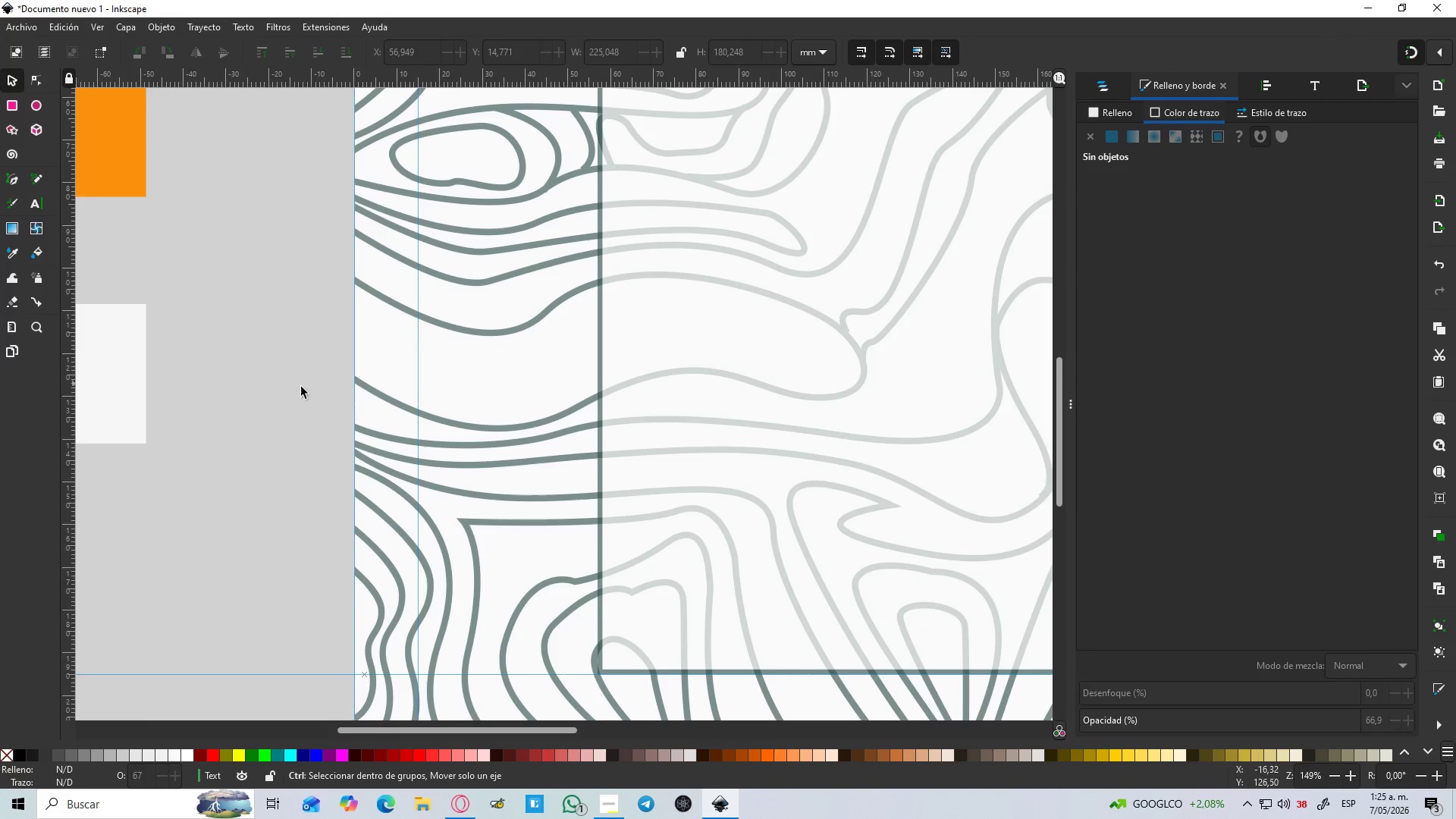 
key(Control+ControlLeft)
 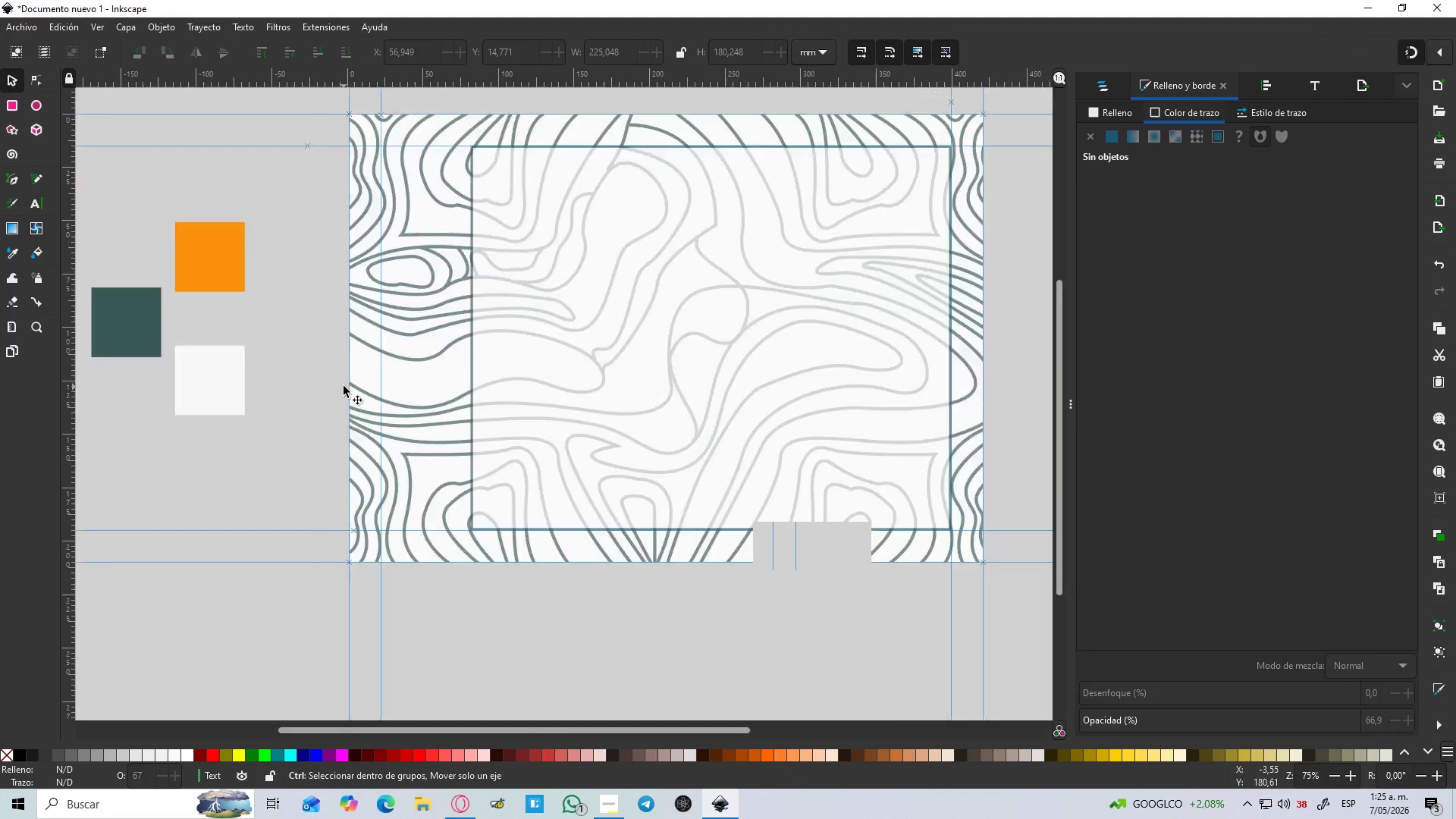 
key(Control+ControlLeft)
 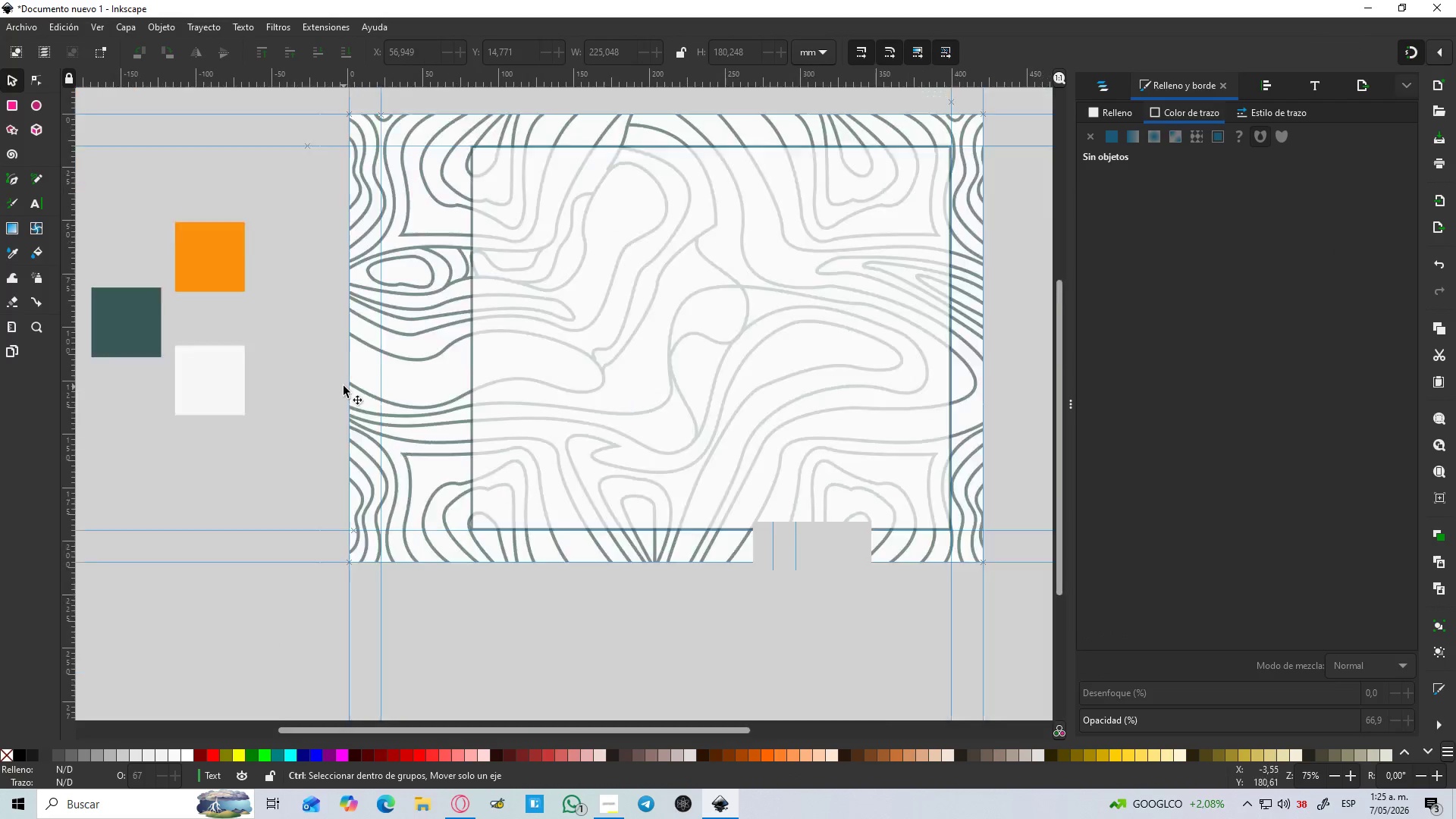 
key(Control+ControlLeft)
 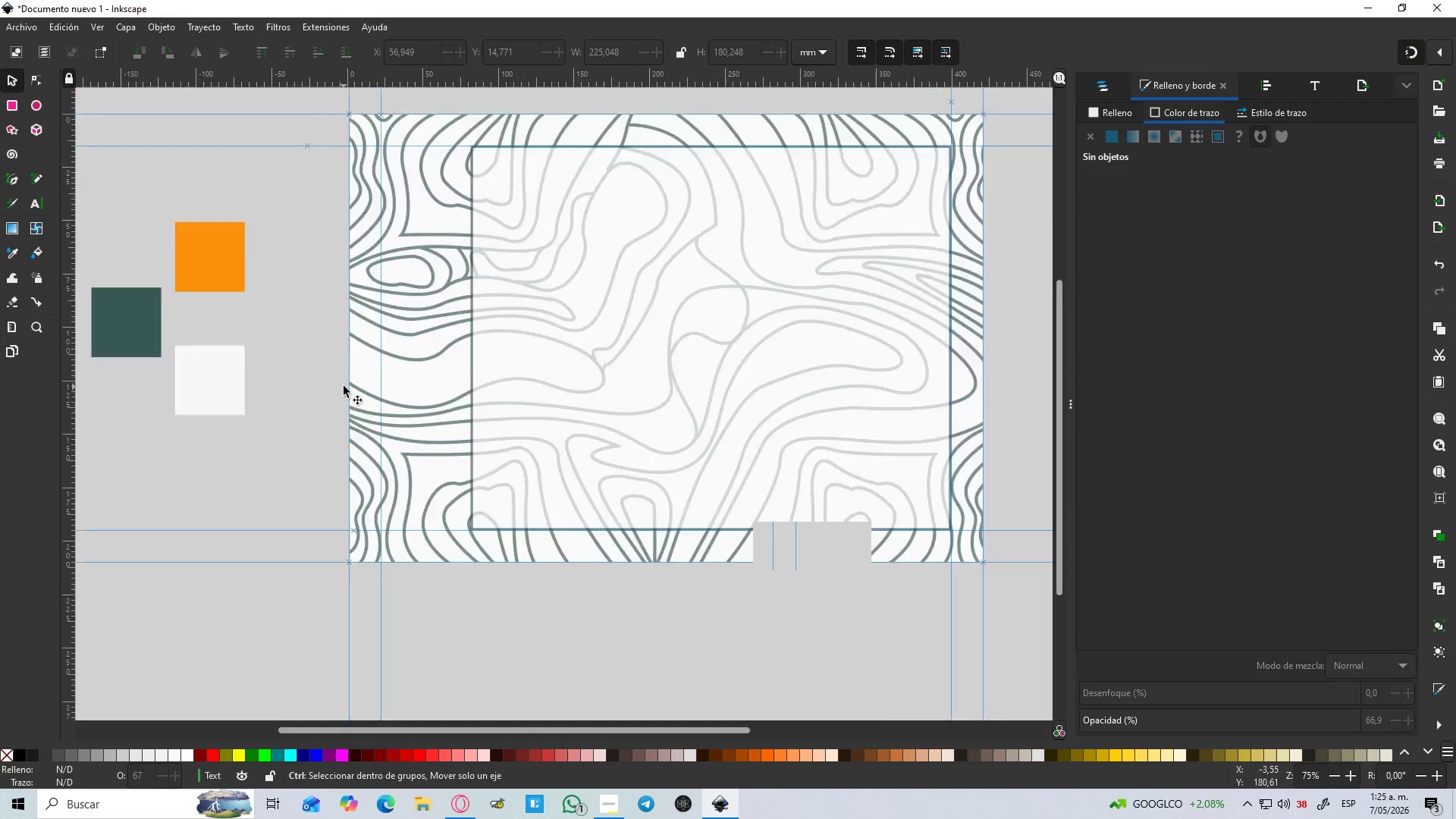 
key(Control+ControlLeft)
 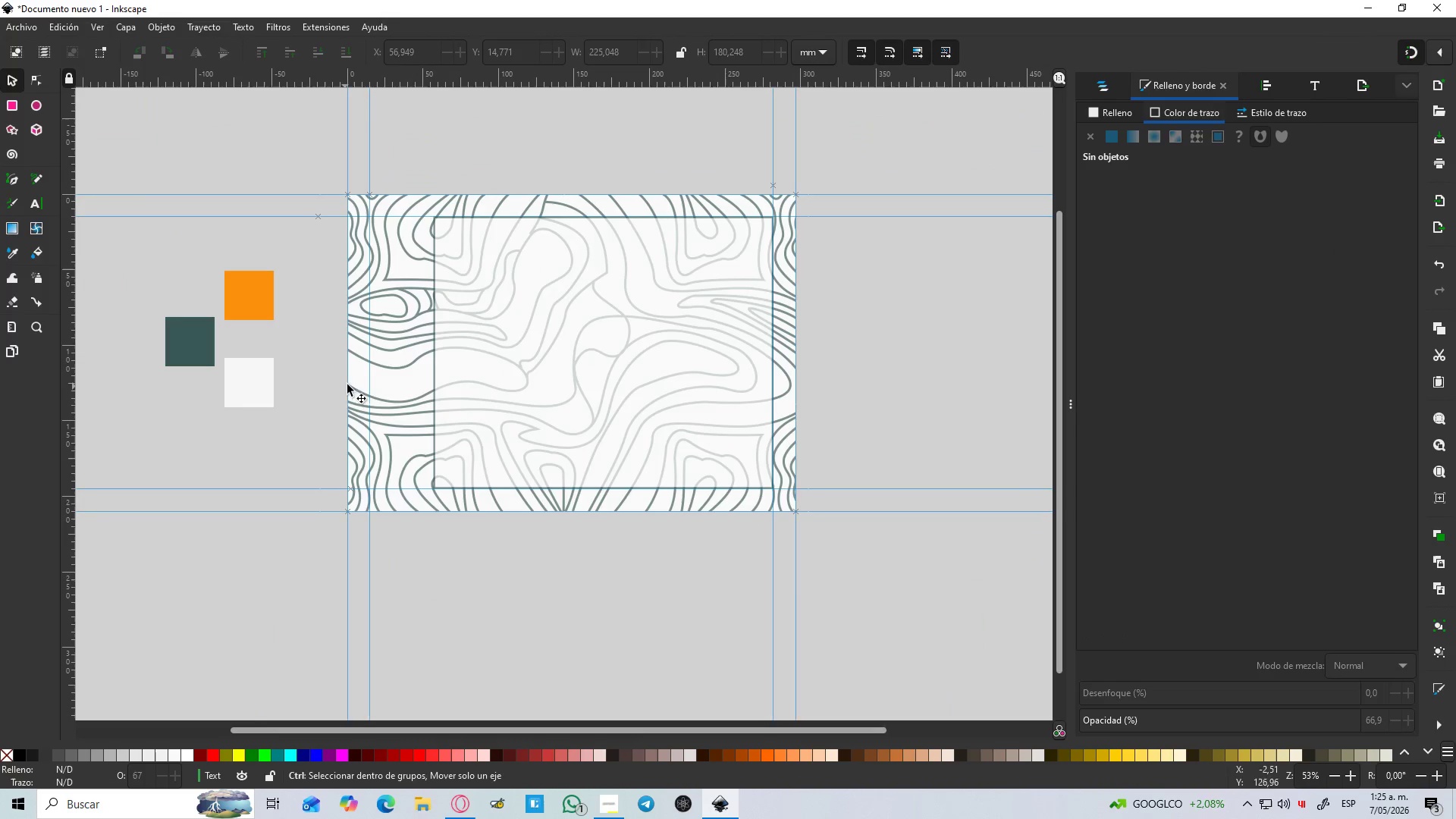 
key(Control+ControlLeft)
 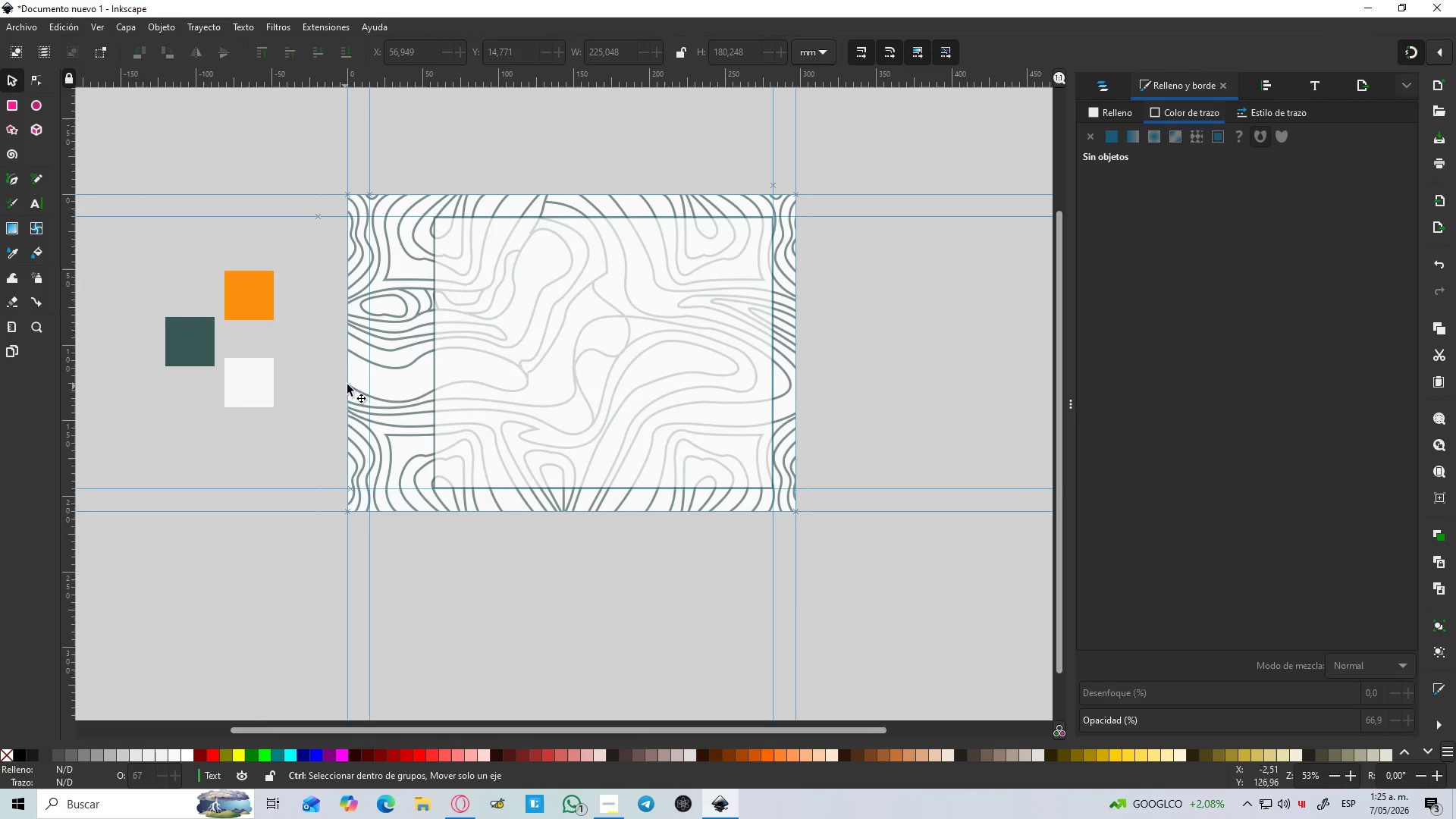 
key(Control+ControlLeft)
 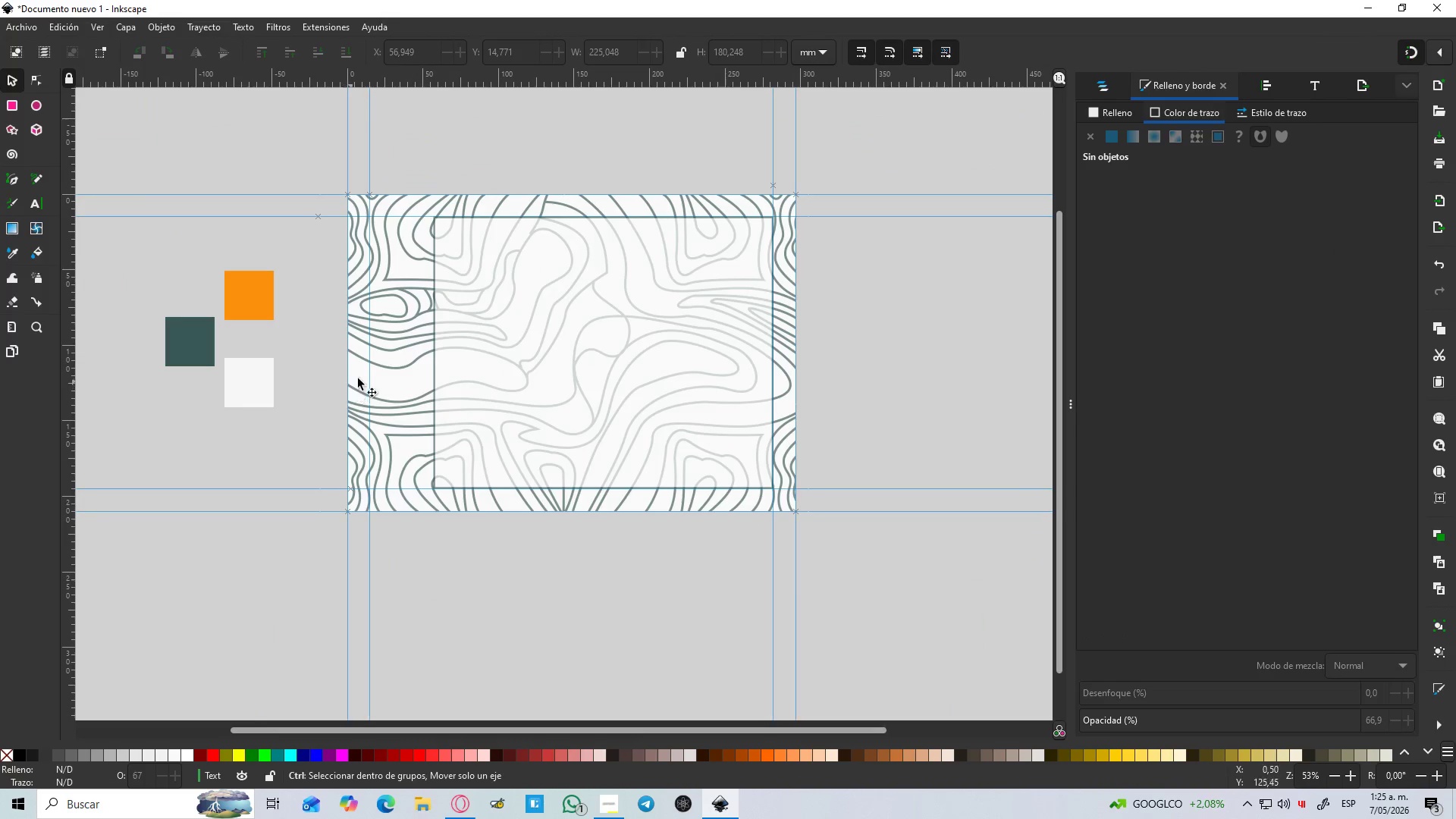 
key(Control+ControlLeft)
 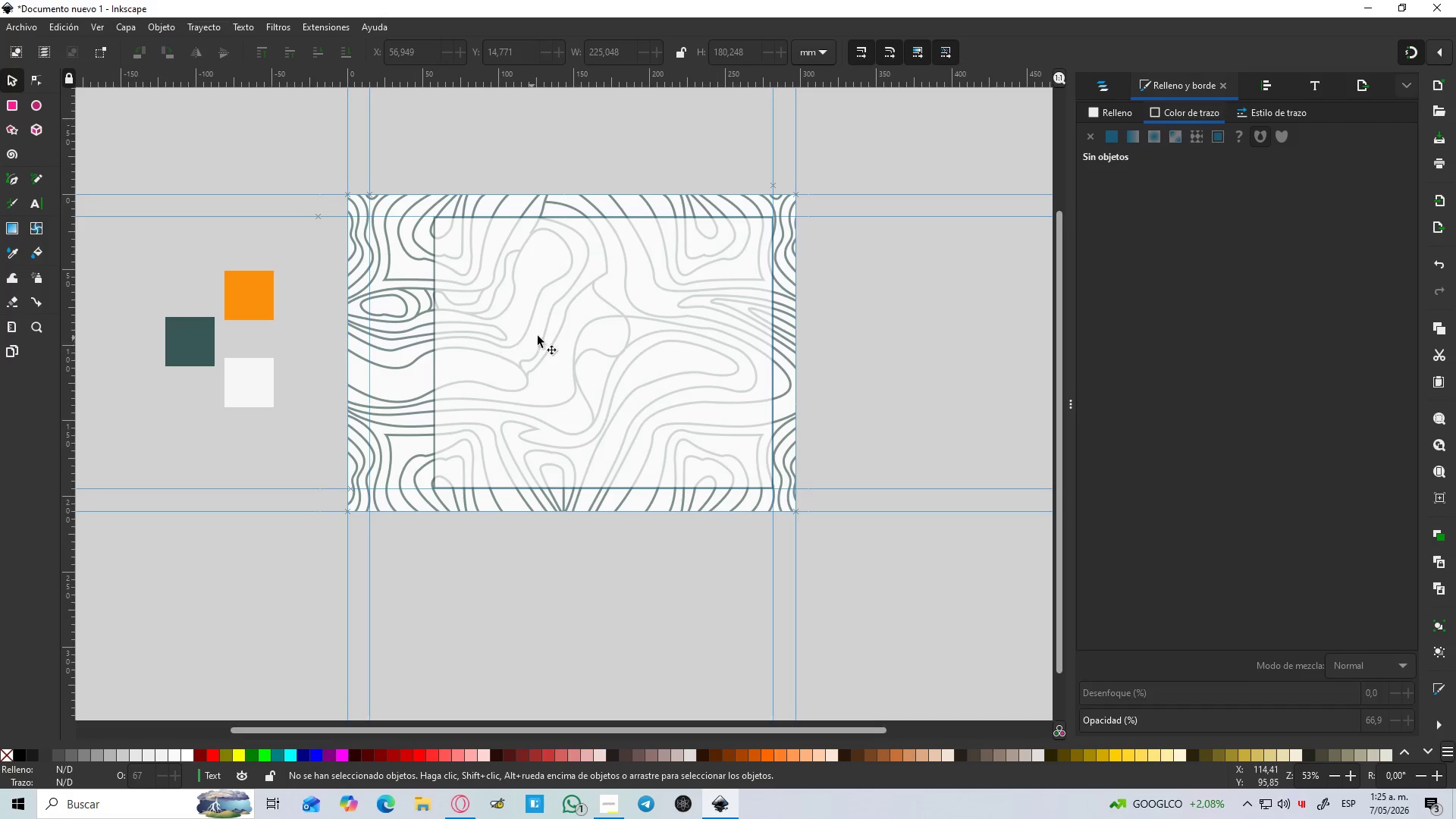 
left_click([542, 336])
 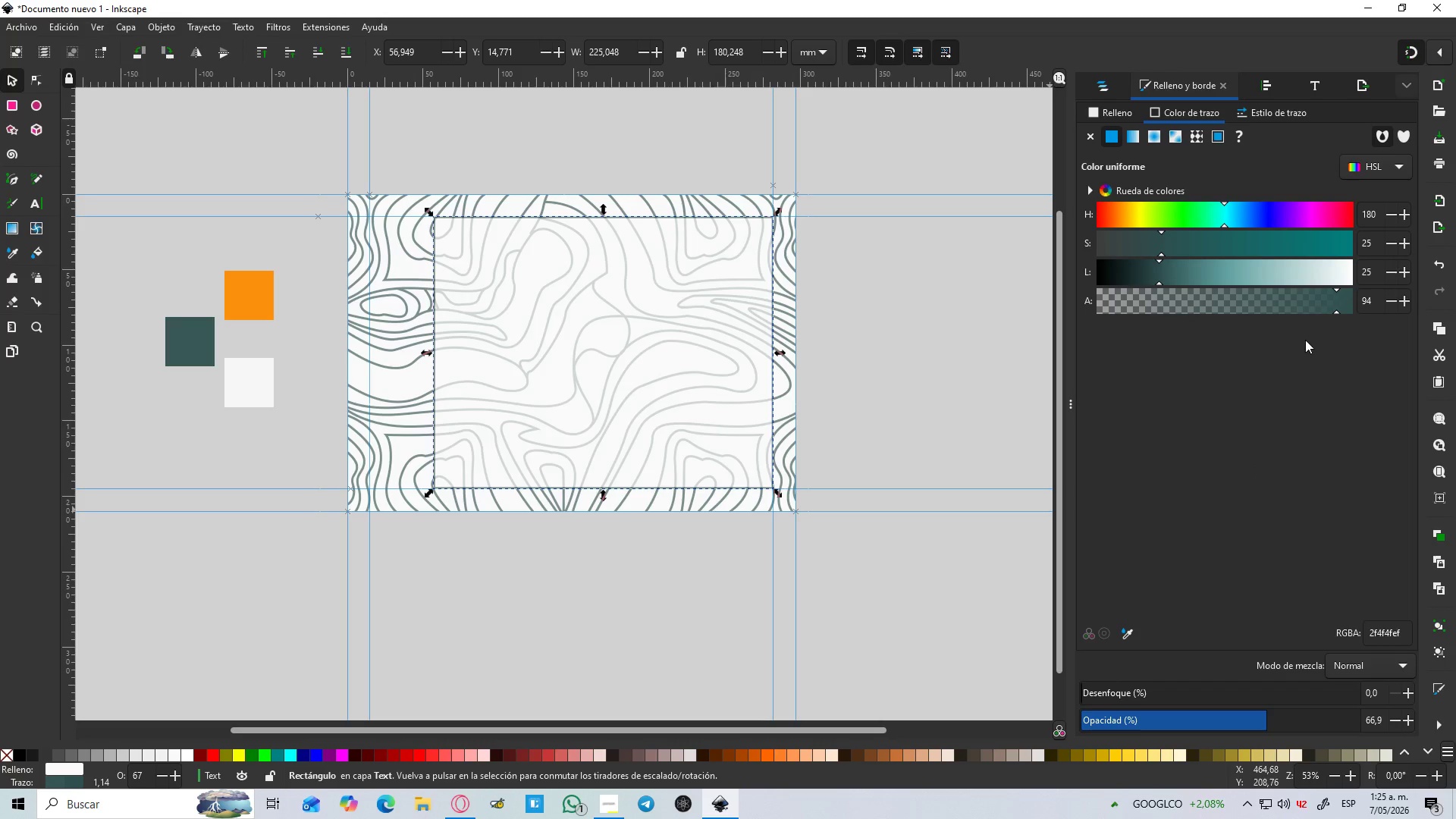 
scroll: coordinate [344, 387], scroll_direction: down, amount: 3.0
 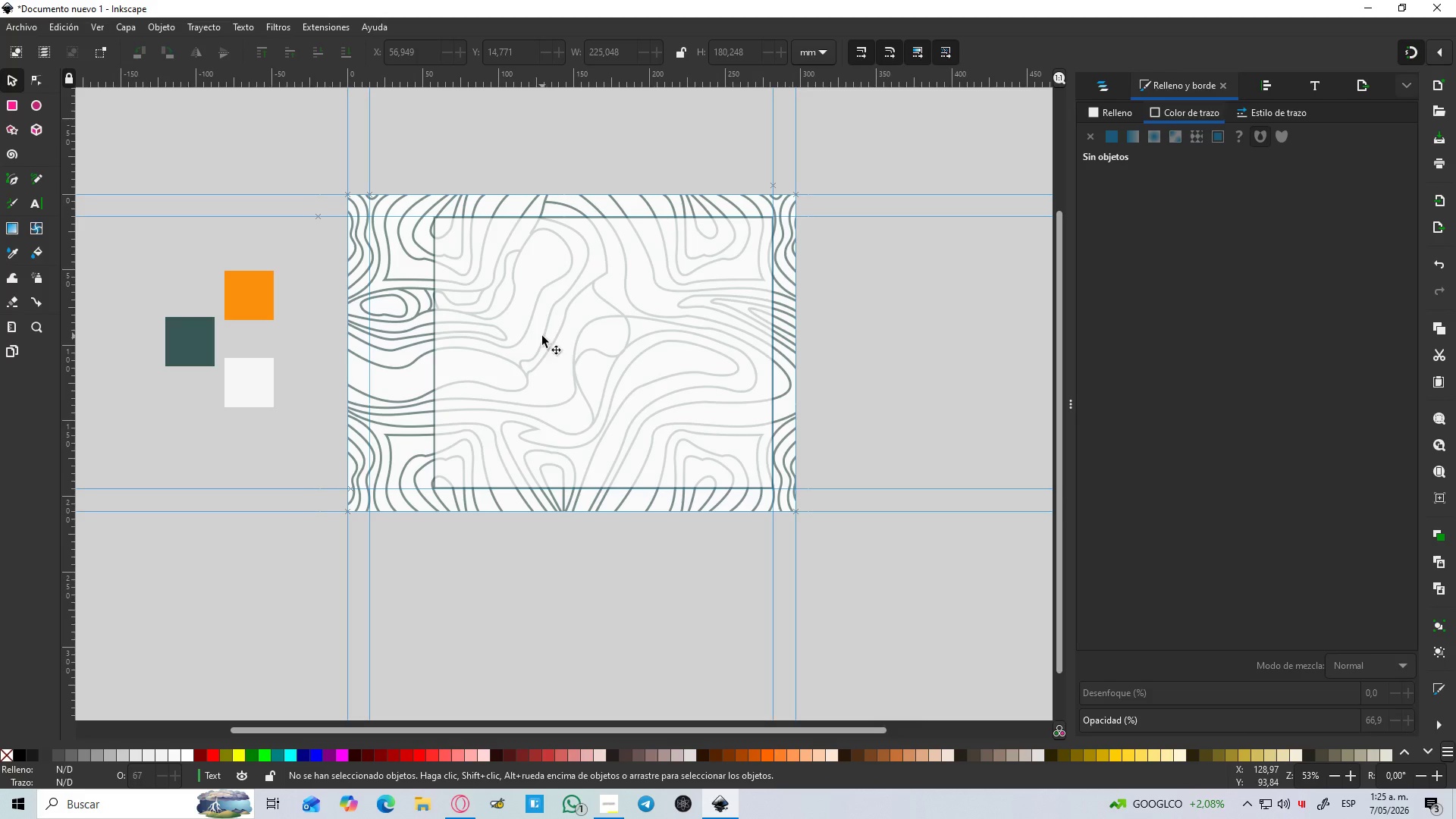 
left_click_drag(start_coordinate=[1316, 302], to_coordinate=[1364, 307])
 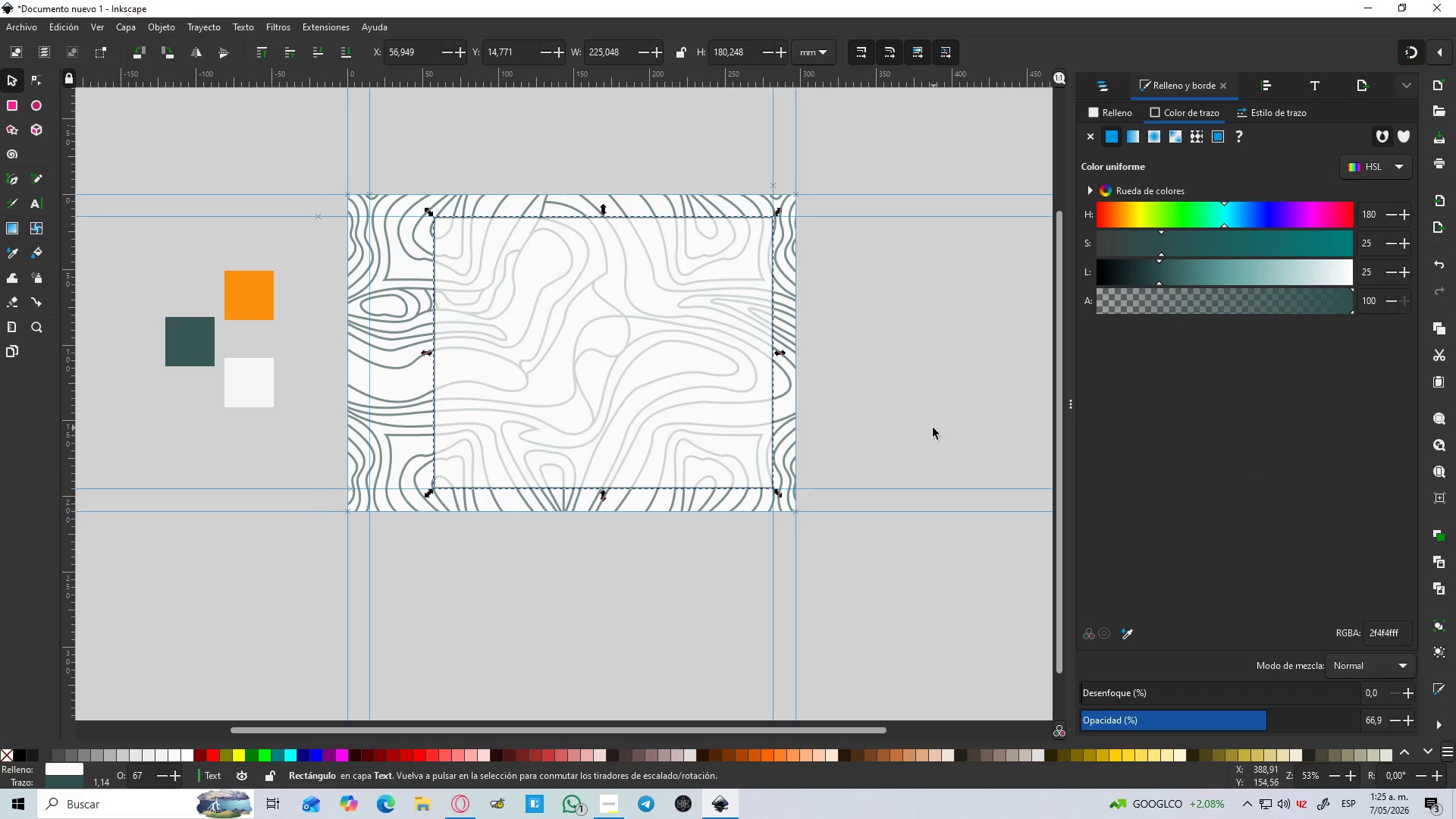 
left_click([932, 428])
 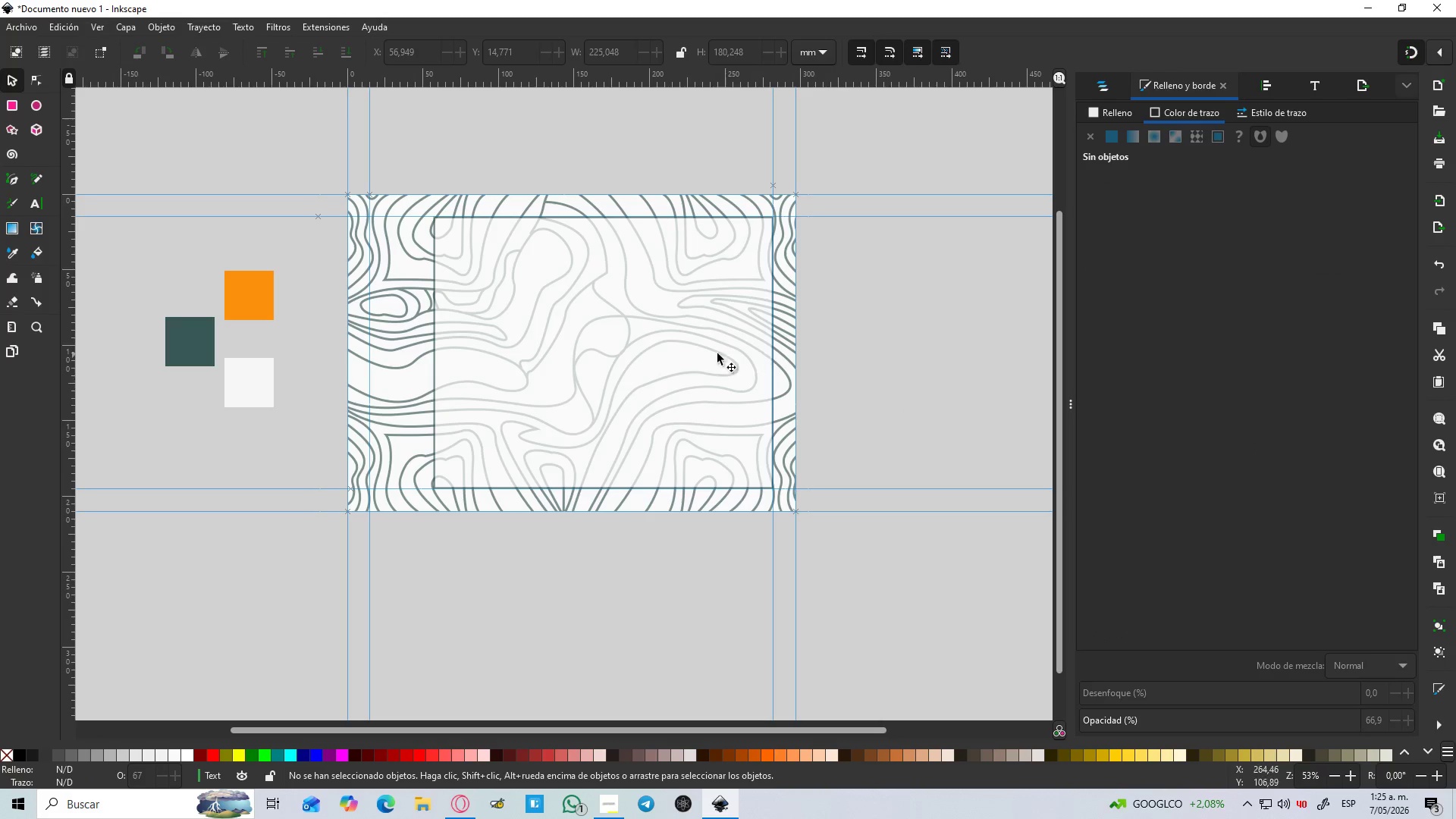 
left_click([699, 353])
 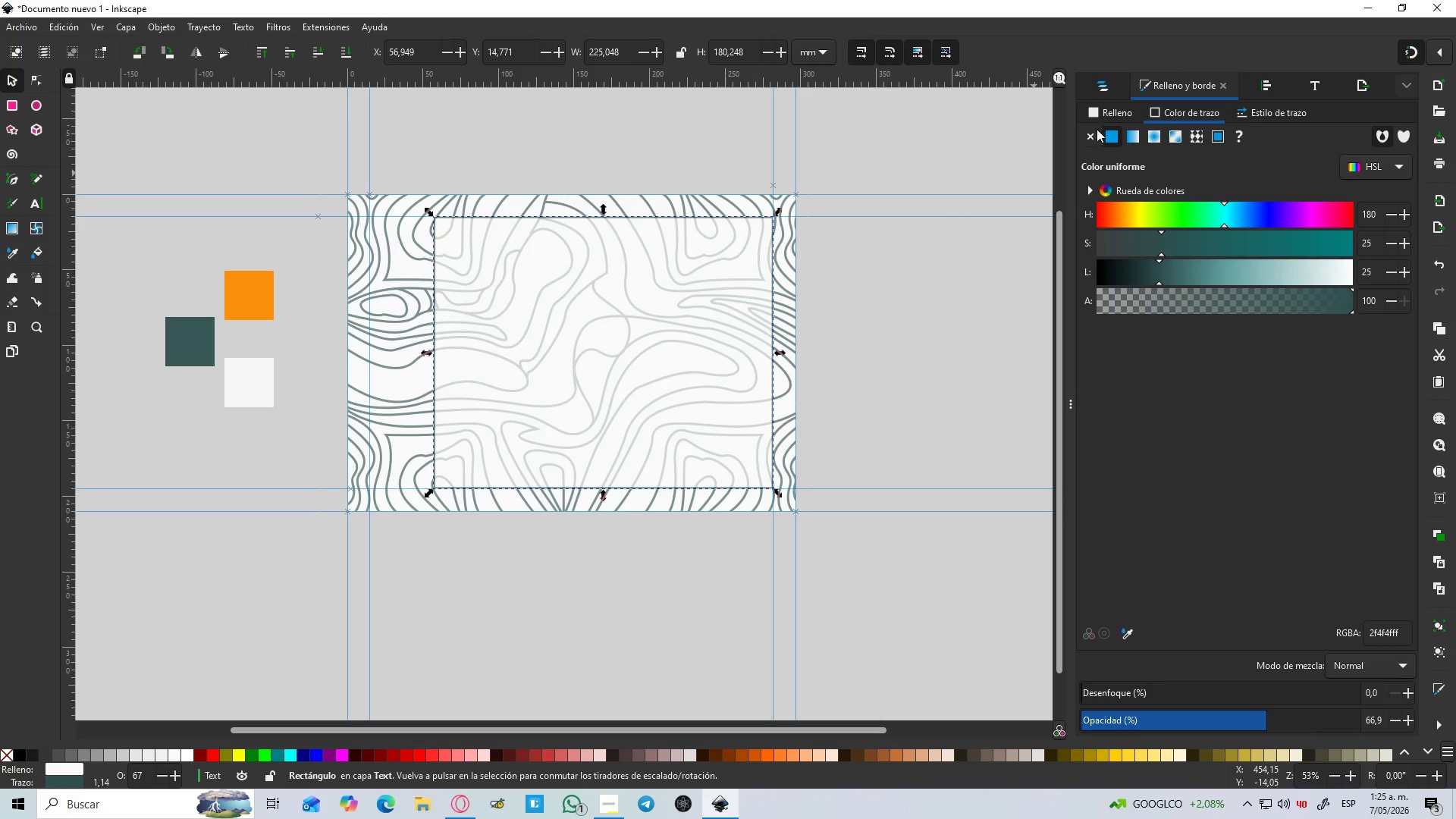 
left_click([1116, 109])
 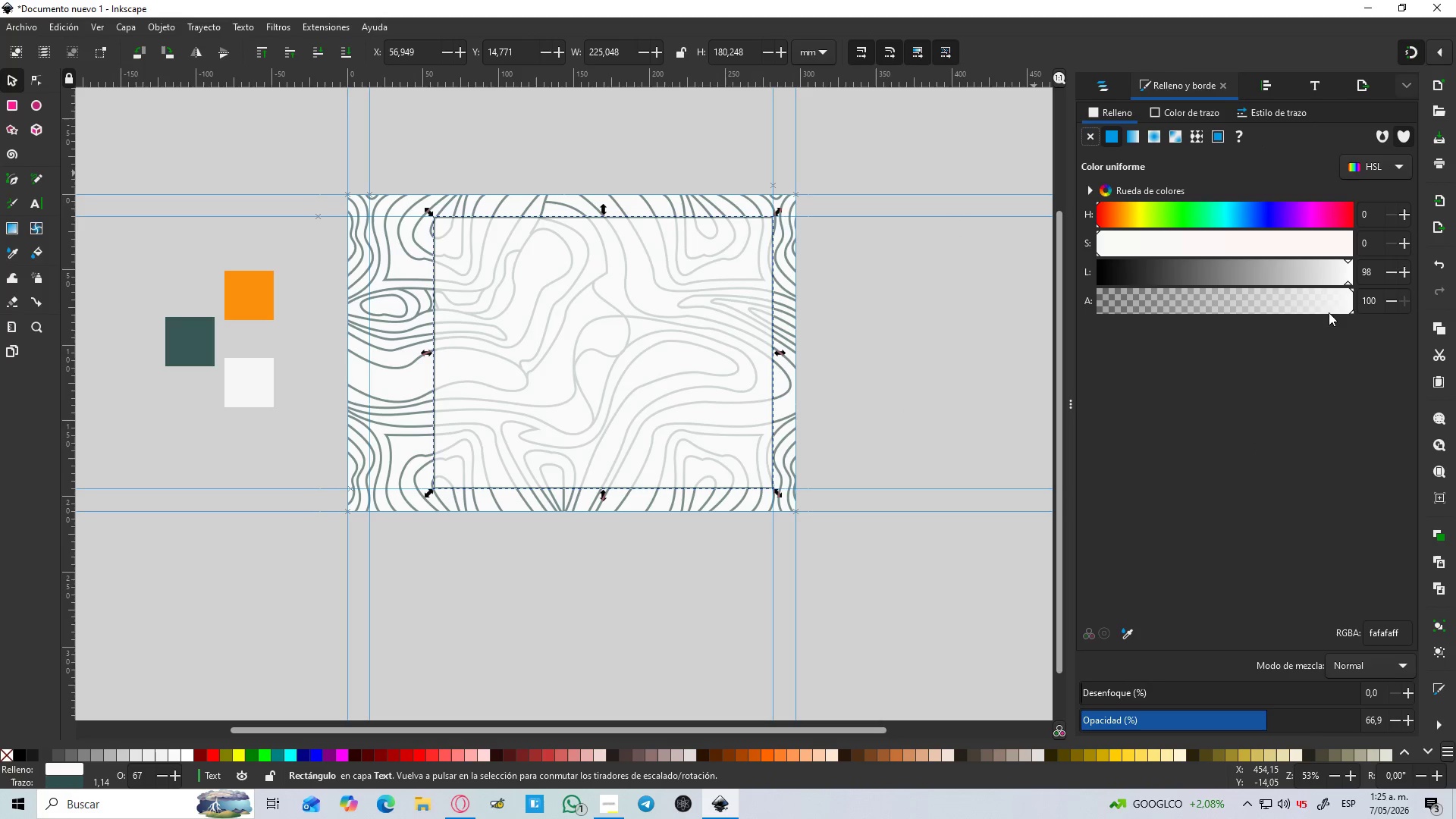 
left_click_drag(start_coordinate=[1326, 304], to_coordinate=[1396, 308])
 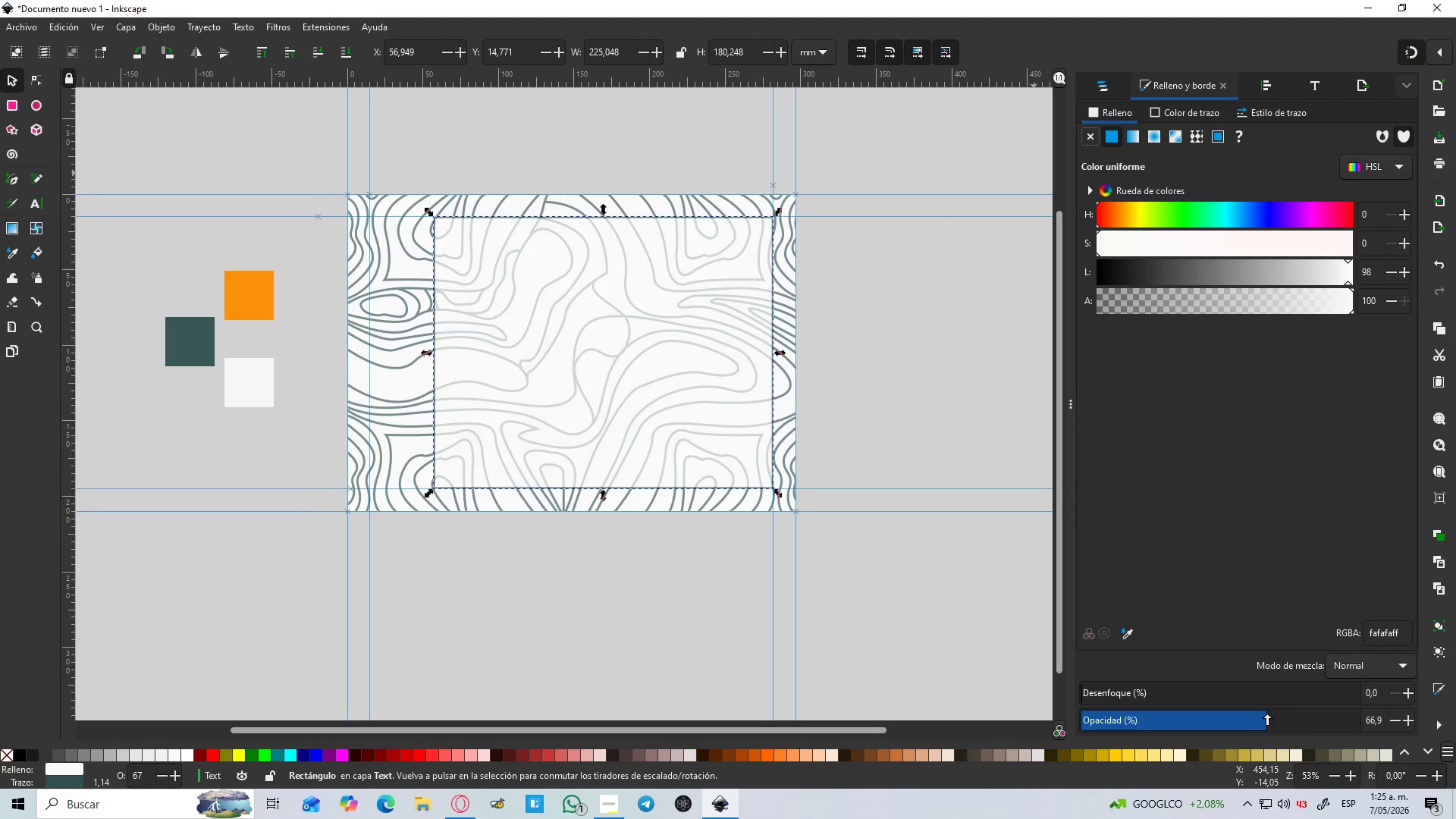 
left_click_drag(start_coordinate=[1273, 731], to_coordinate=[1396, 717])
 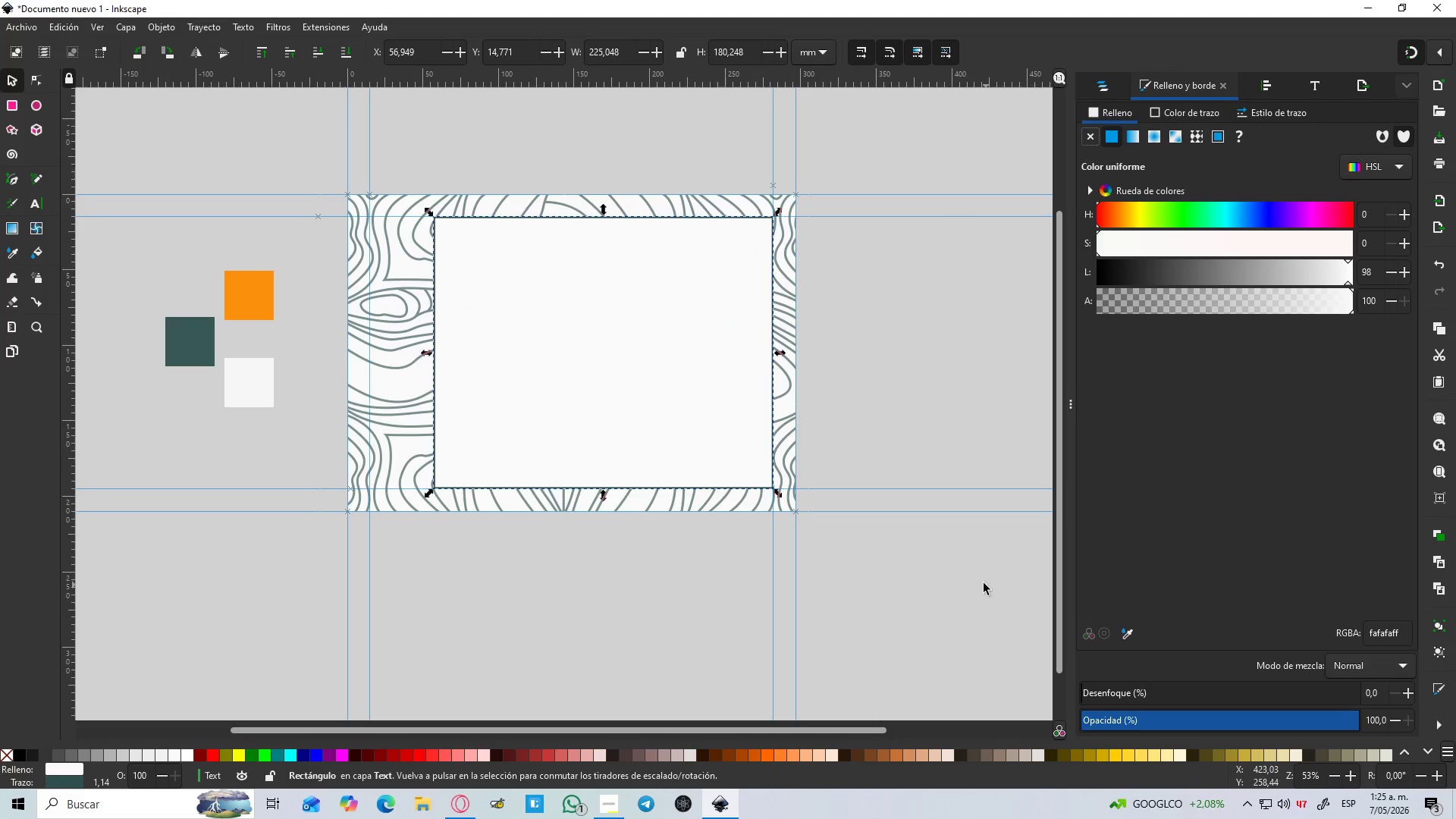 
left_click([982, 582])
 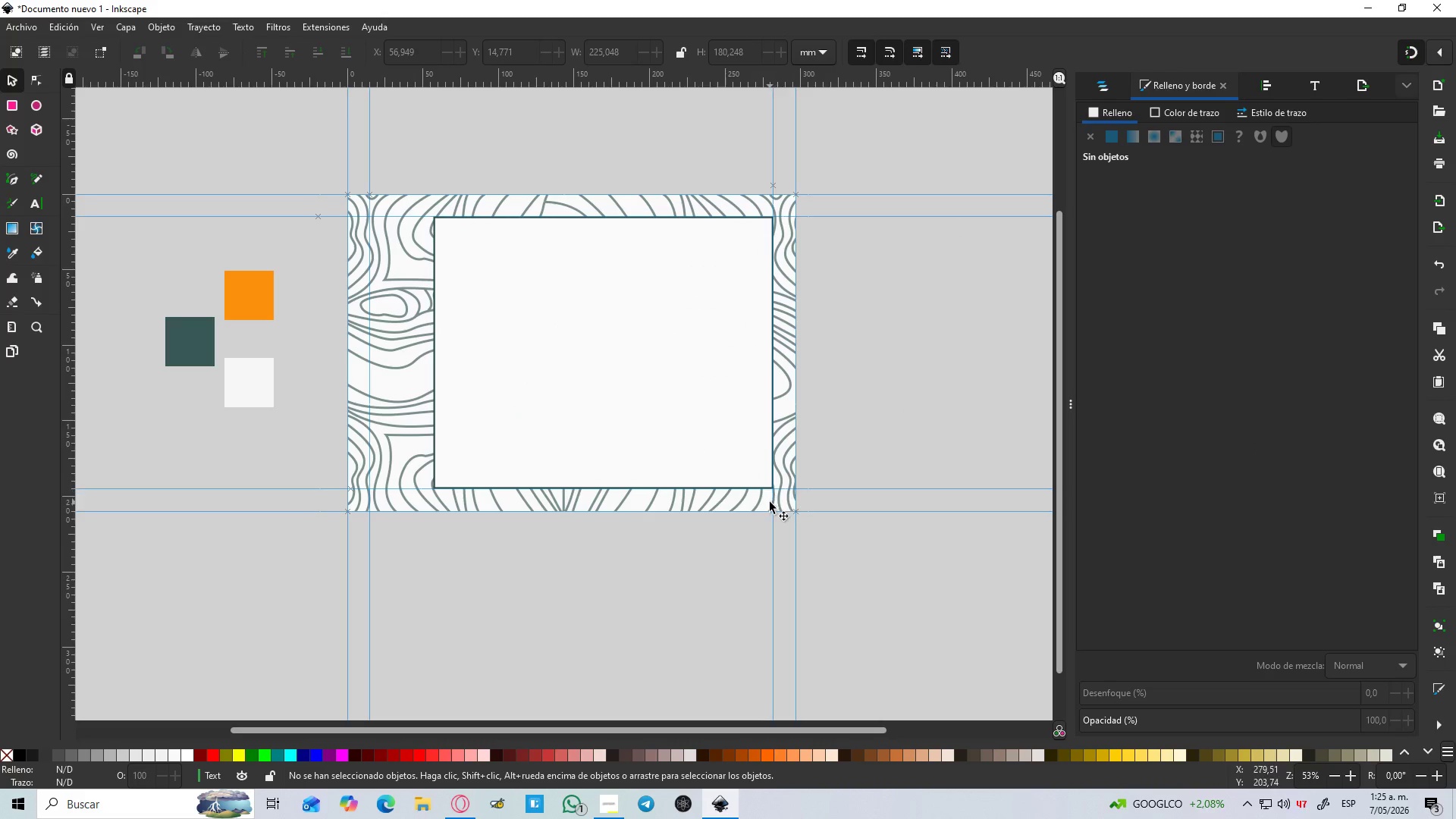 
hold_key(key=ControlLeft, duration=1.28)
scroll: coordinate [419, 358], scroll_direction: up, amount: 3.0
 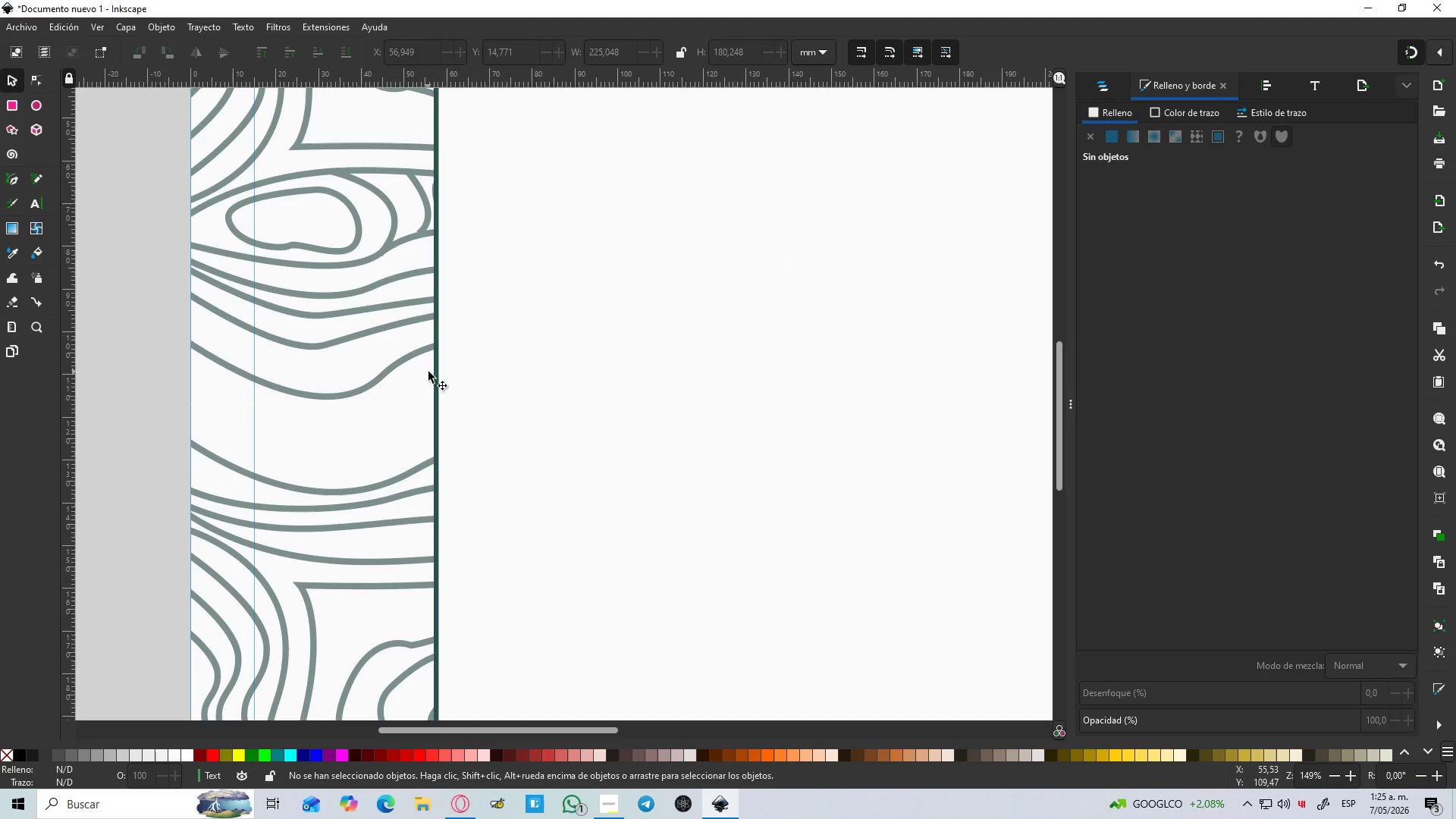 
left_click([435, 373])
 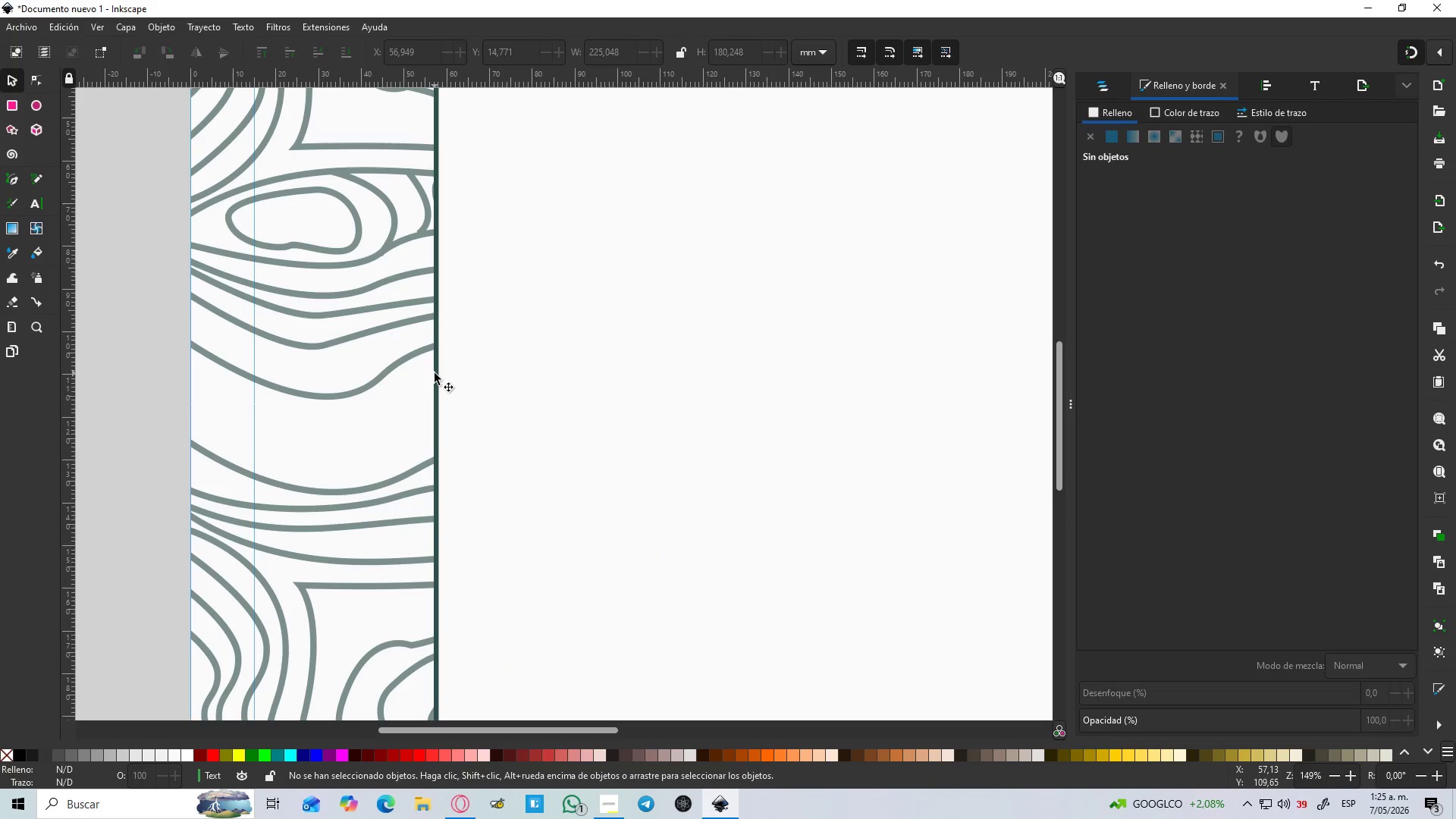 
hold_key(key=ControlLeft, duration=0.92)
scroll: coordinate [435, 374], scroll_direction: down, amount: 4.0
 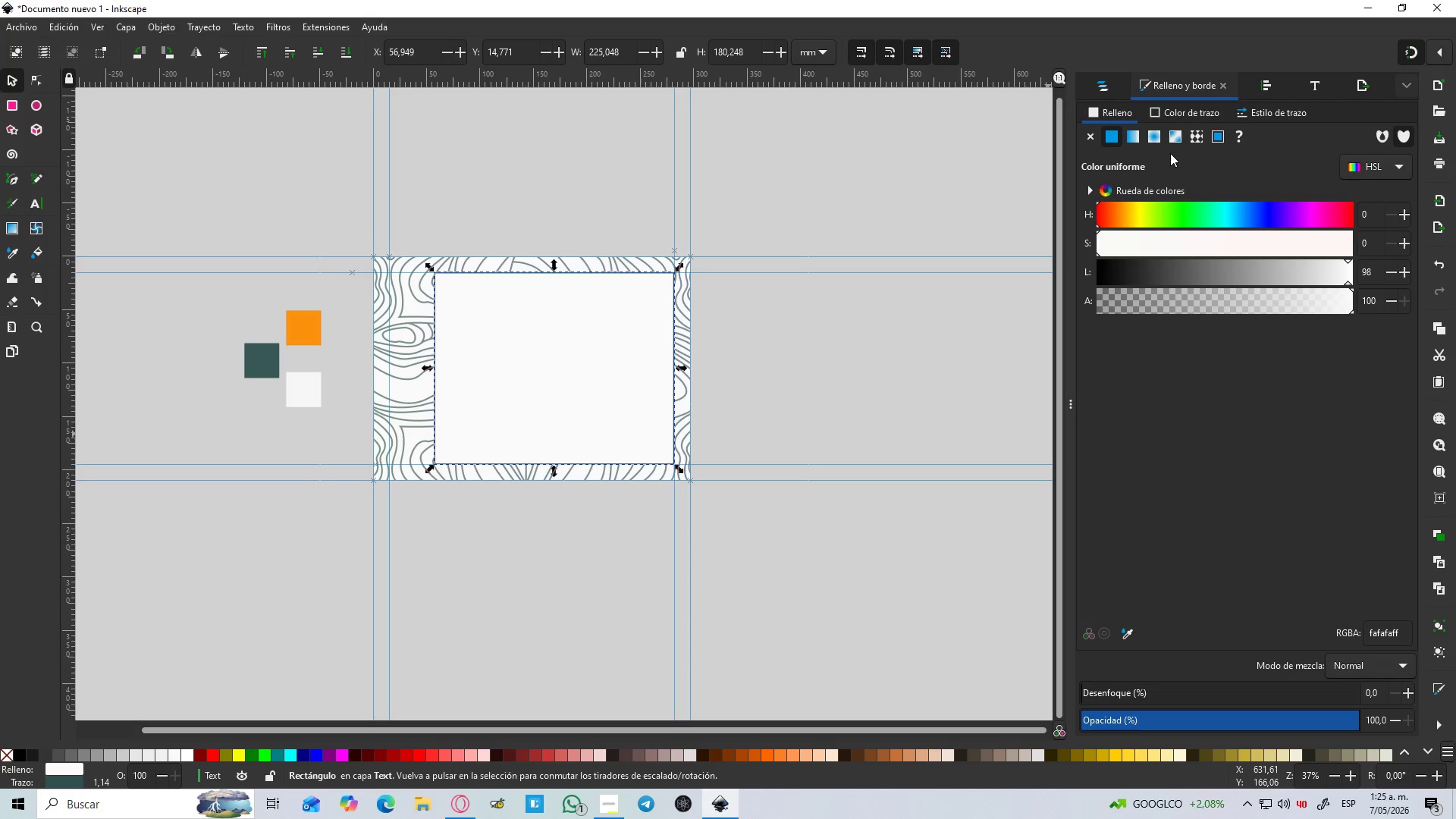 
left_click([1180, 110])
 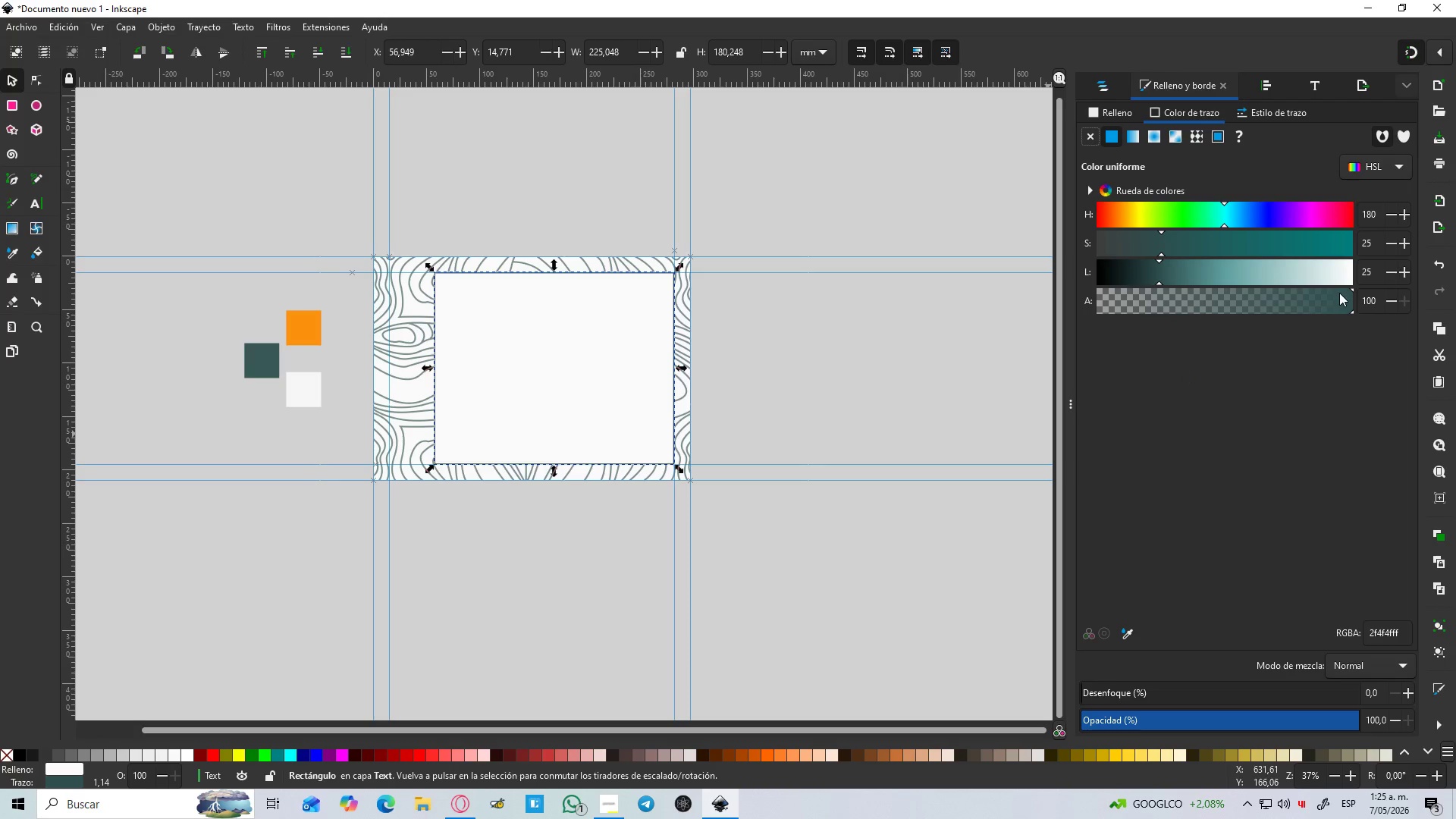 
left_click_drag(start_coordinate=[1341, 297], to_coordinate=[1295, 297])
 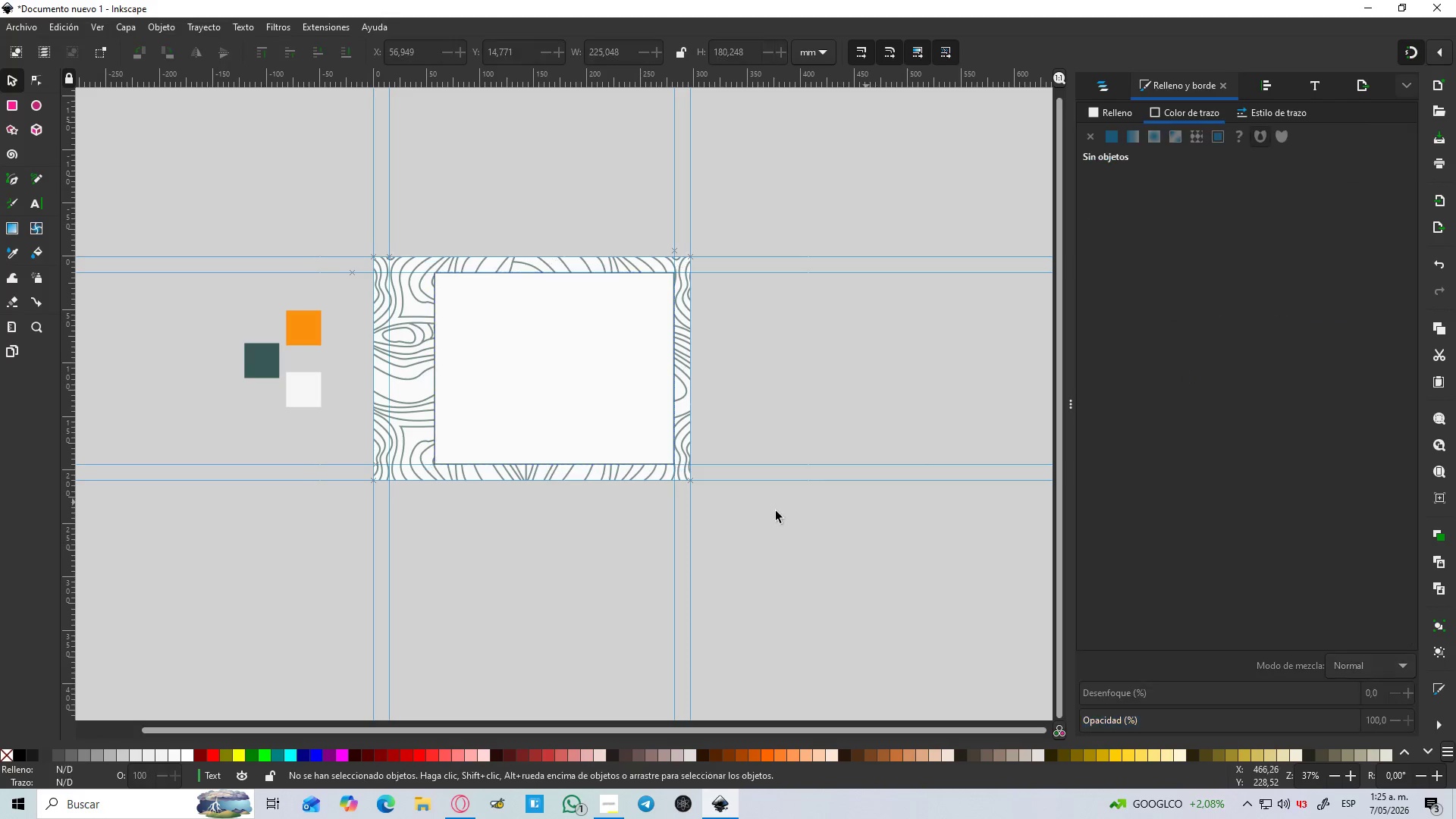 
hold_key(key=ControlLeft, duration=1.5)
scroll: coordinate [350, 385], scroll_direction: up, amount: 3.0
 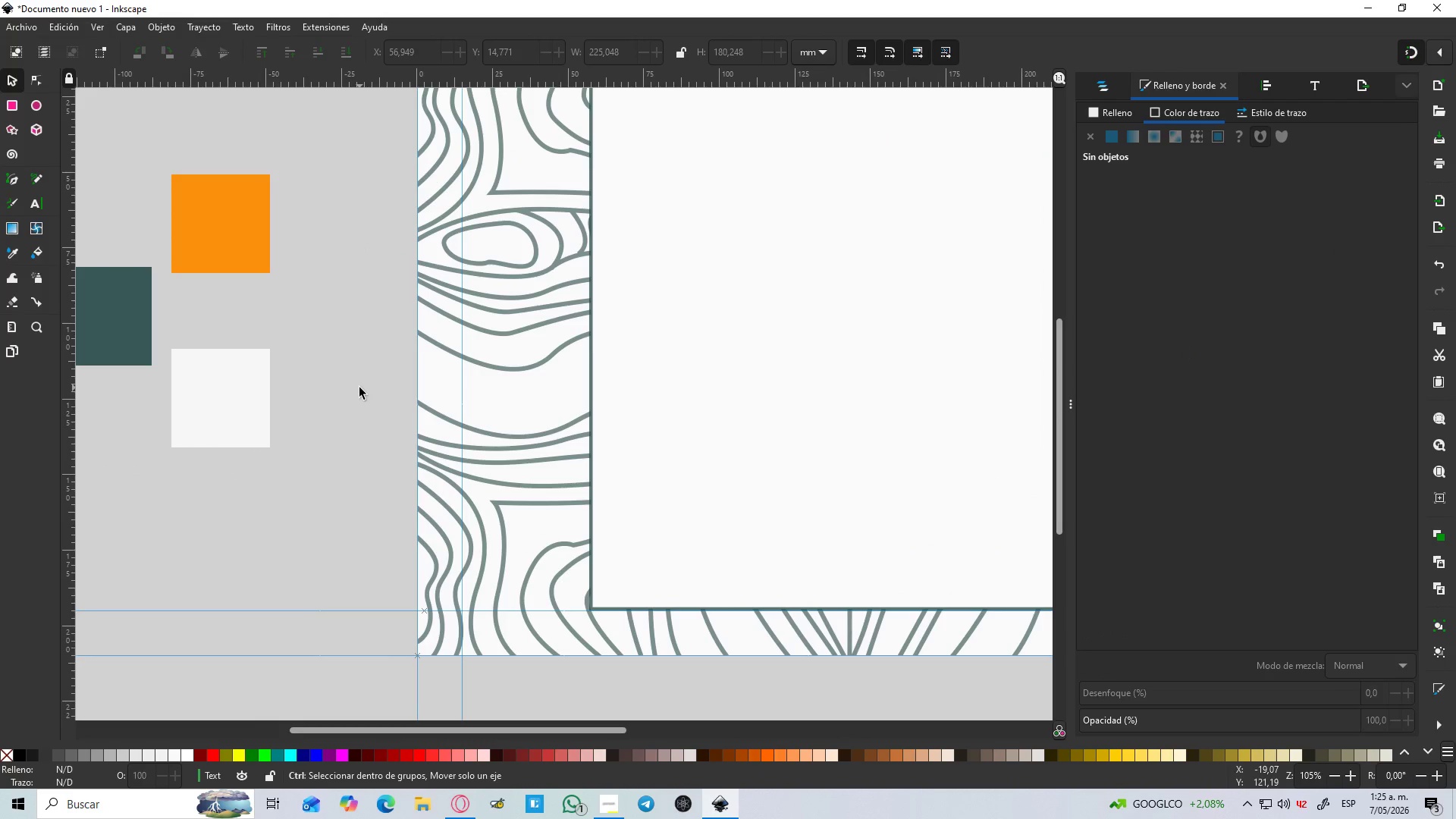 
hold_key(key=ControlLeft, duration=0.33)
scroll: coordinate [359, 388], scroll_direction: down, amount: 3.0
 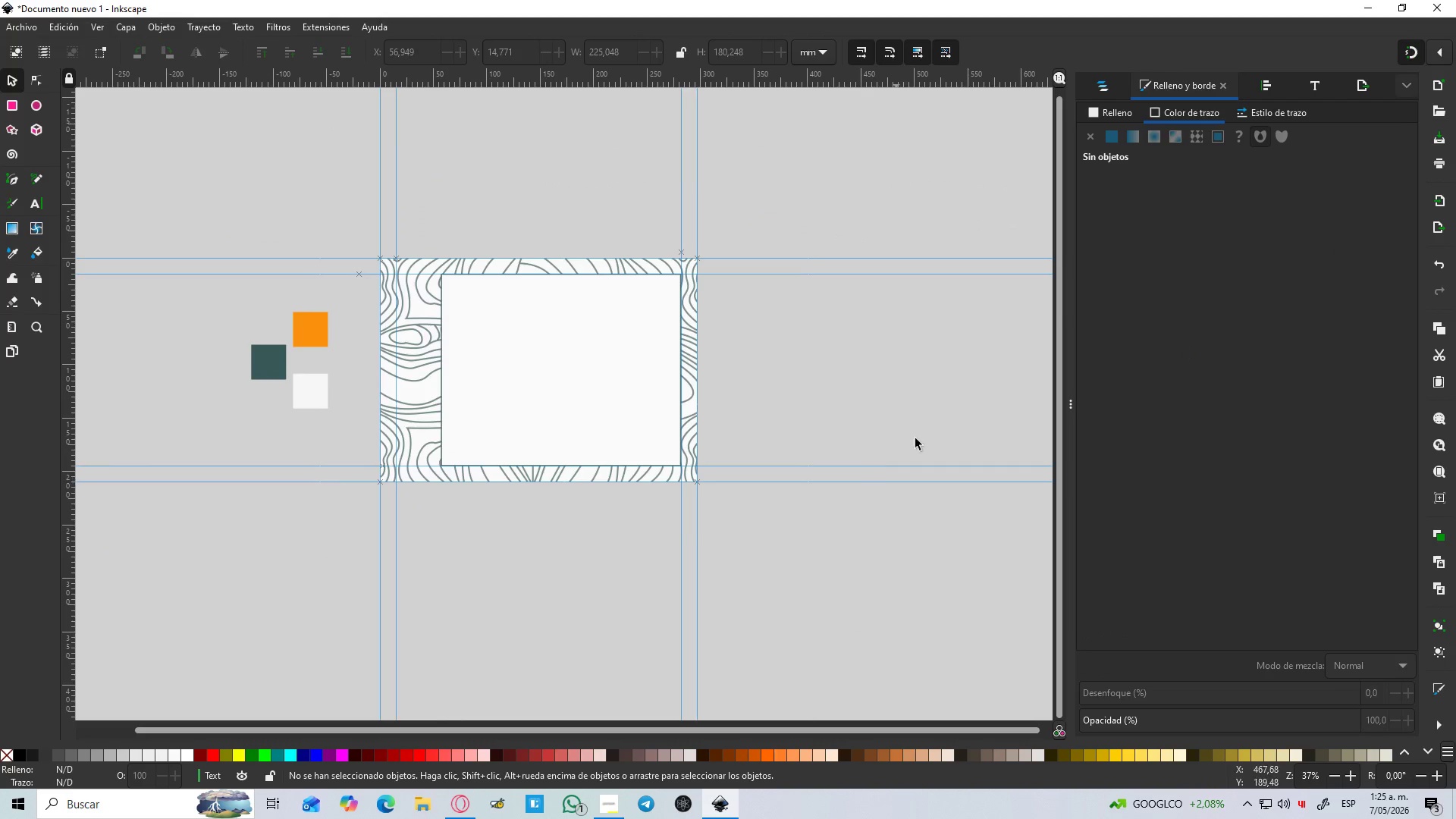 
left_click([941, 416])
 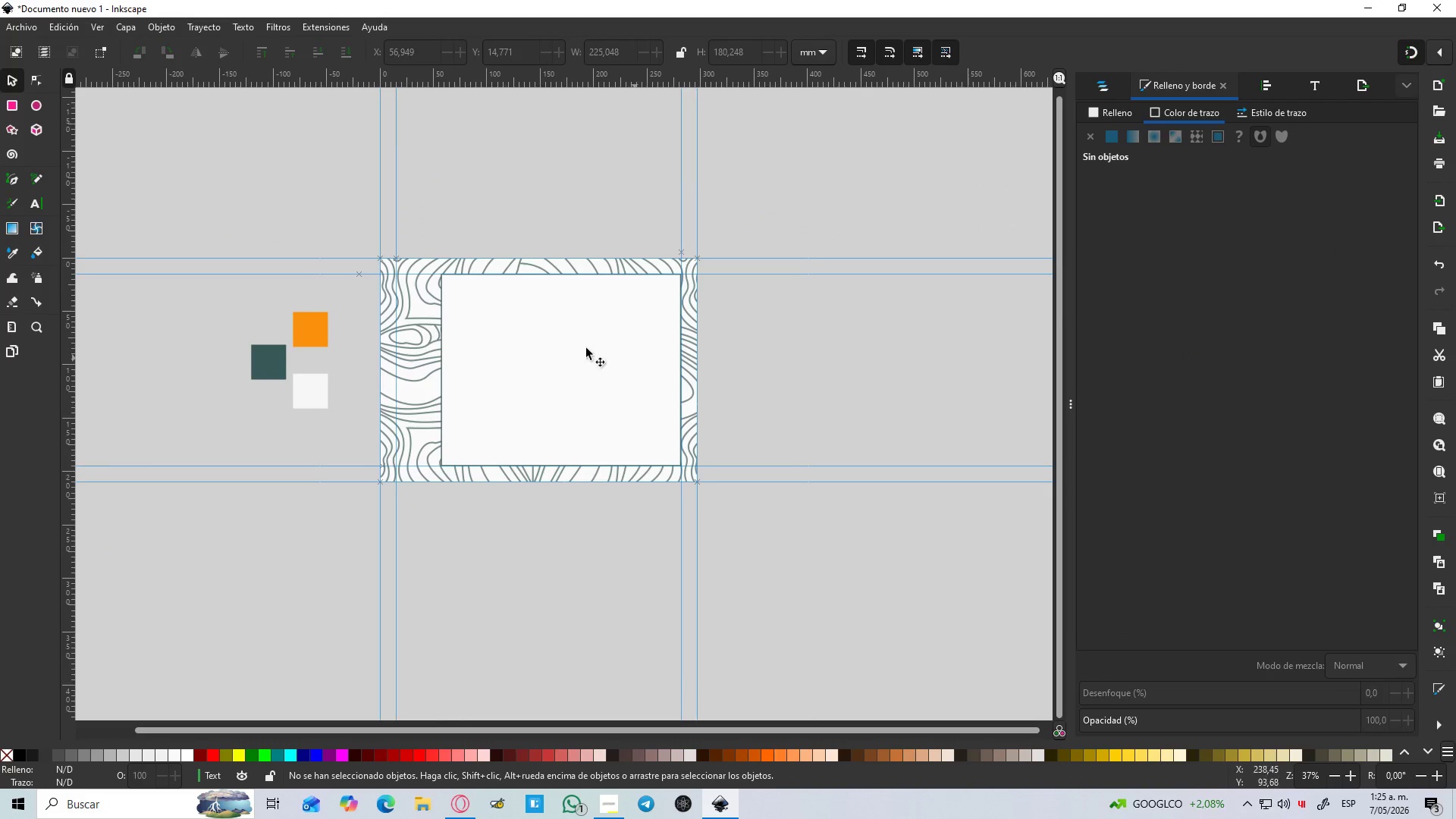 
hold_key(key=ControlLeft, duration=0.67)
scroll: coordinate [415, 334], scroll_direction: up, amount: 3.0
 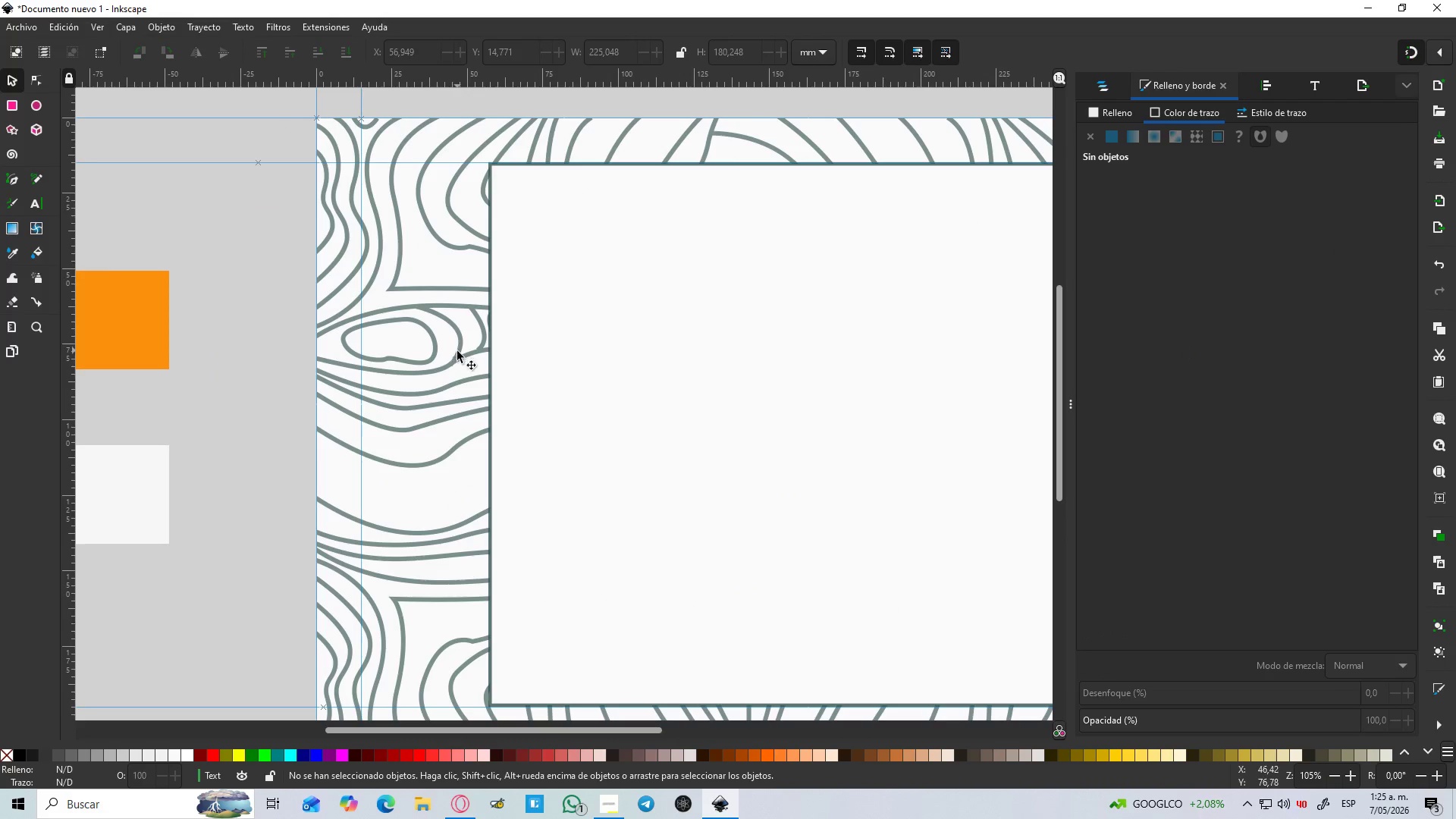 
hold_key(key=ControlLeft, duration=0.39)
scroll: coordinate [459, 352], scroll_direction: down, amount: 1.0
 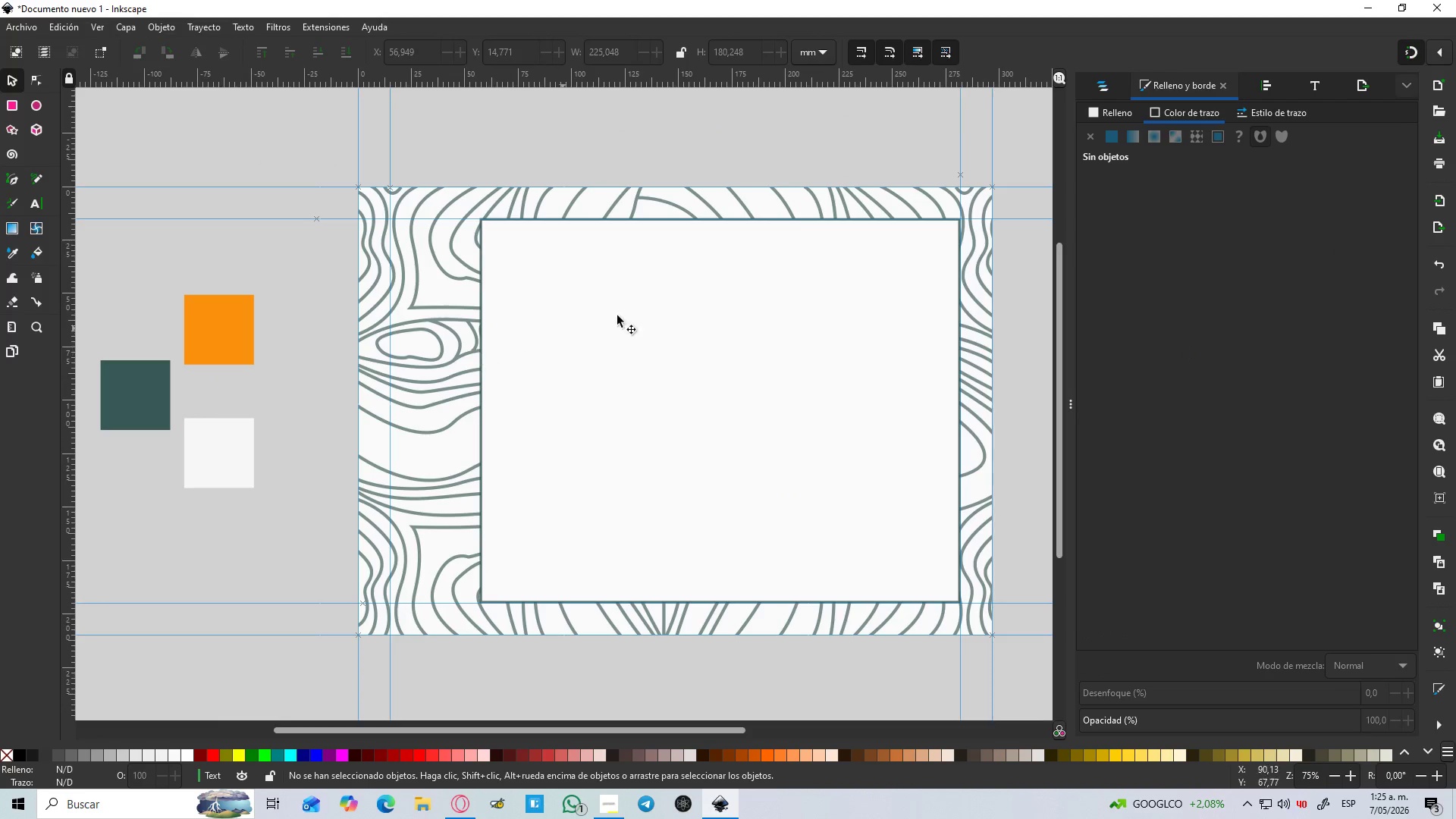 
hold_key(key=ControlLeft, duration=0.31)
 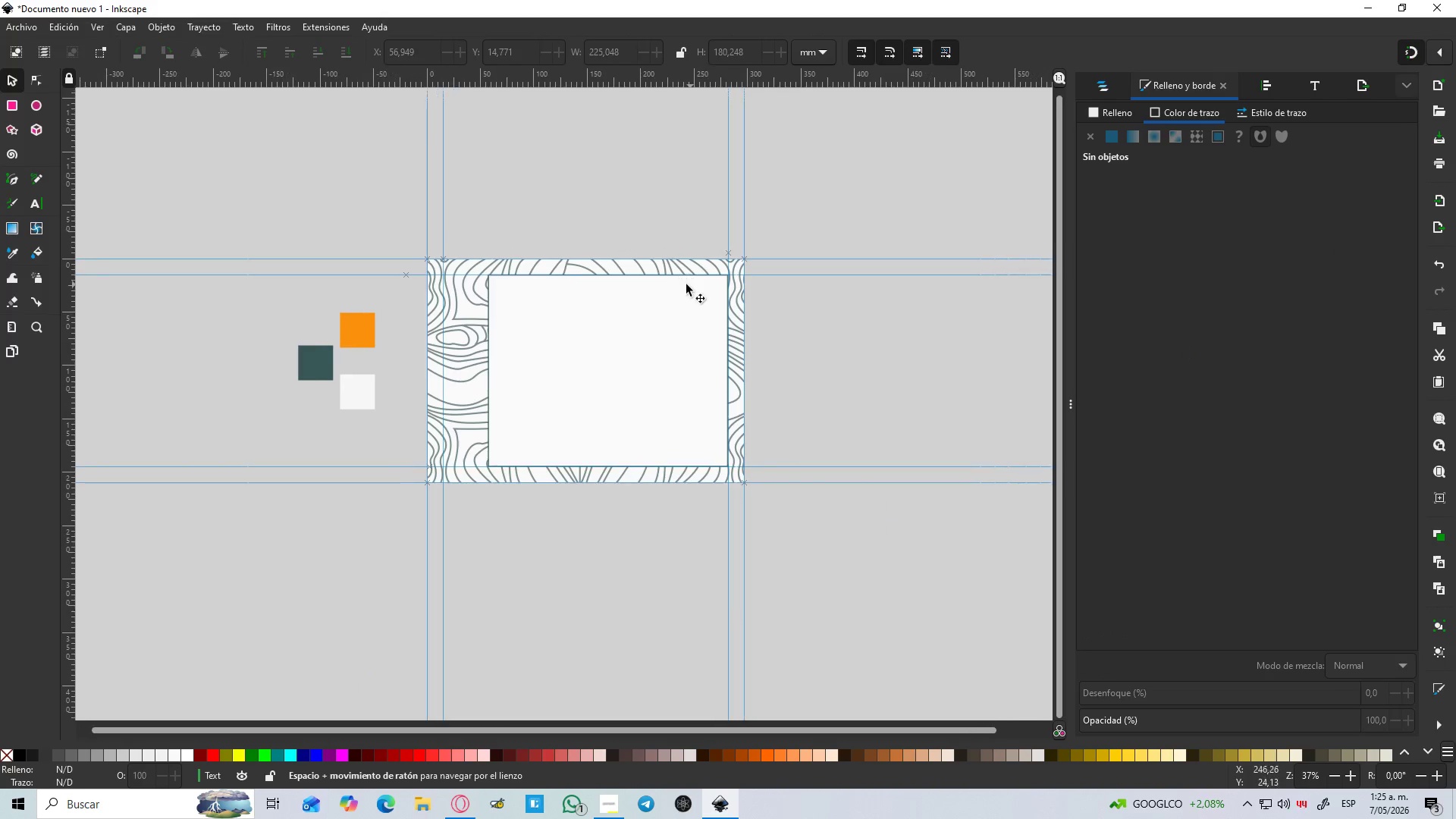 
key(Space)
 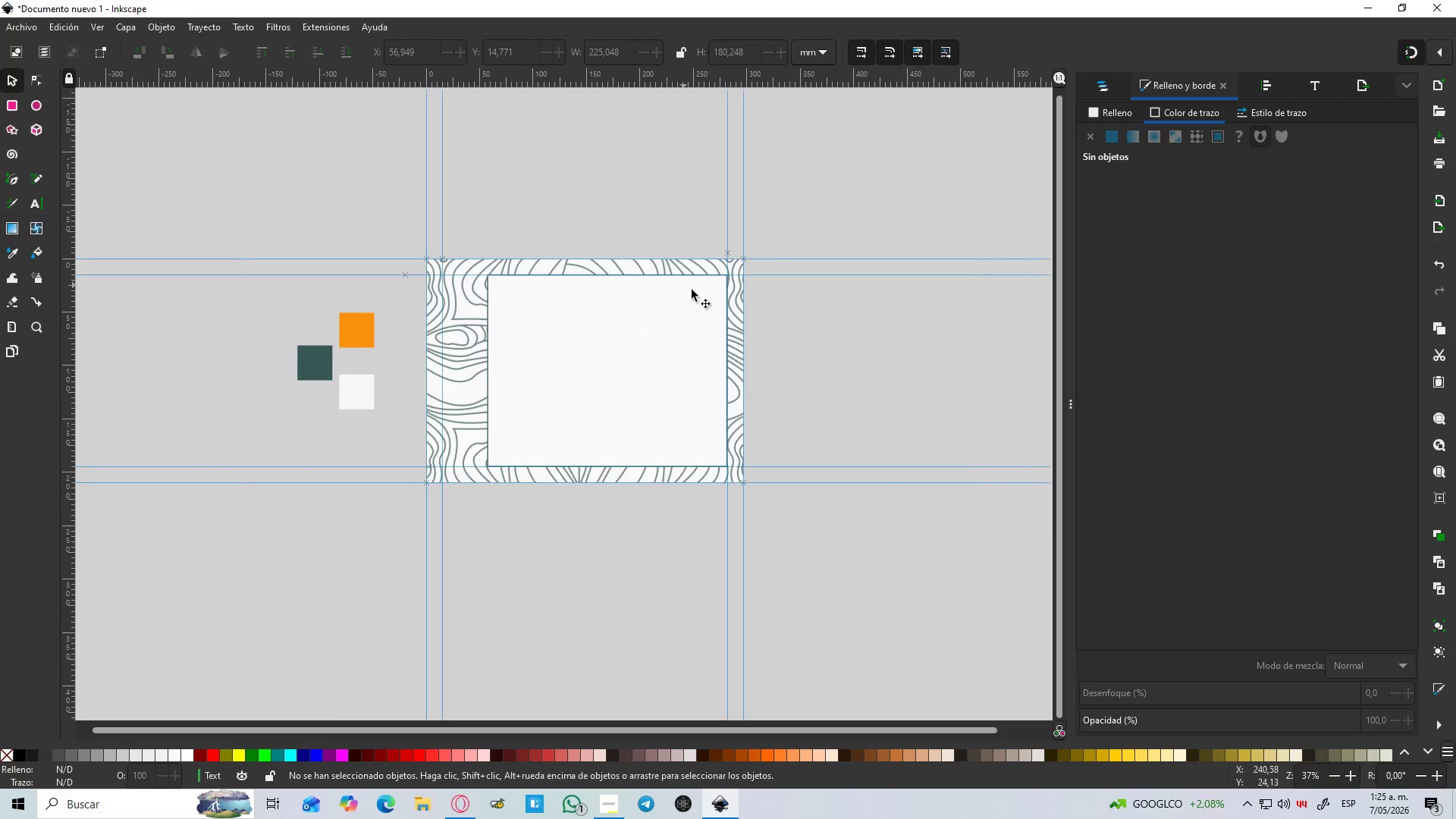 
scroll: coordinate [641, 307], scroll_direction: down, amount: 2.0
 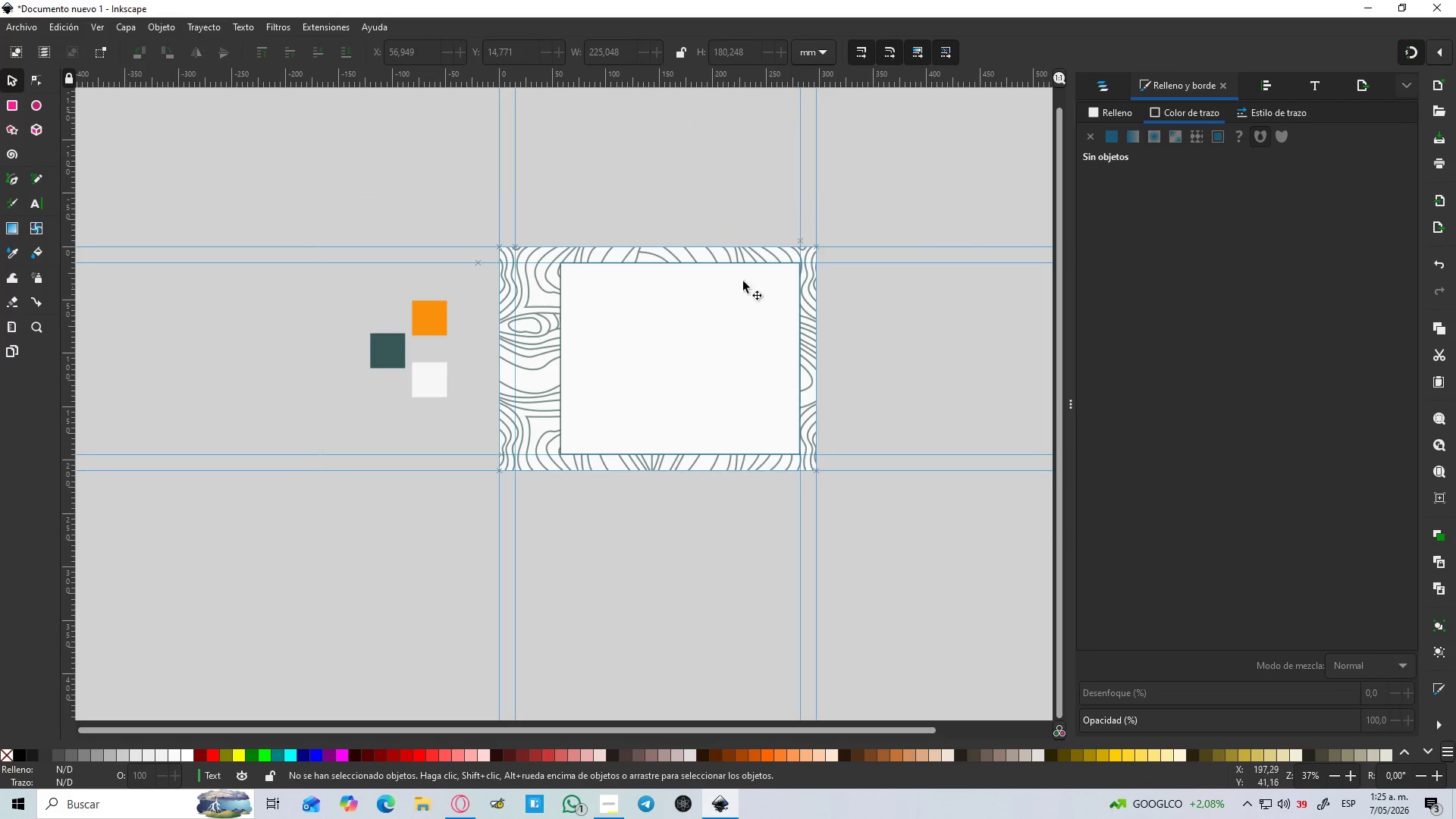 
left_click([752, 300])
 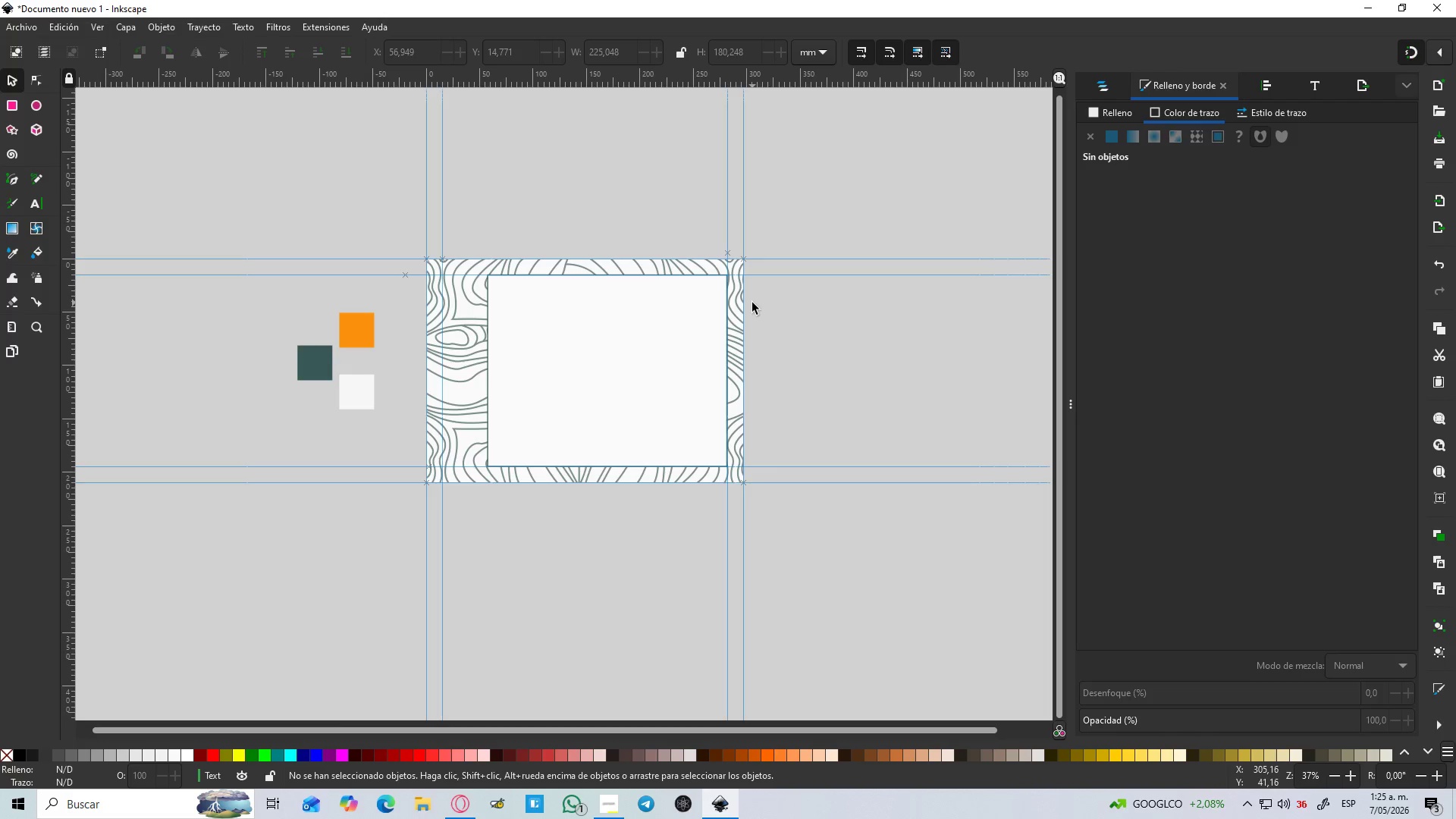 
wait(6.38)
 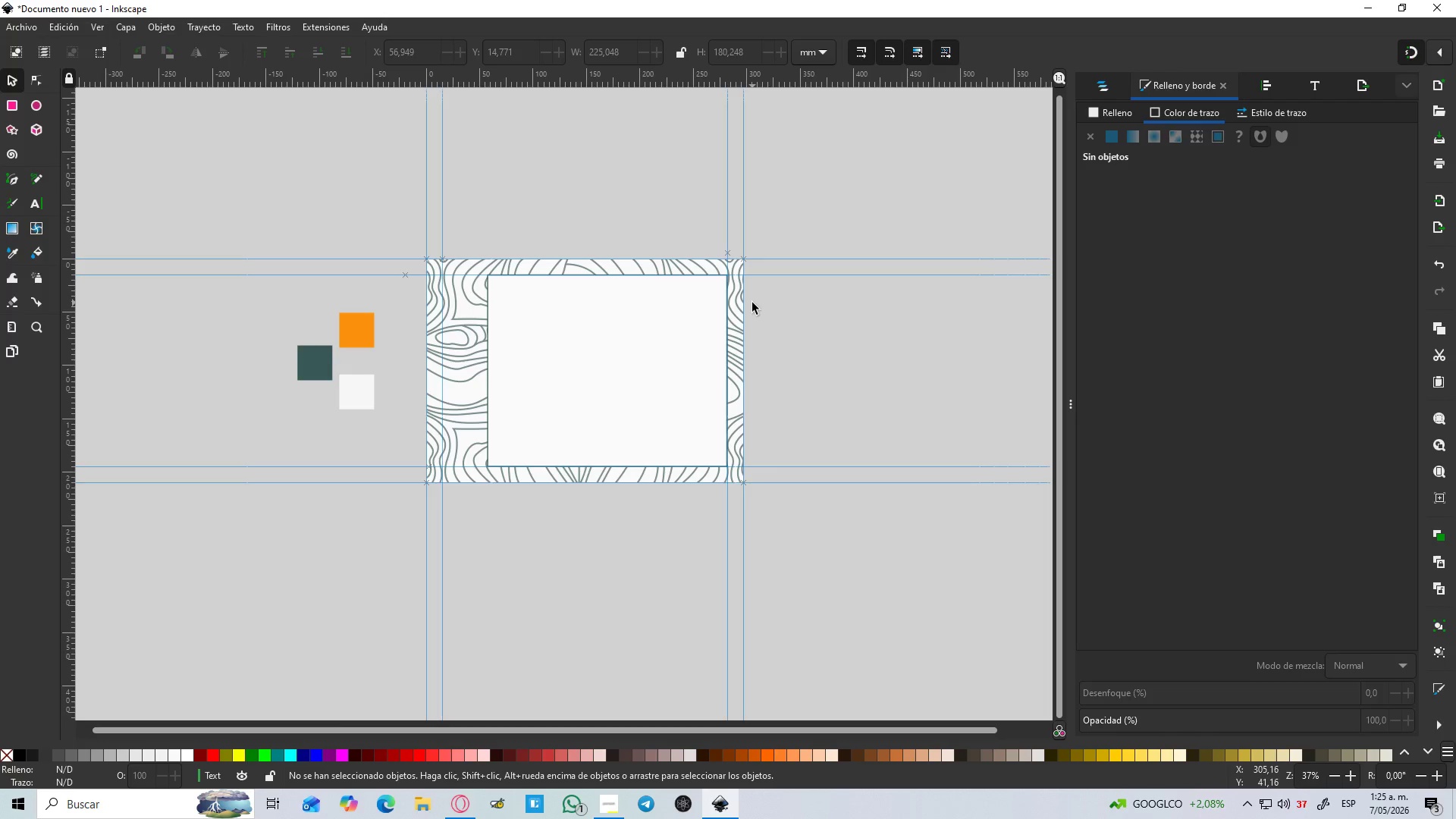 
left_click([630, 338])
 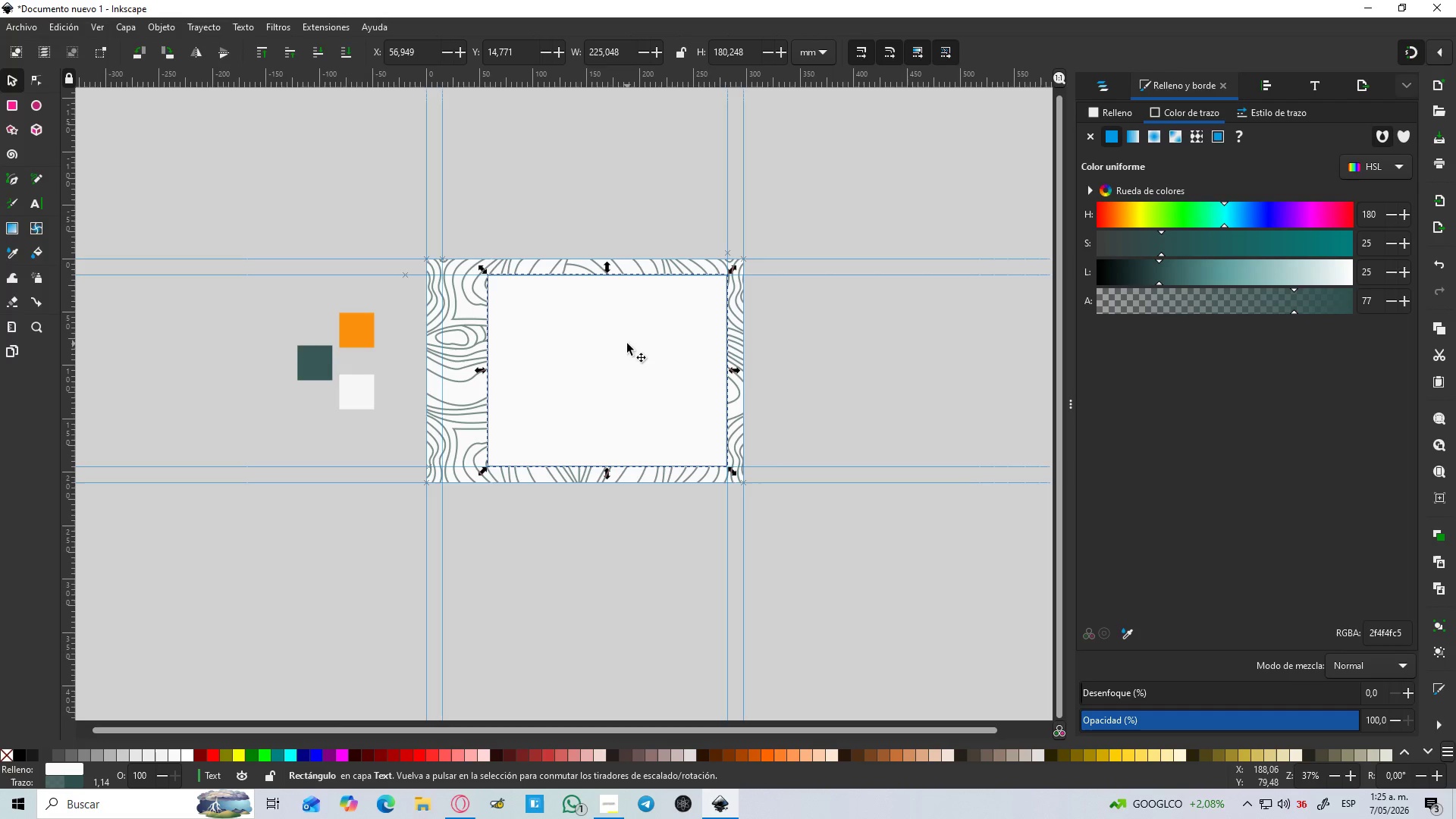 
left_click_drag(start_coordinate=[627, 344], to_coordinate=[609, 347])
 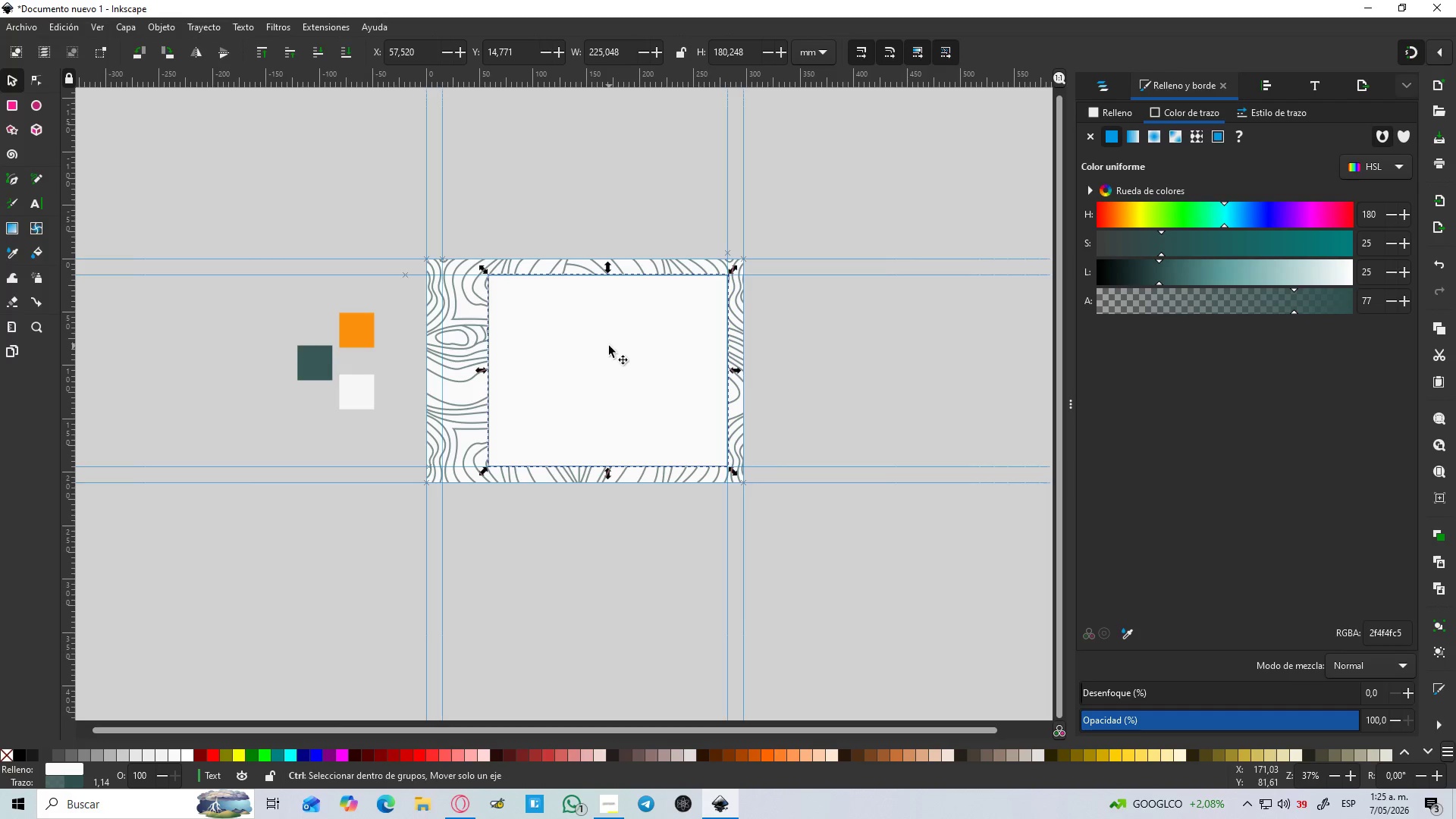 
hold_key(key=ControlLeft, duration=1.23)
 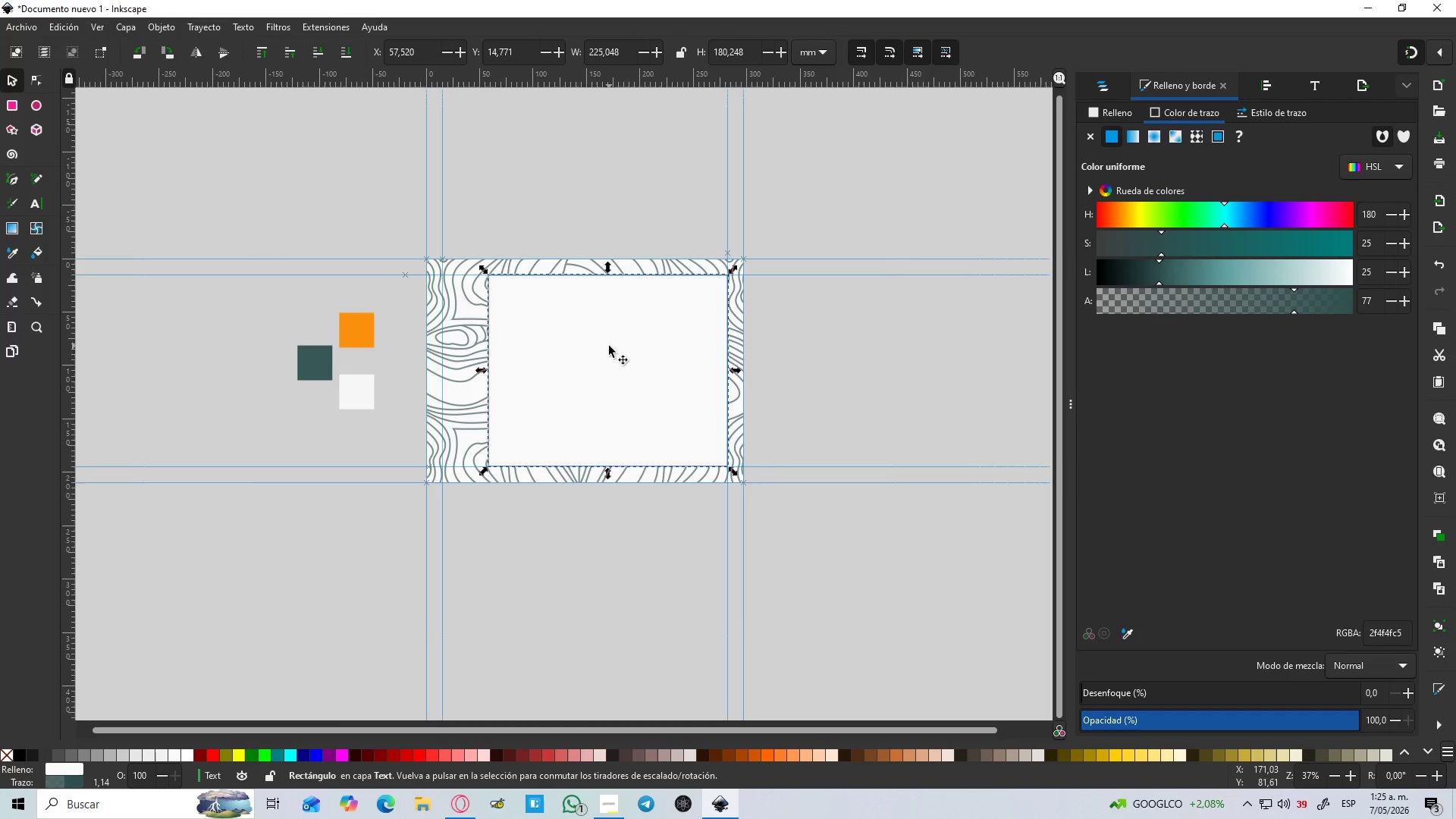 
key(Control+ControlLeft)
 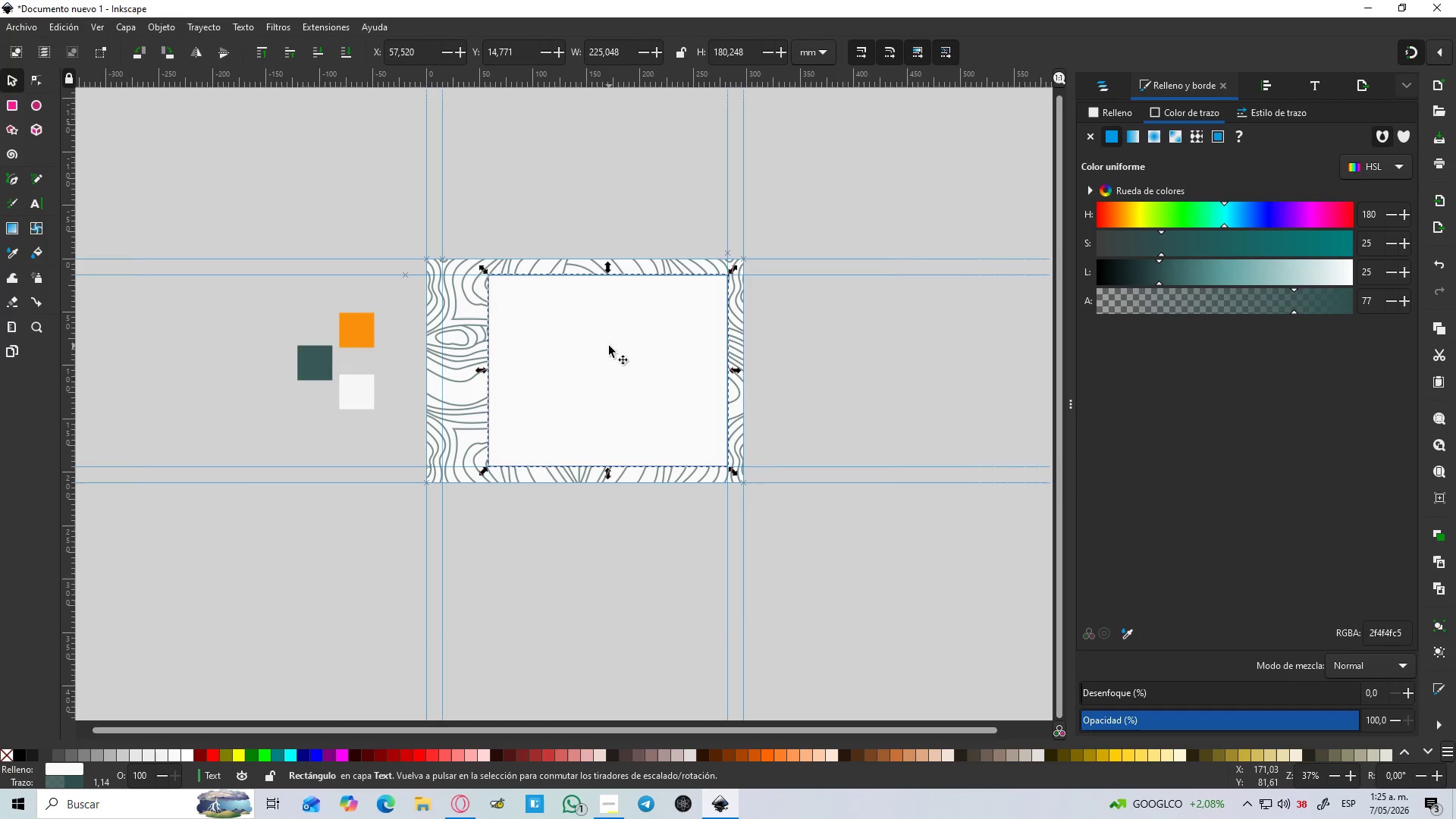 
key(Shift+5)
 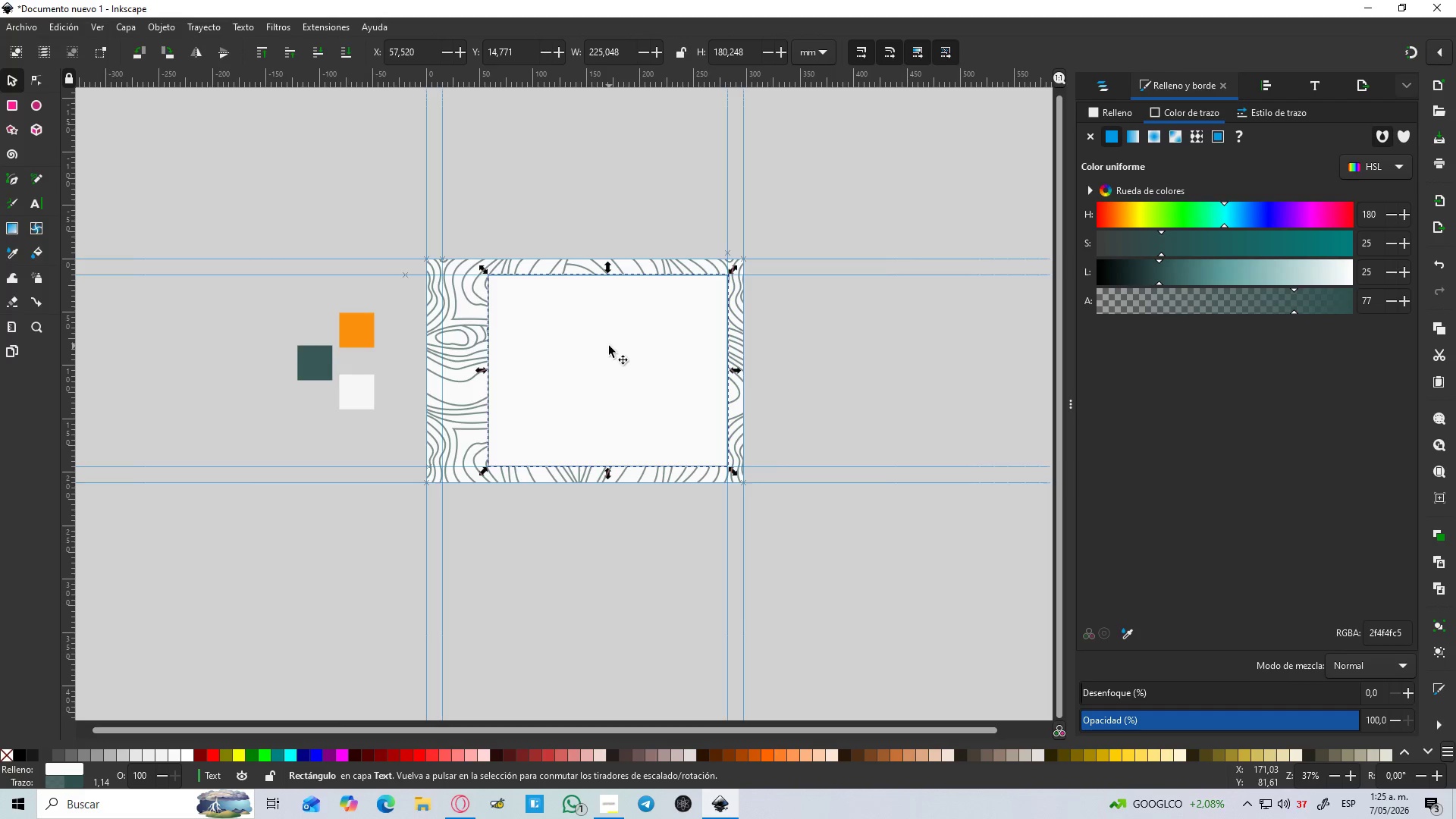 
left_click_drag(start_coordinate=[610, 346], to_coordinate=[593, 350])
 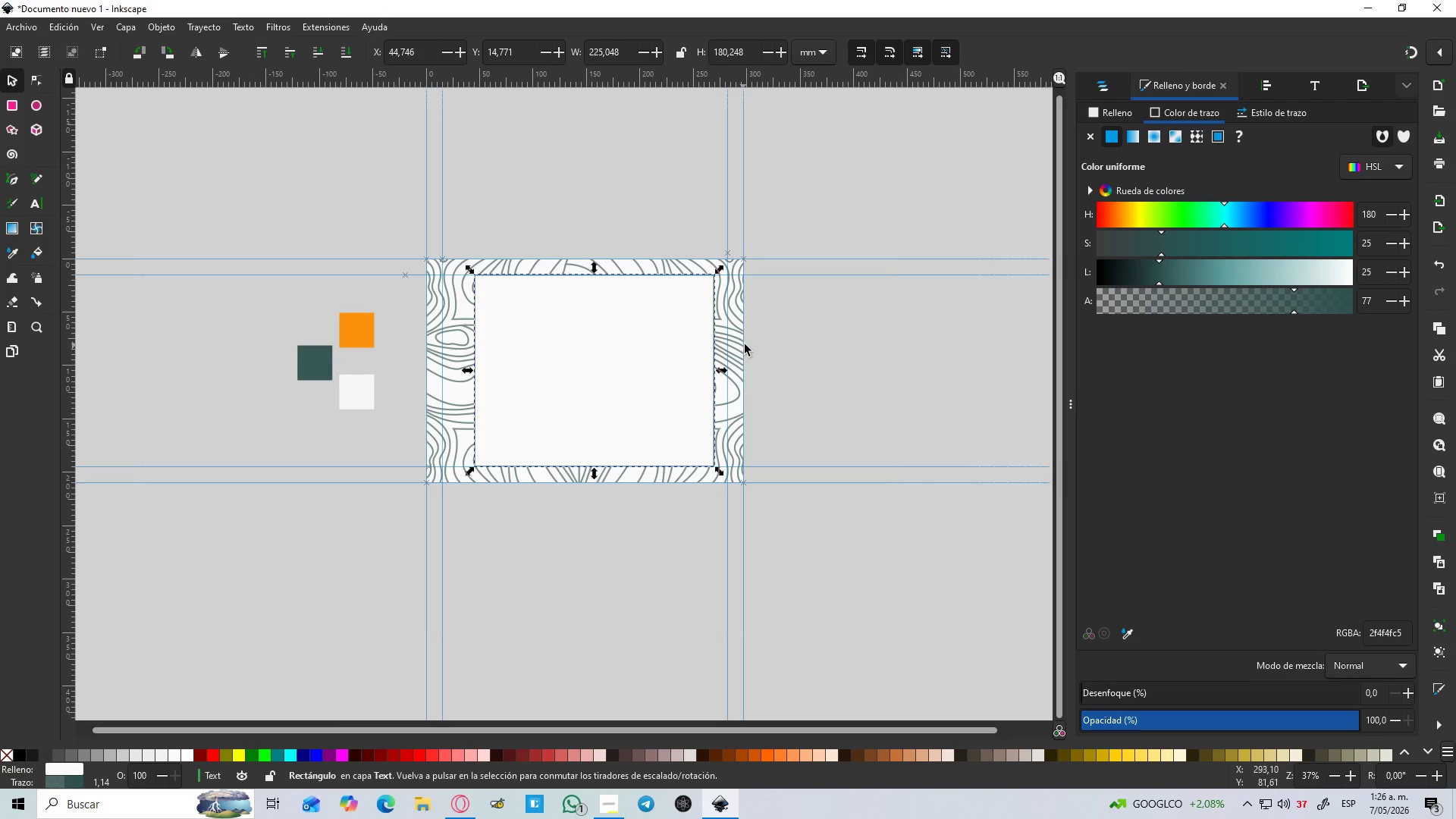 
hold_key(key=ControlLeft, duration=1.5)
 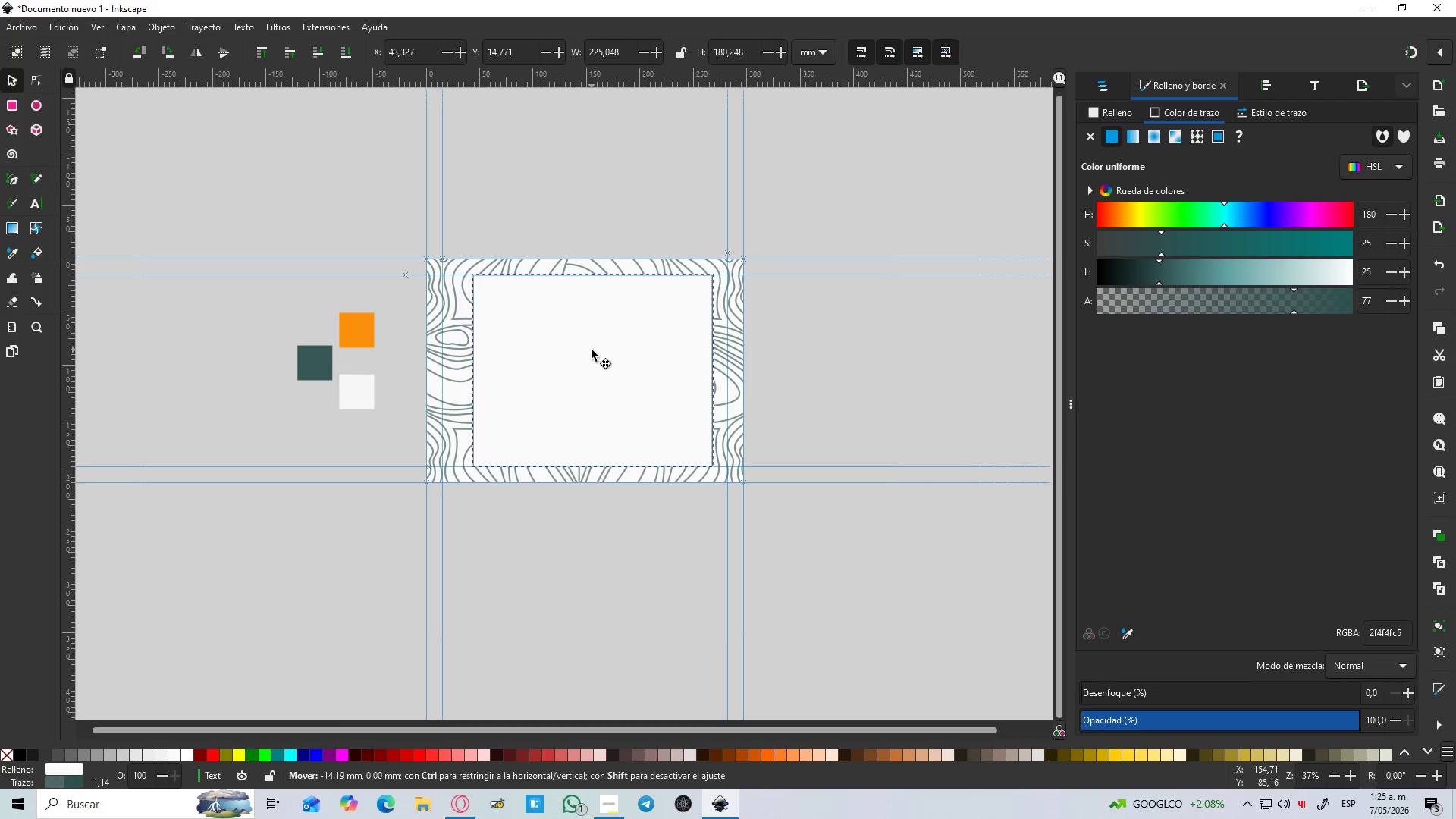 
hold_key(key=ControlLeft, duration=1.51)
 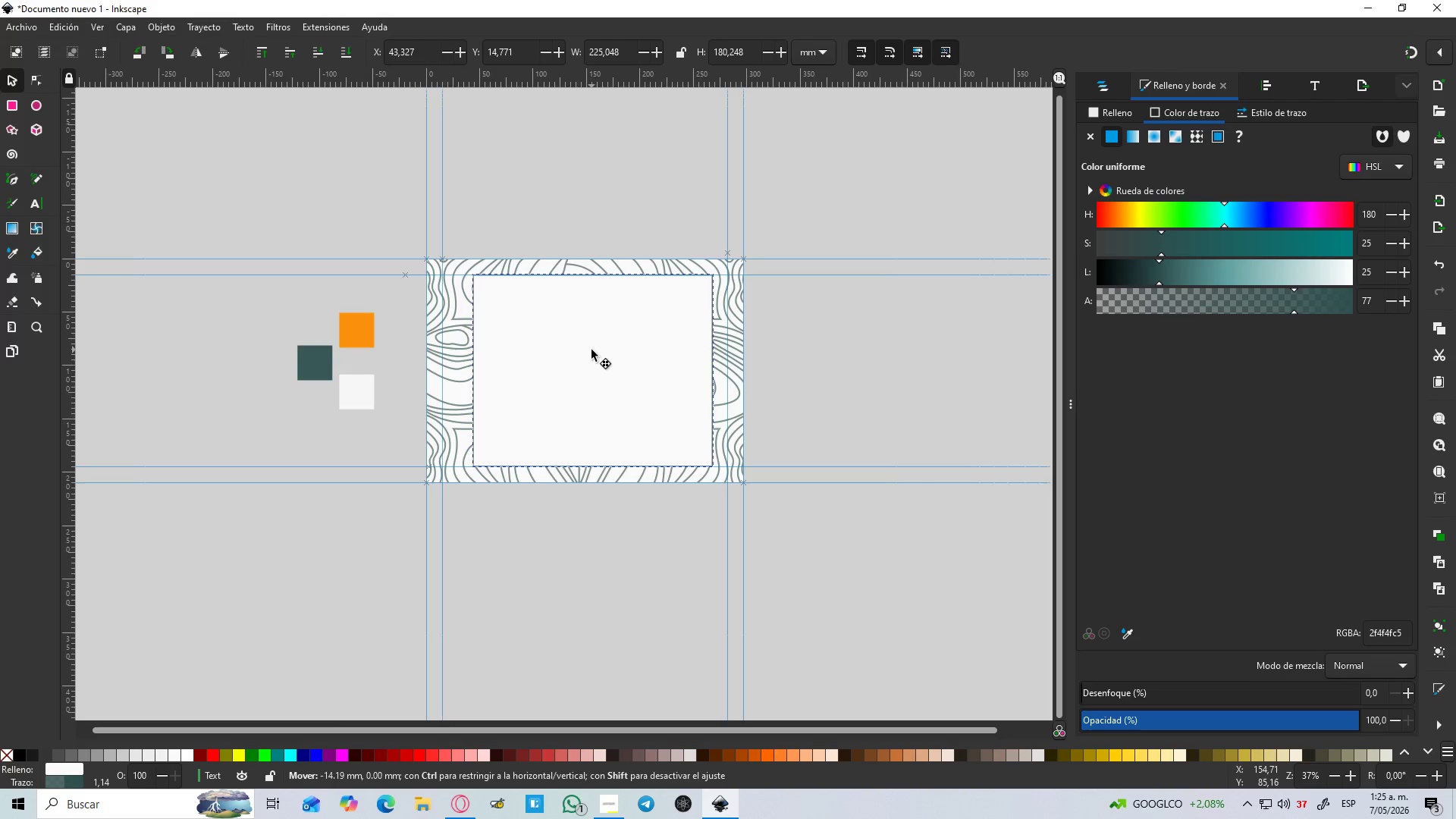 
hold_key(key=ControlLeft, duration=1.52)
 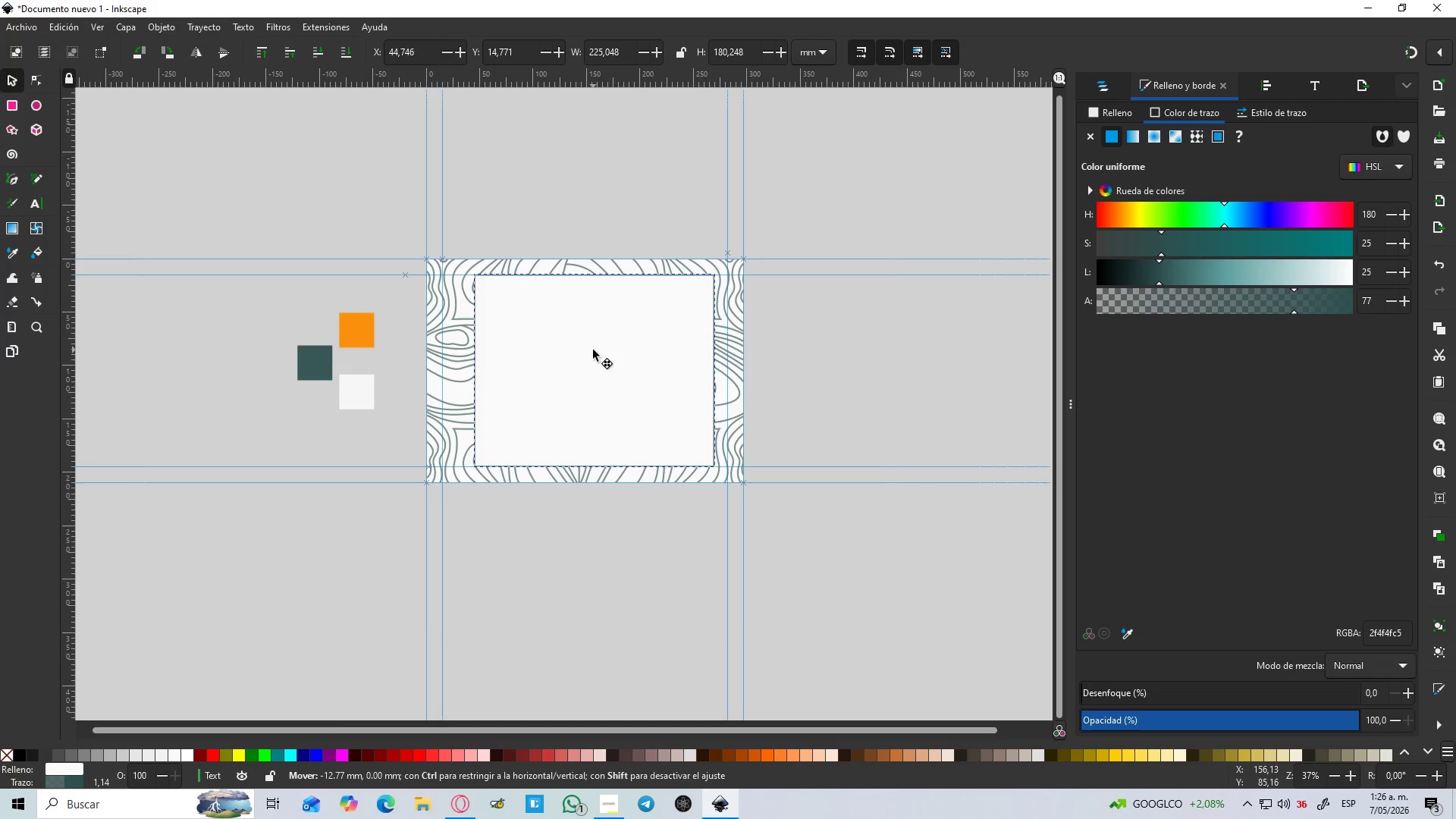 
hold_key(key=ControlLeft, duration=0.98)
 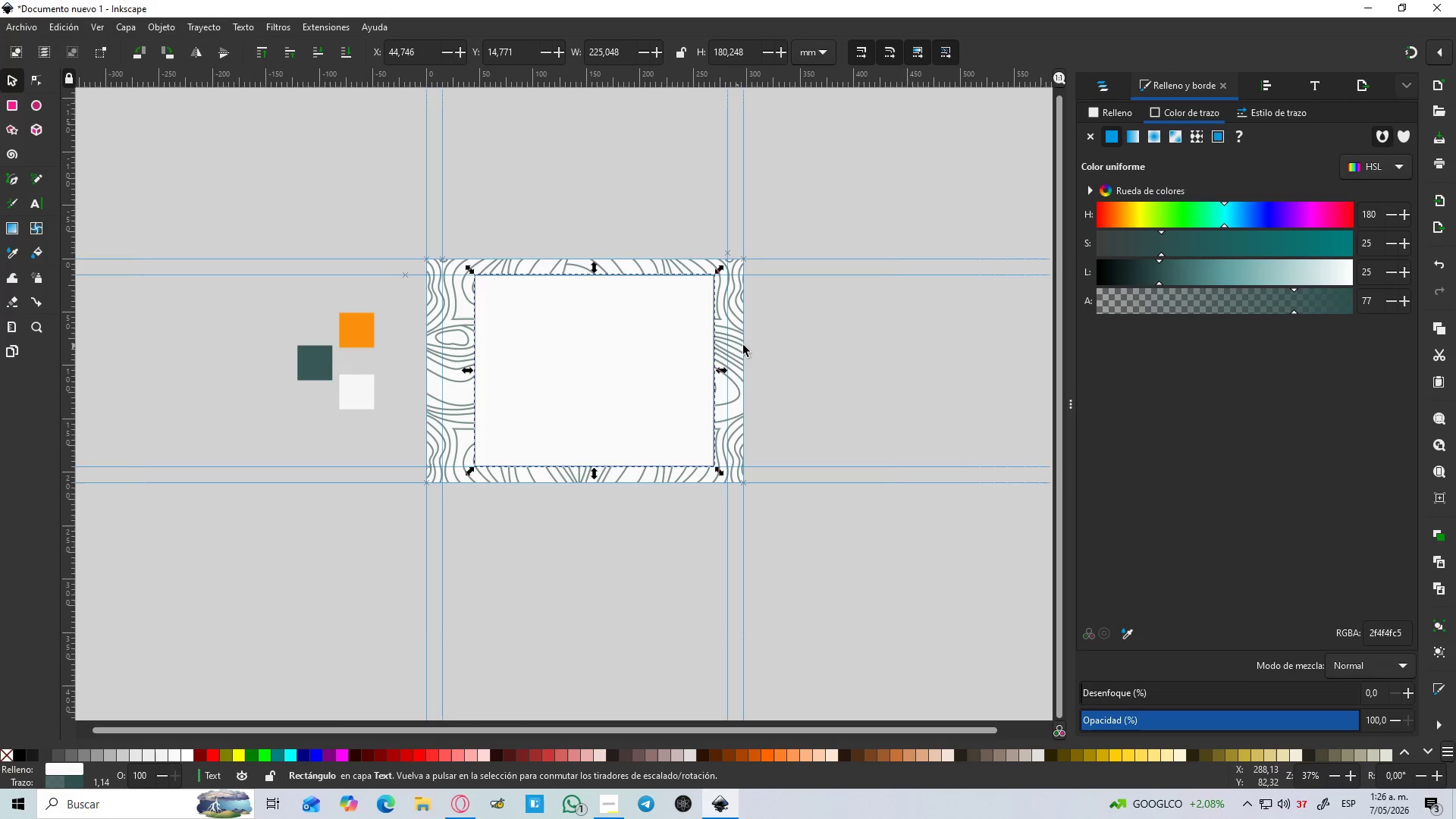 
left_click([745, 344])
 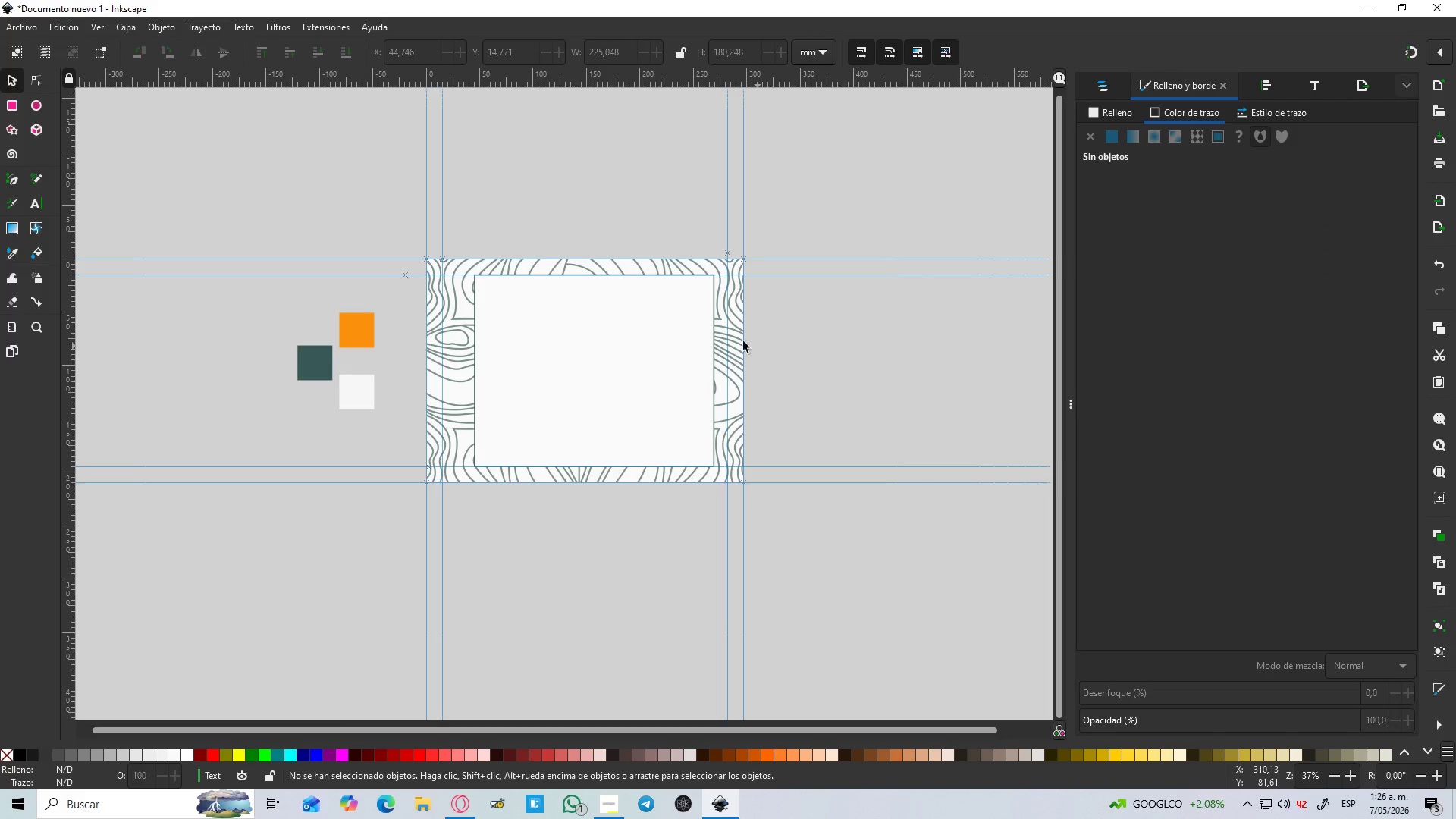 
left_click([698, 339])
 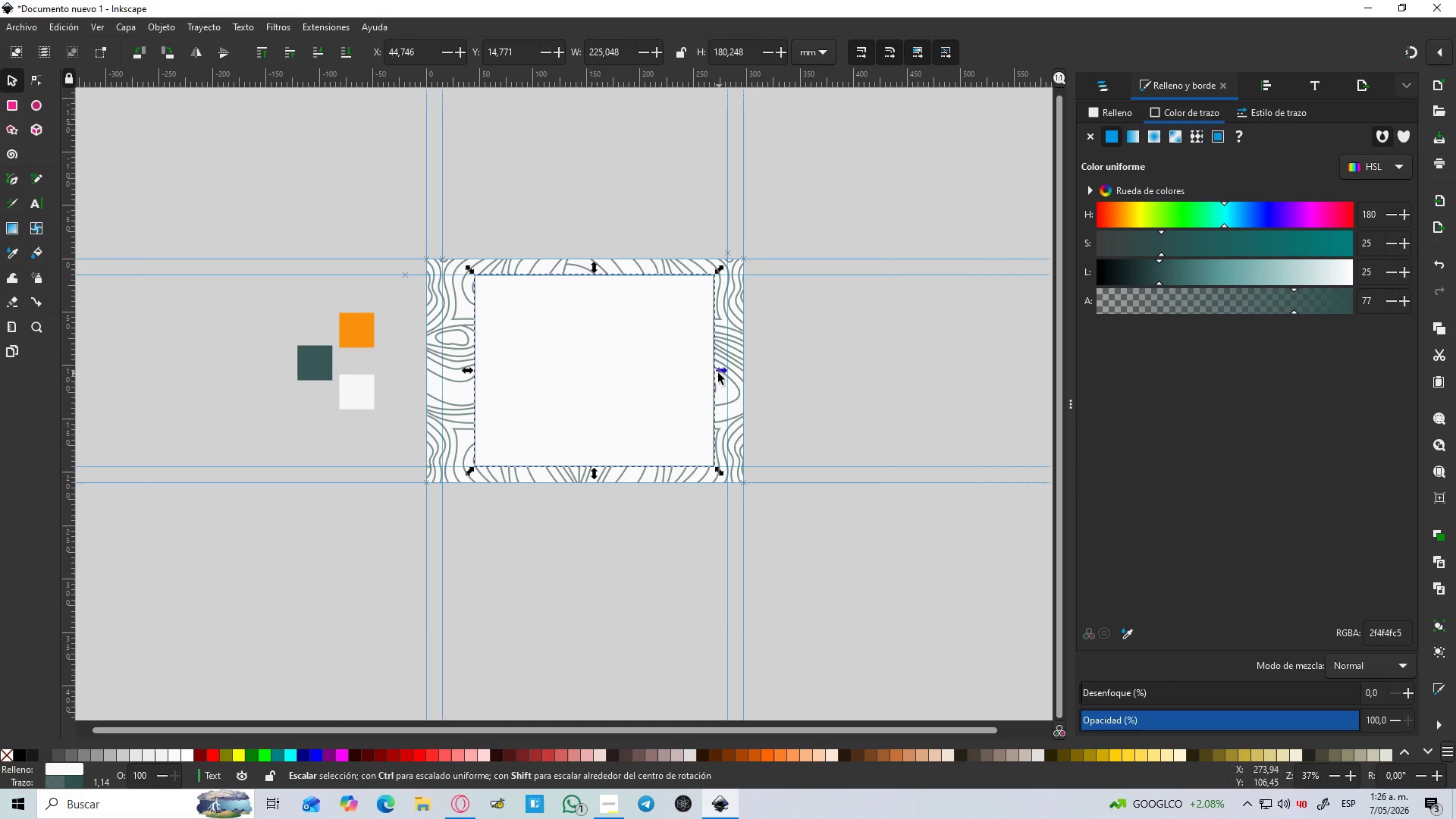 
left_click_drag(start_coordinate=[719, 373], to_coordinate=[733, 374])
 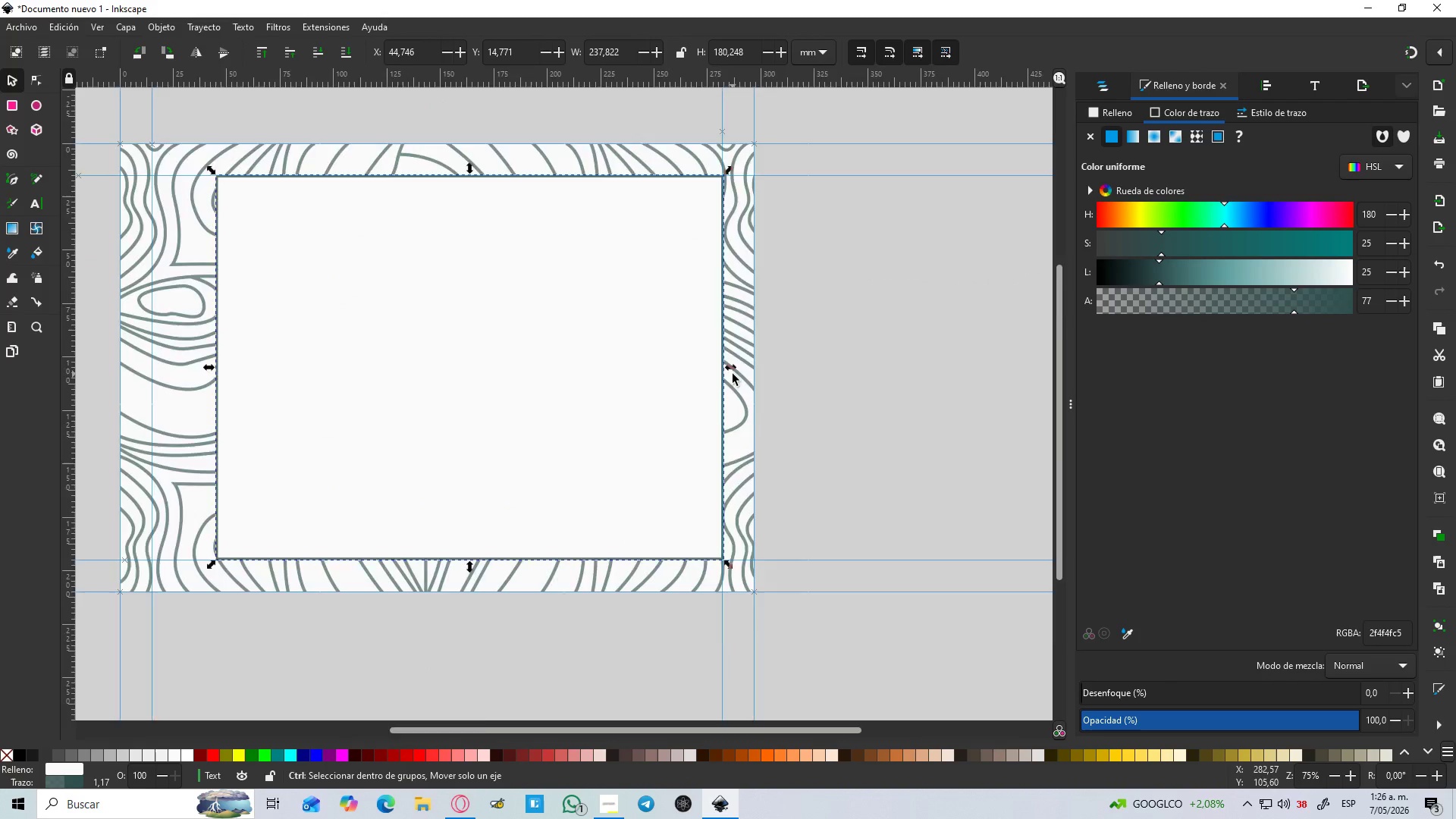 
hold_key(key=ControlLeft, duration=0.95)
 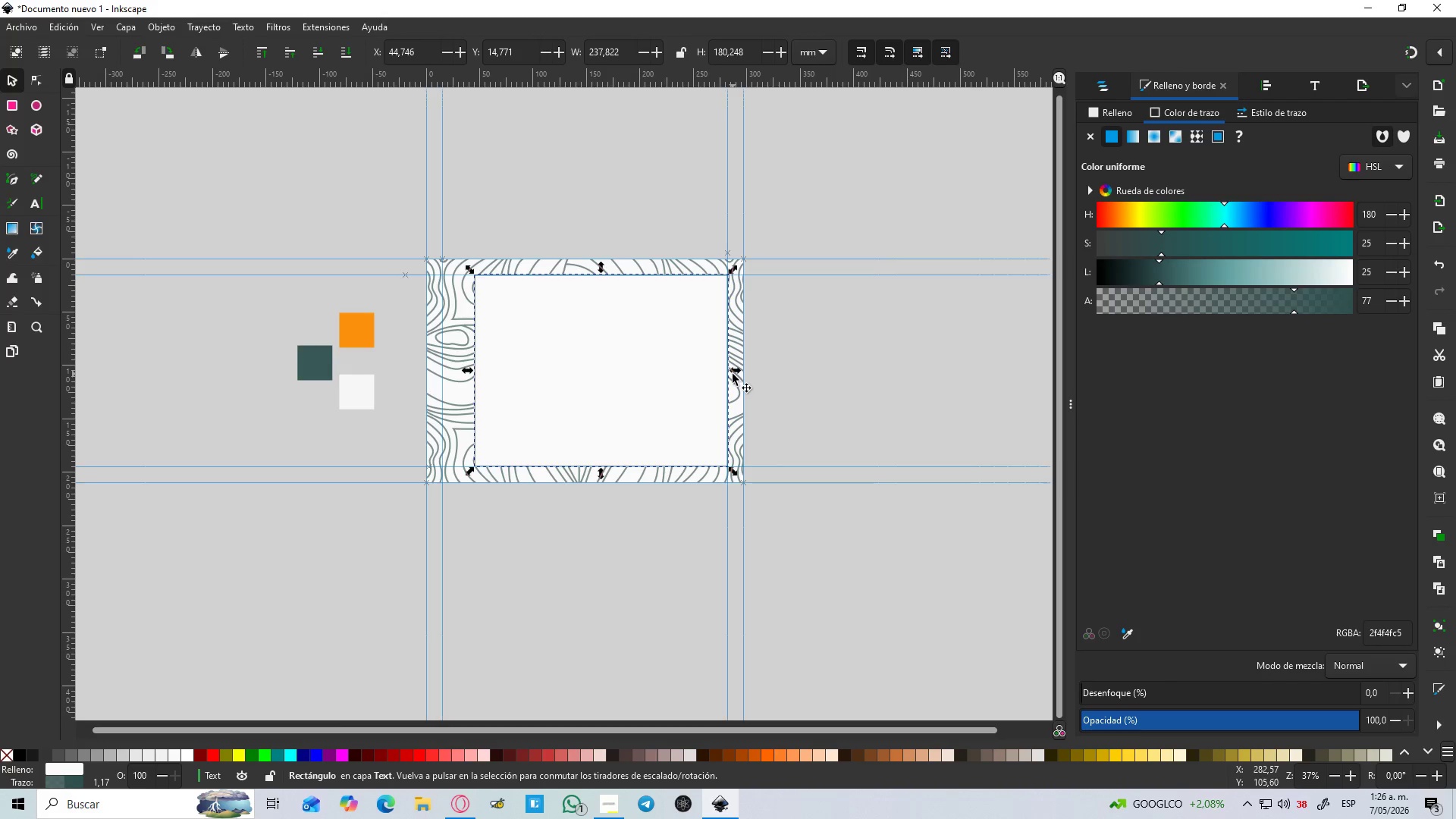 
hold_key(key=ControlLeft, duration=0.77)
 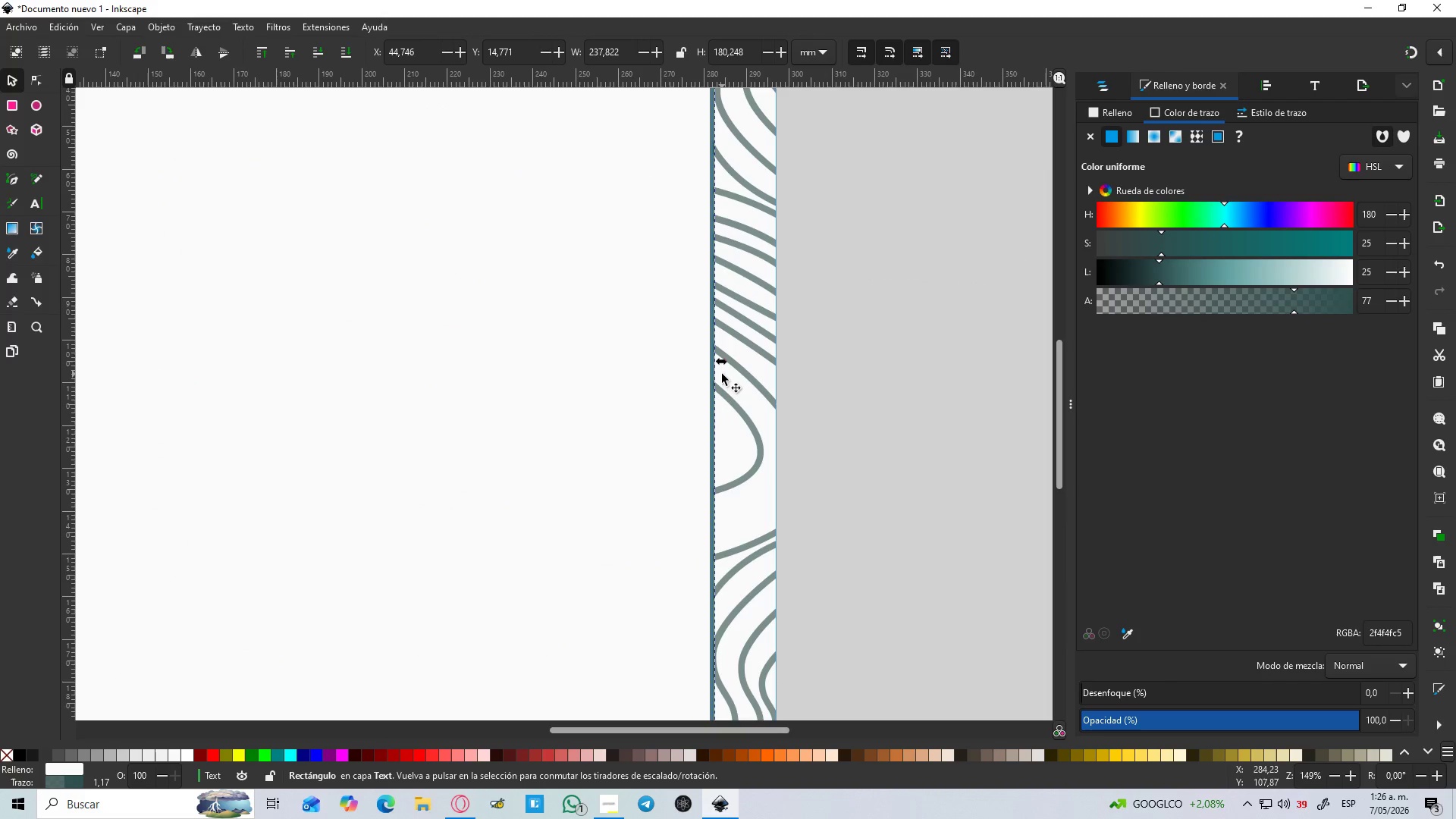 
hold_key(key=ControlLeft, duration=5.42)
 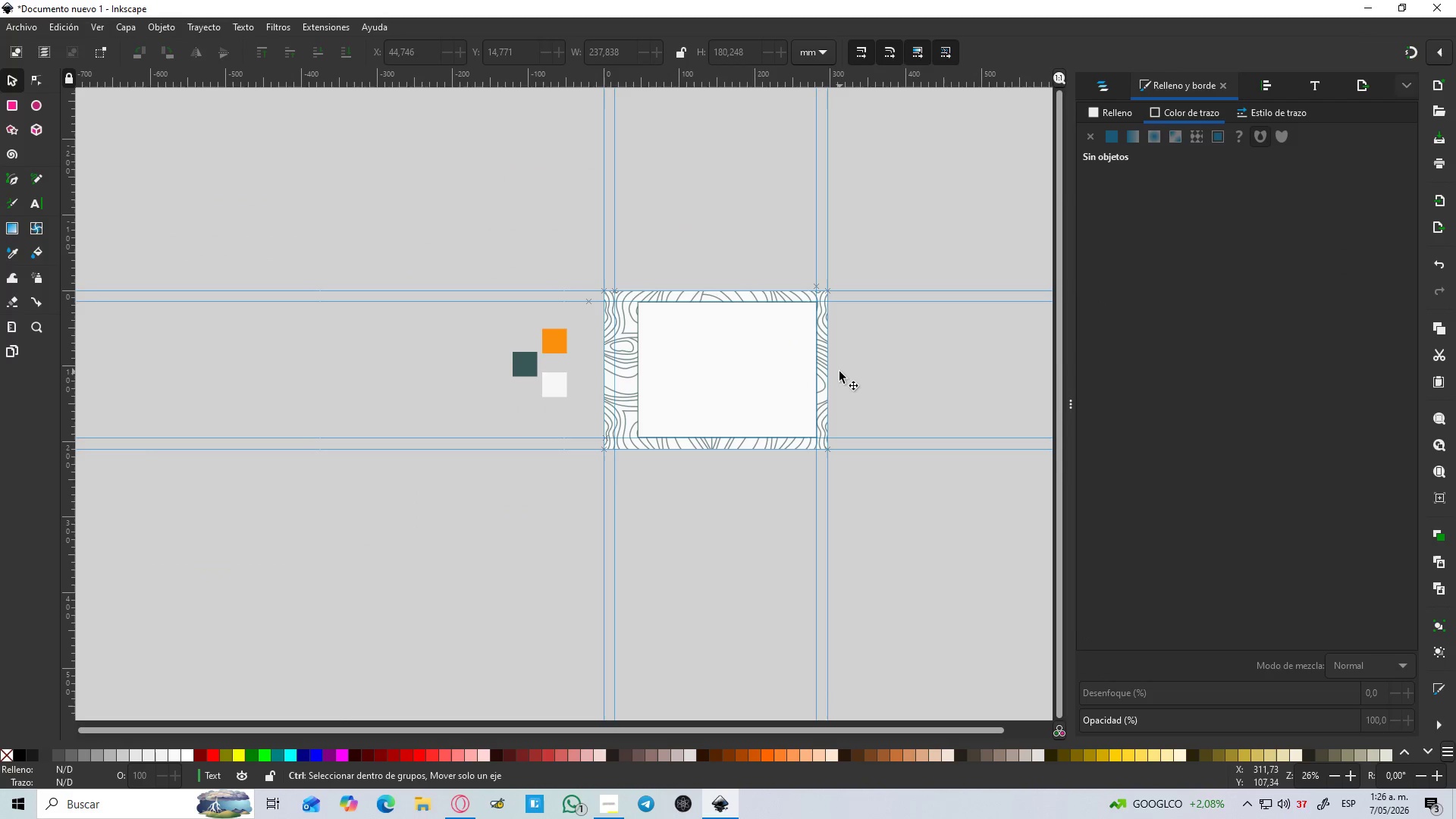 
scroll: coordinate [733, 374], scroll_direction: up, amount: 4.0
 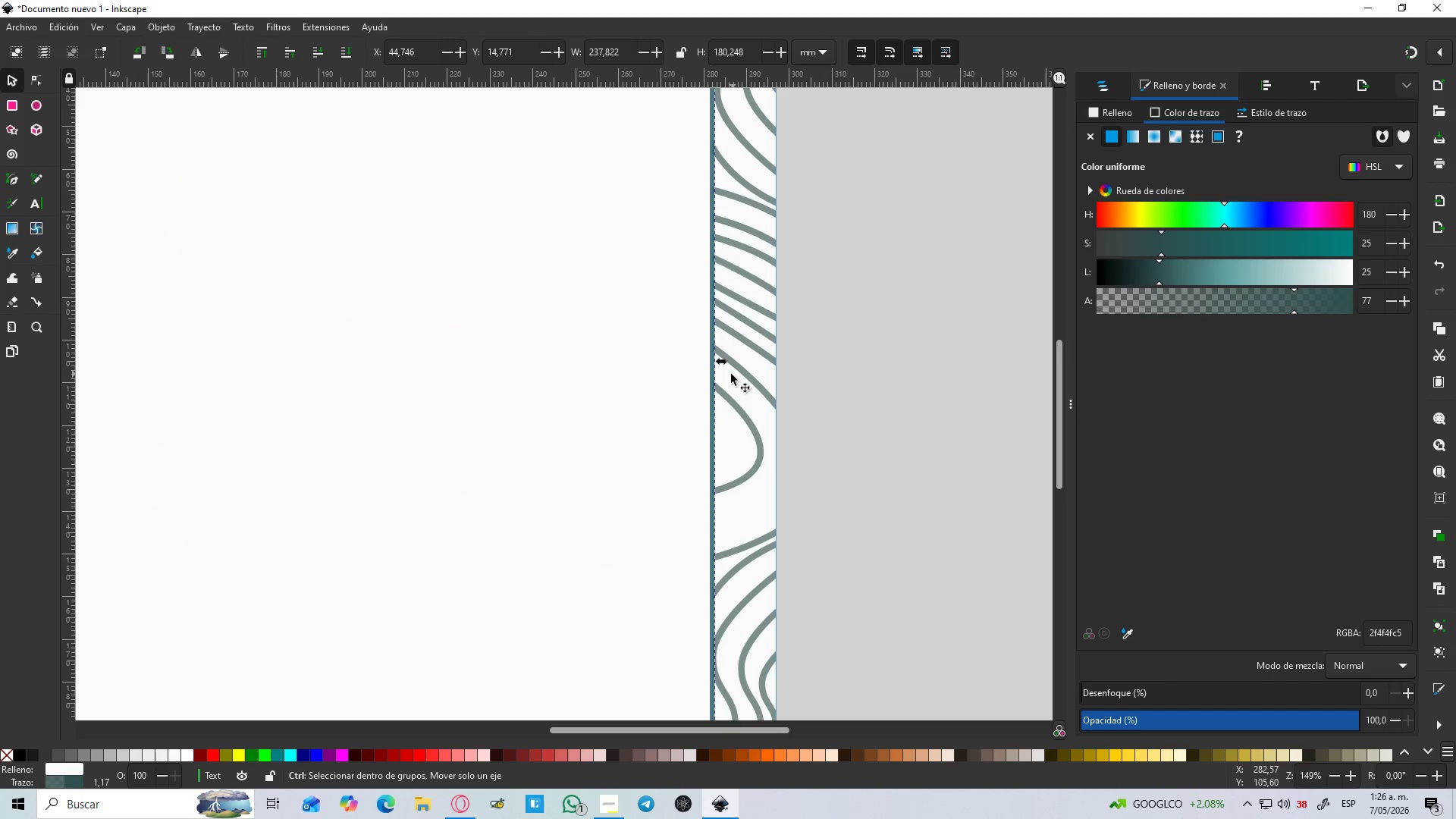 
key(Shift+5)
 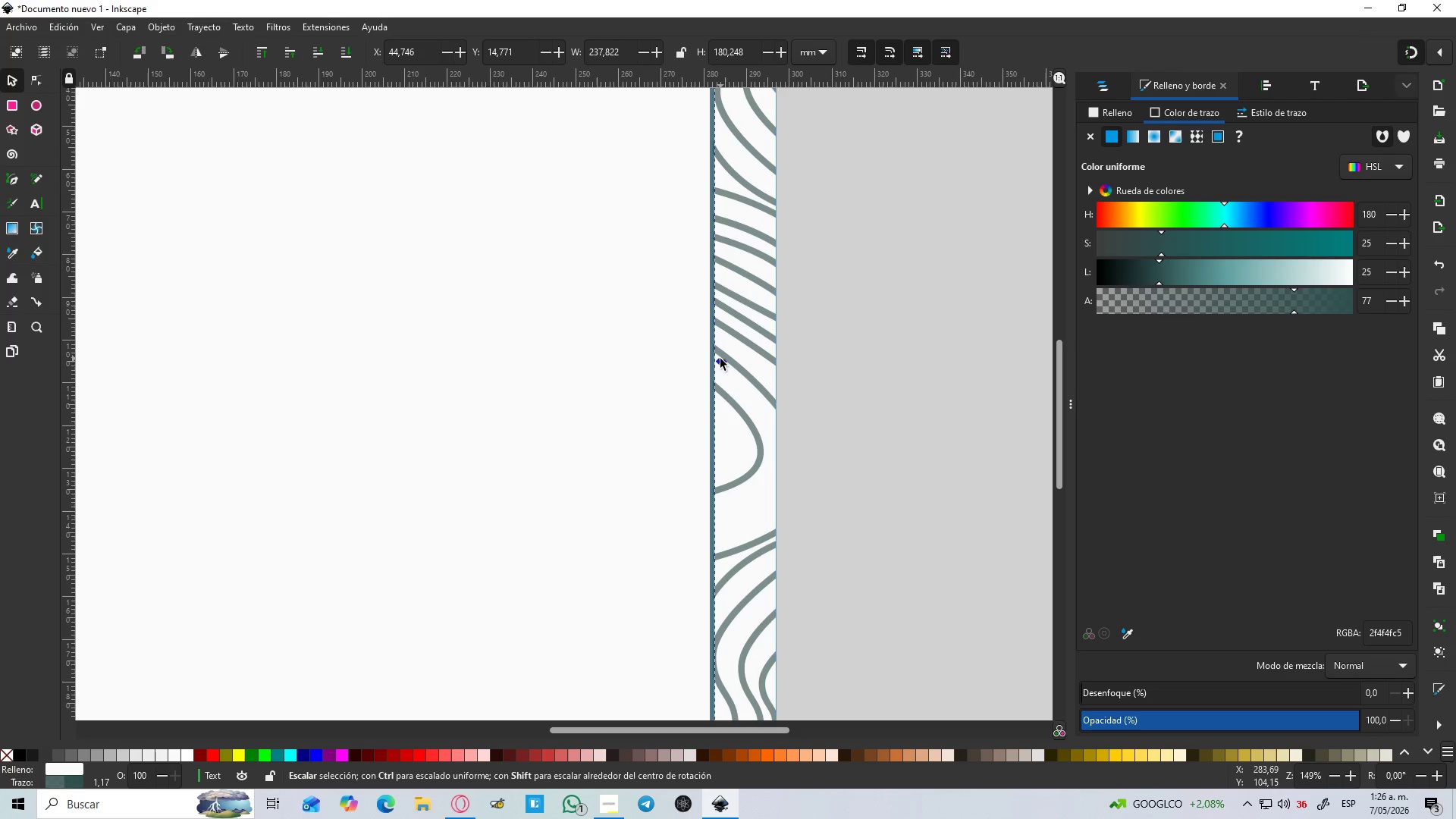 
left_click_drag(start_coordinate=[720, 361], to_coordinate=[710, 362])
 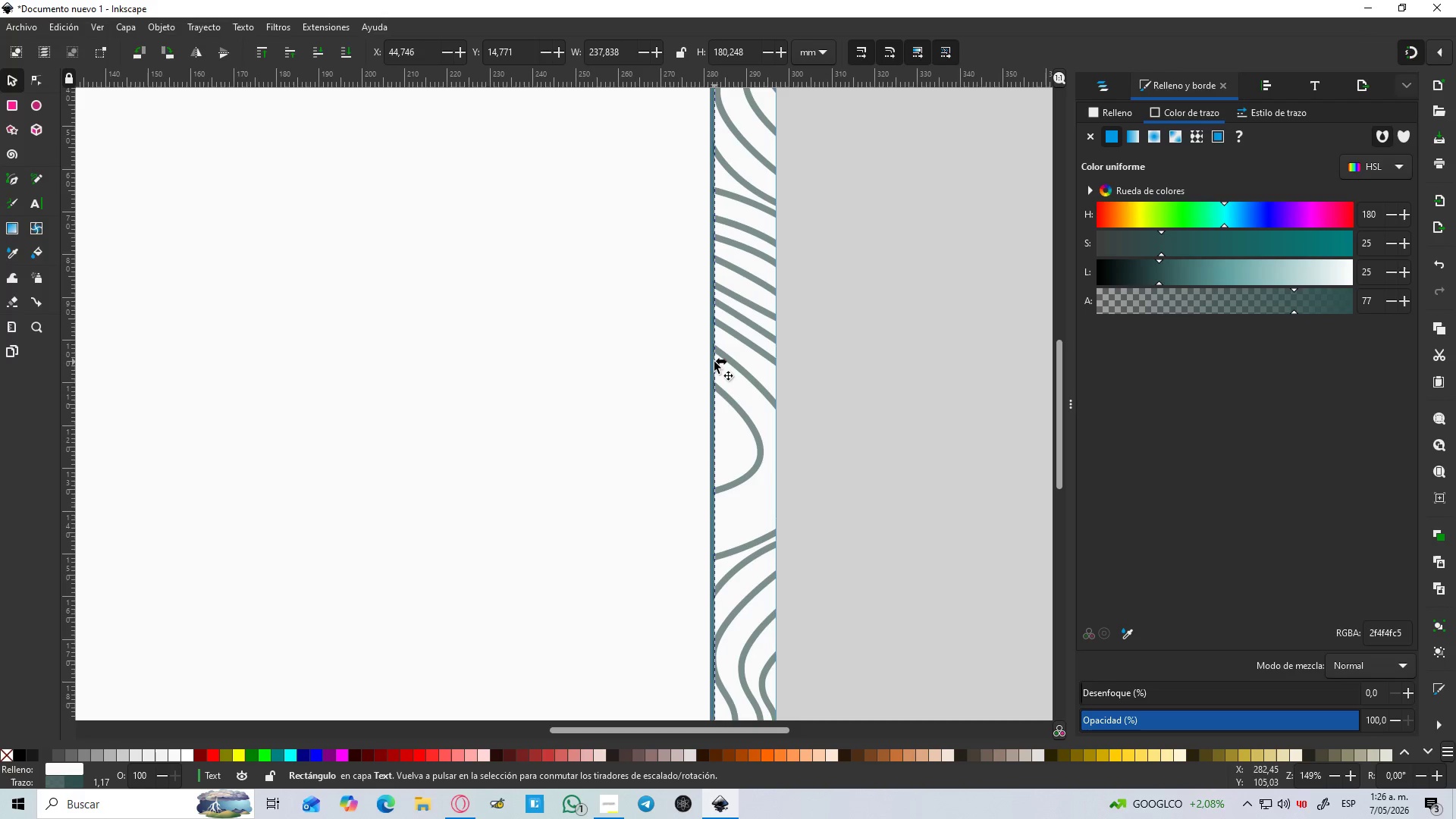 
key(Shift+5)
 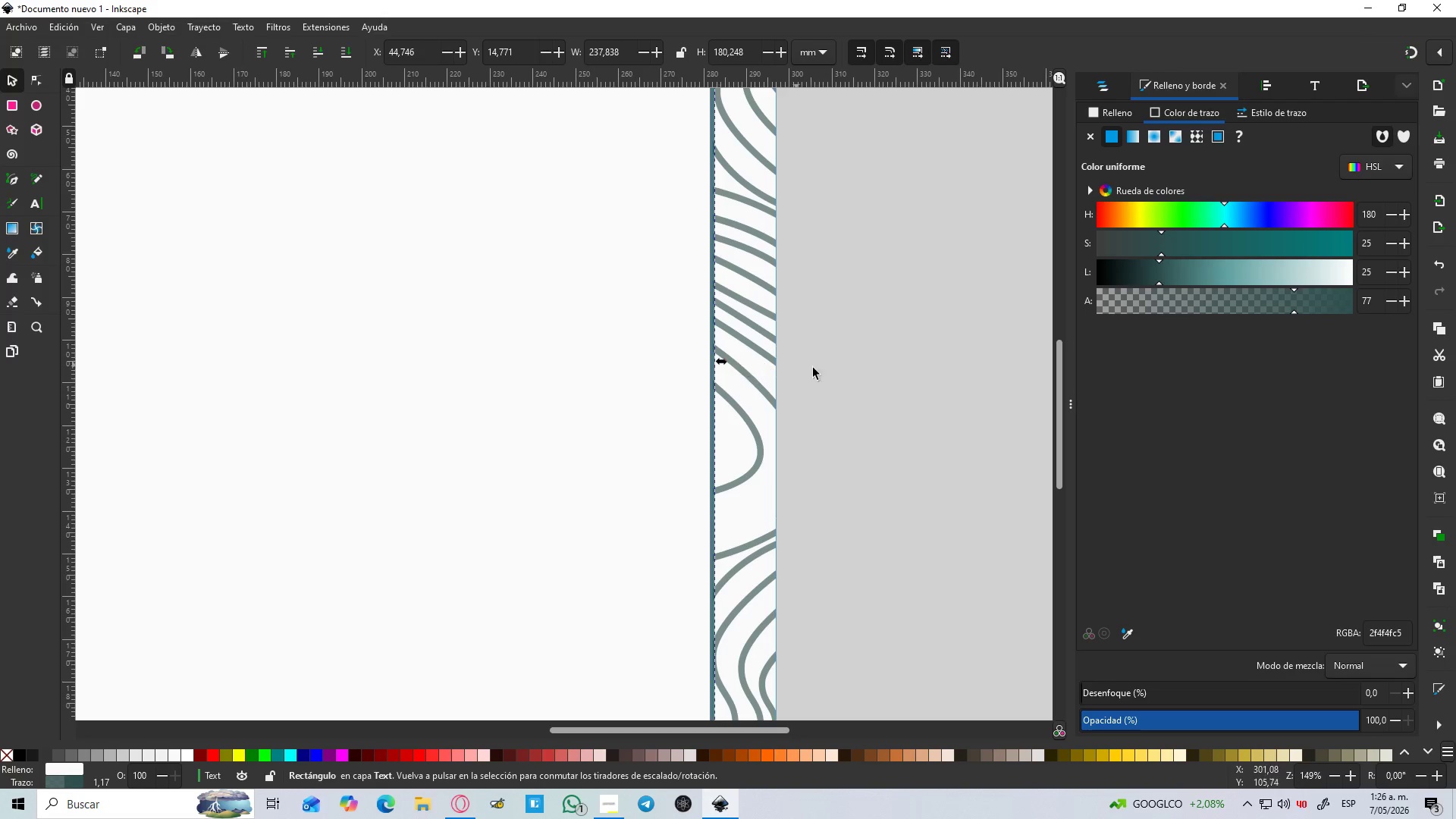 
left_click([837, 370])
 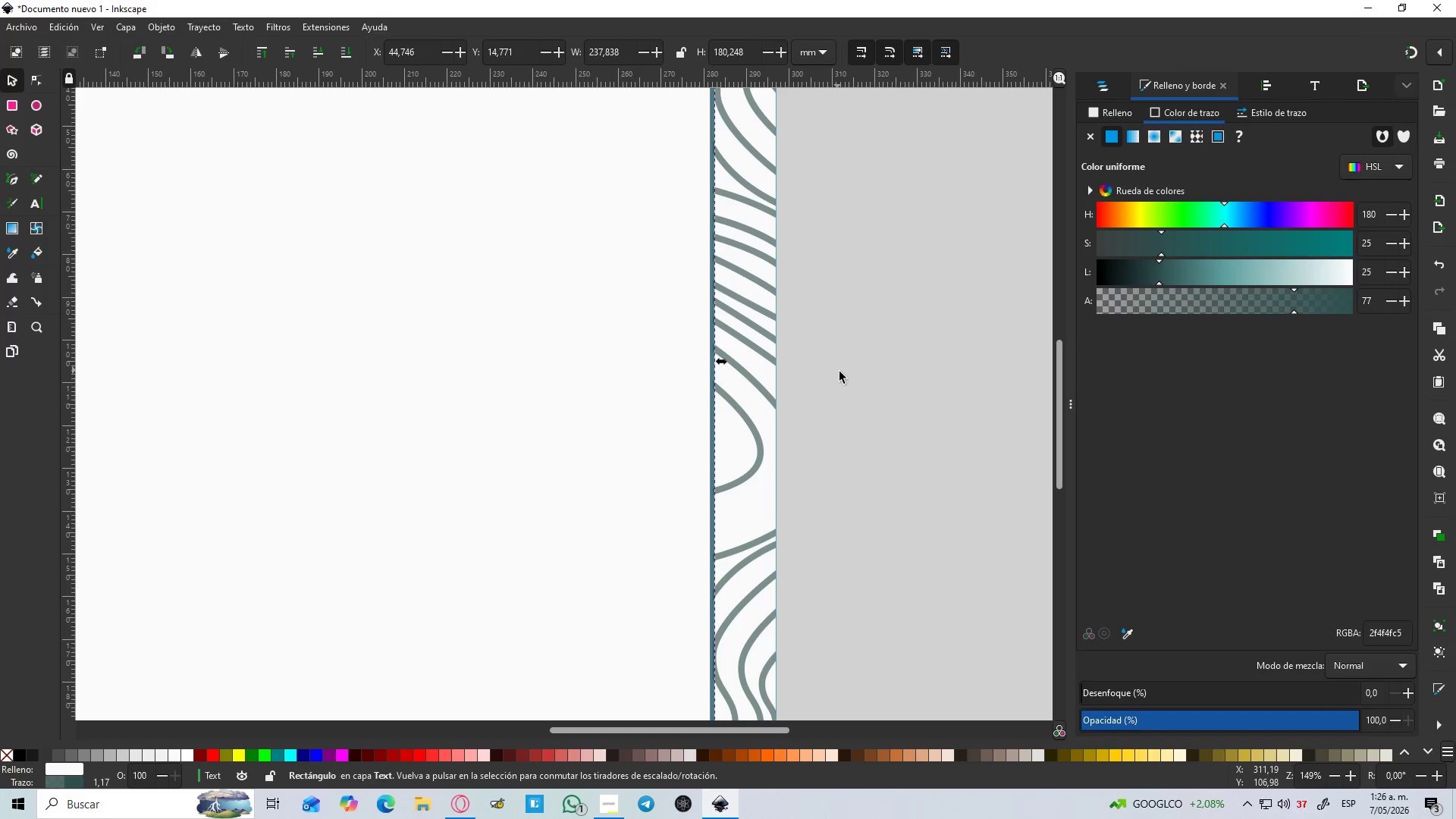 
hold_key(key=ControlLeft, duration=0.61)
 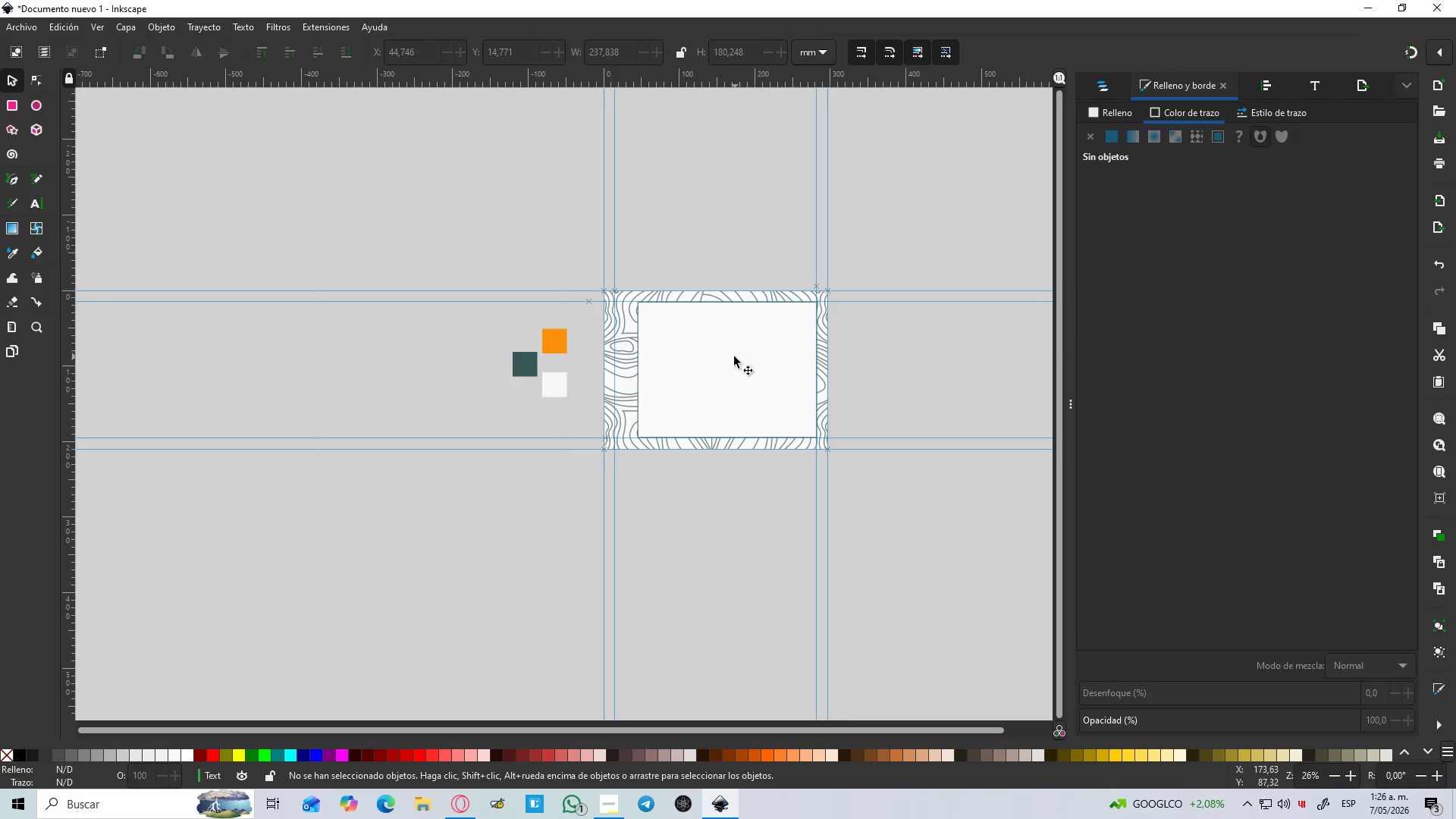 
hold_key(key=ControlLeft, duration=1.51)
 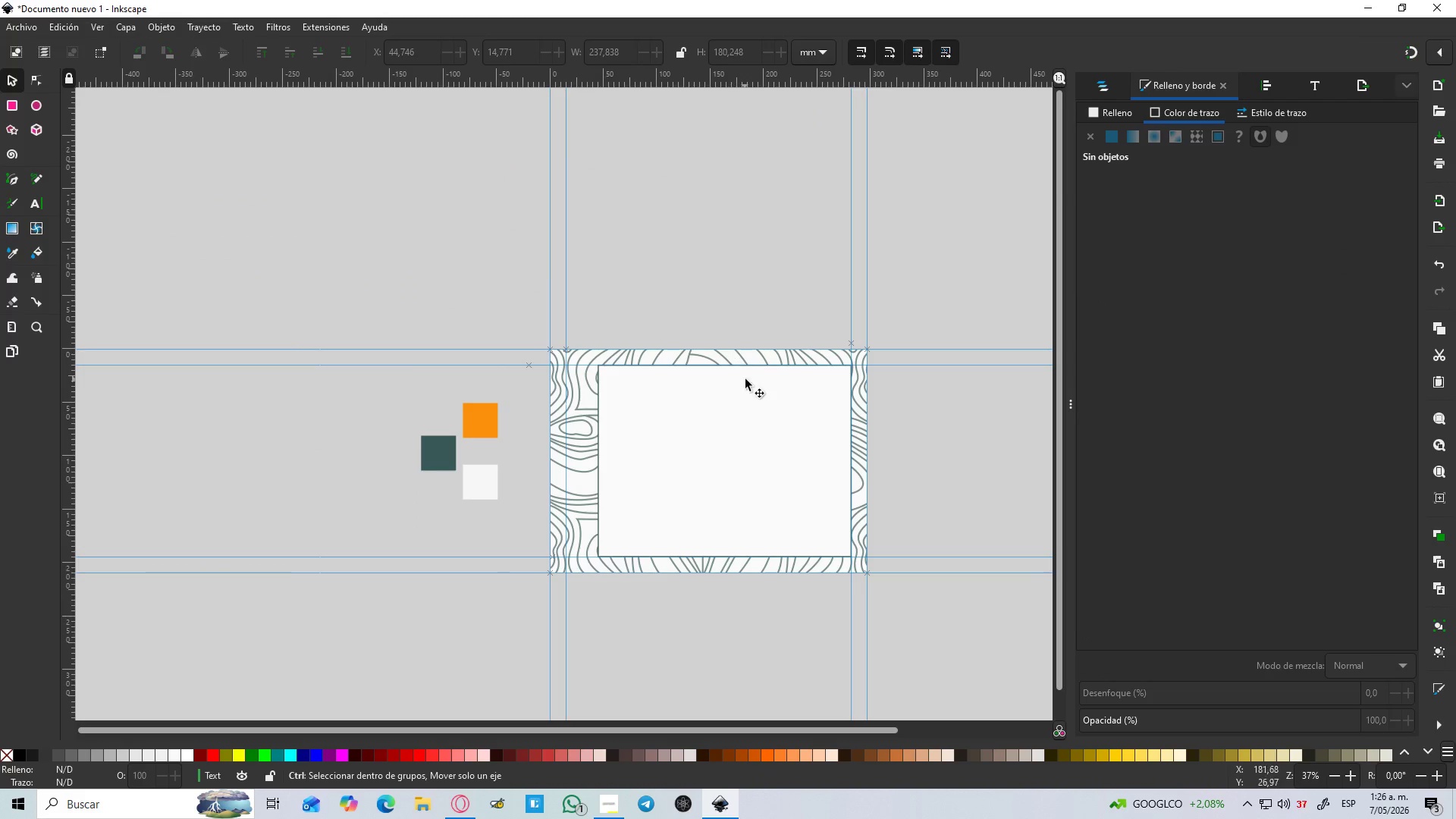 
scroll: coordinate [839, 372], scroll_direction: down, amount: 5.0
 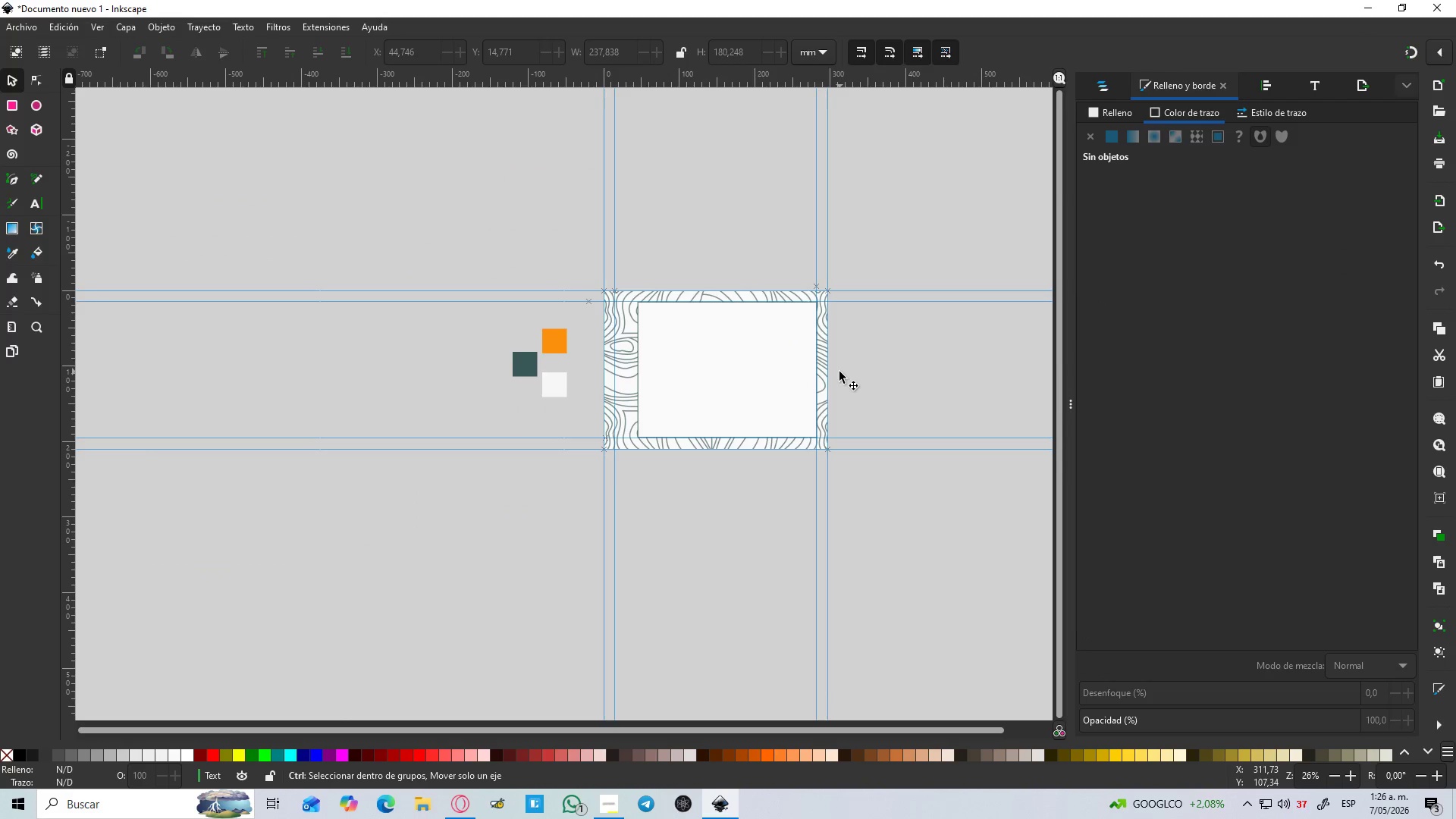 
scroll: coordinate [733, 356], scroll_direction: up, amount: 2.0
 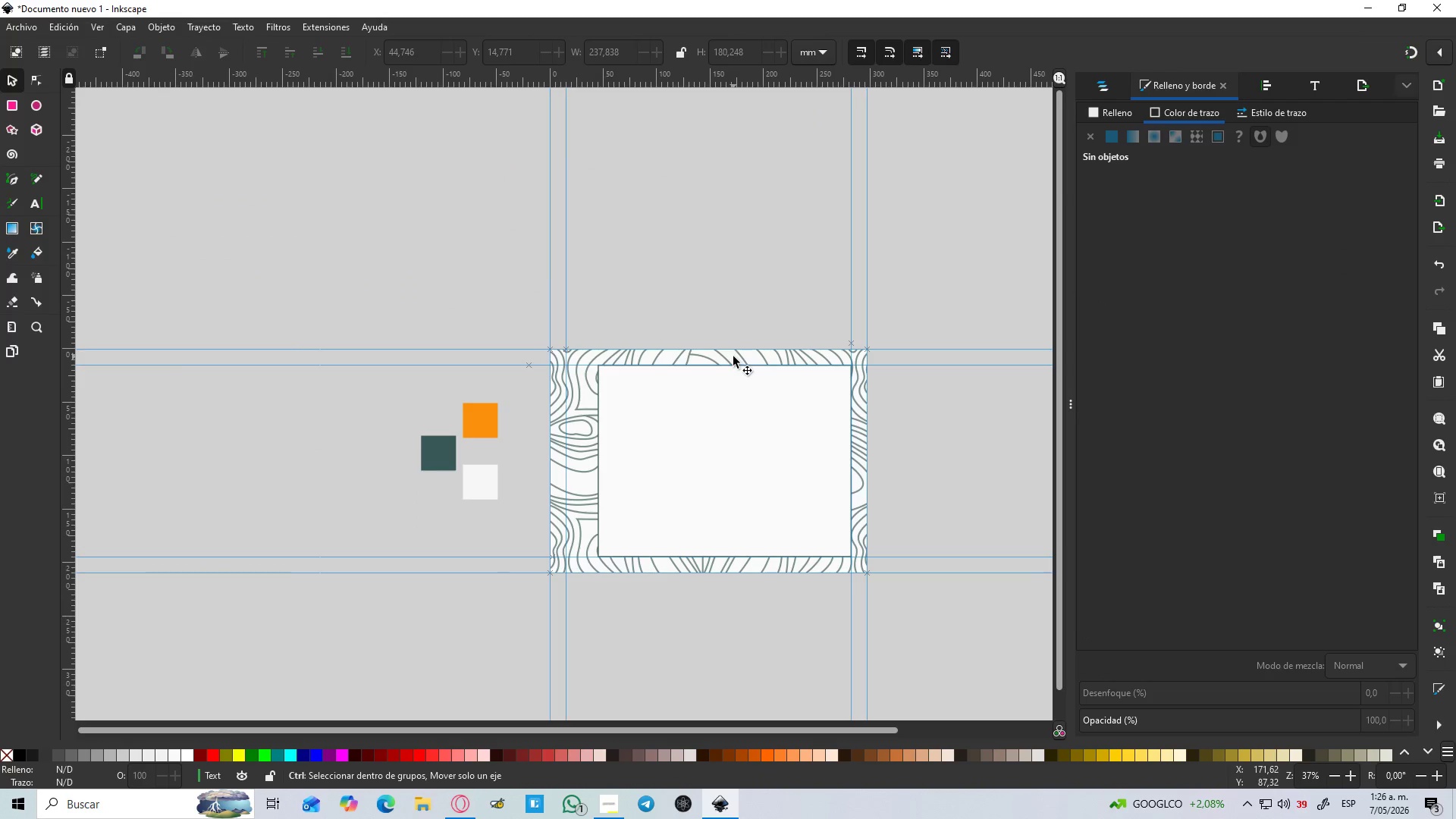 
hold_key(key=ControlLeft, duration=1.5)
 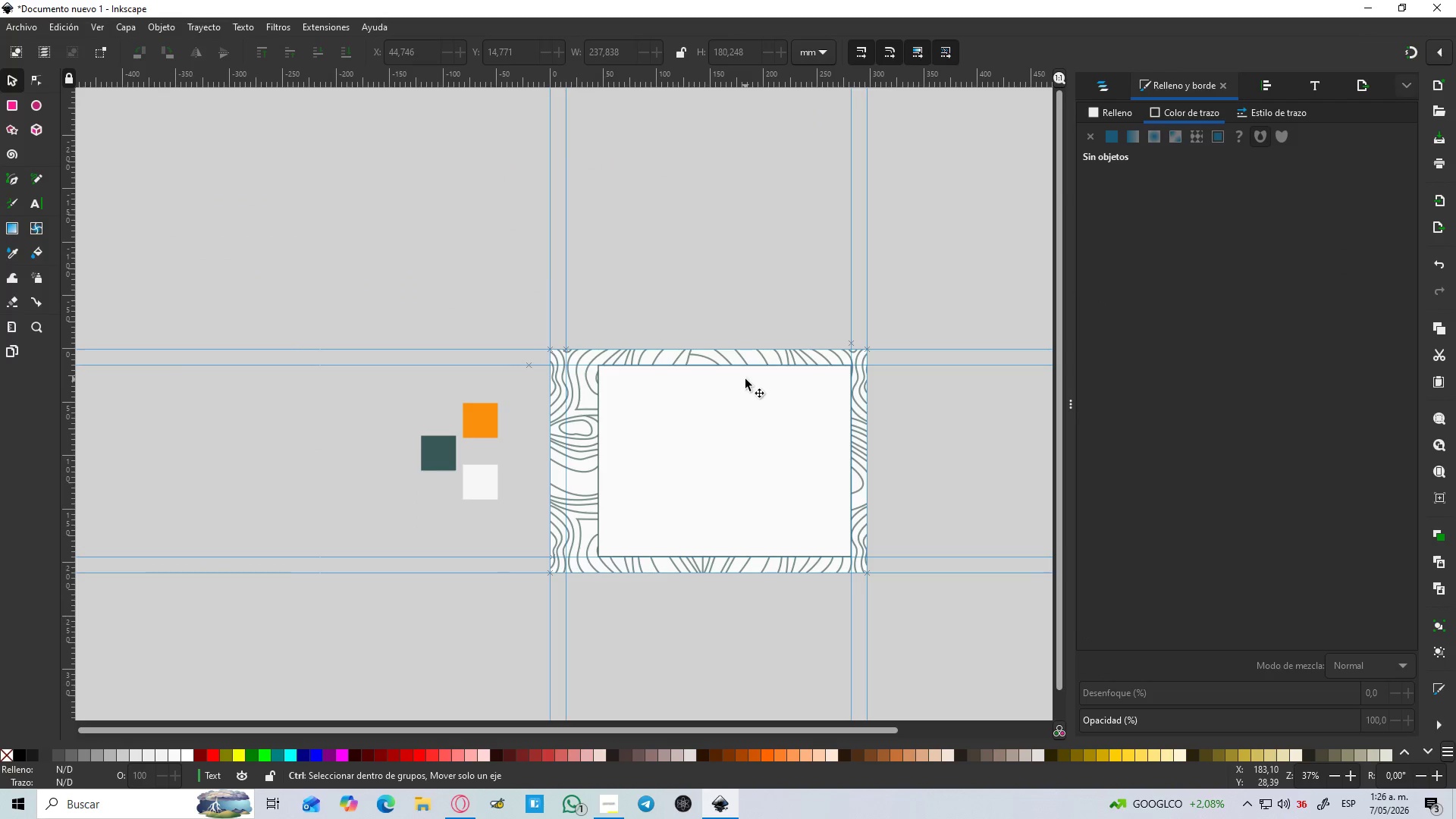 
hold_key(key=ControlLeft, duration=0.59)
 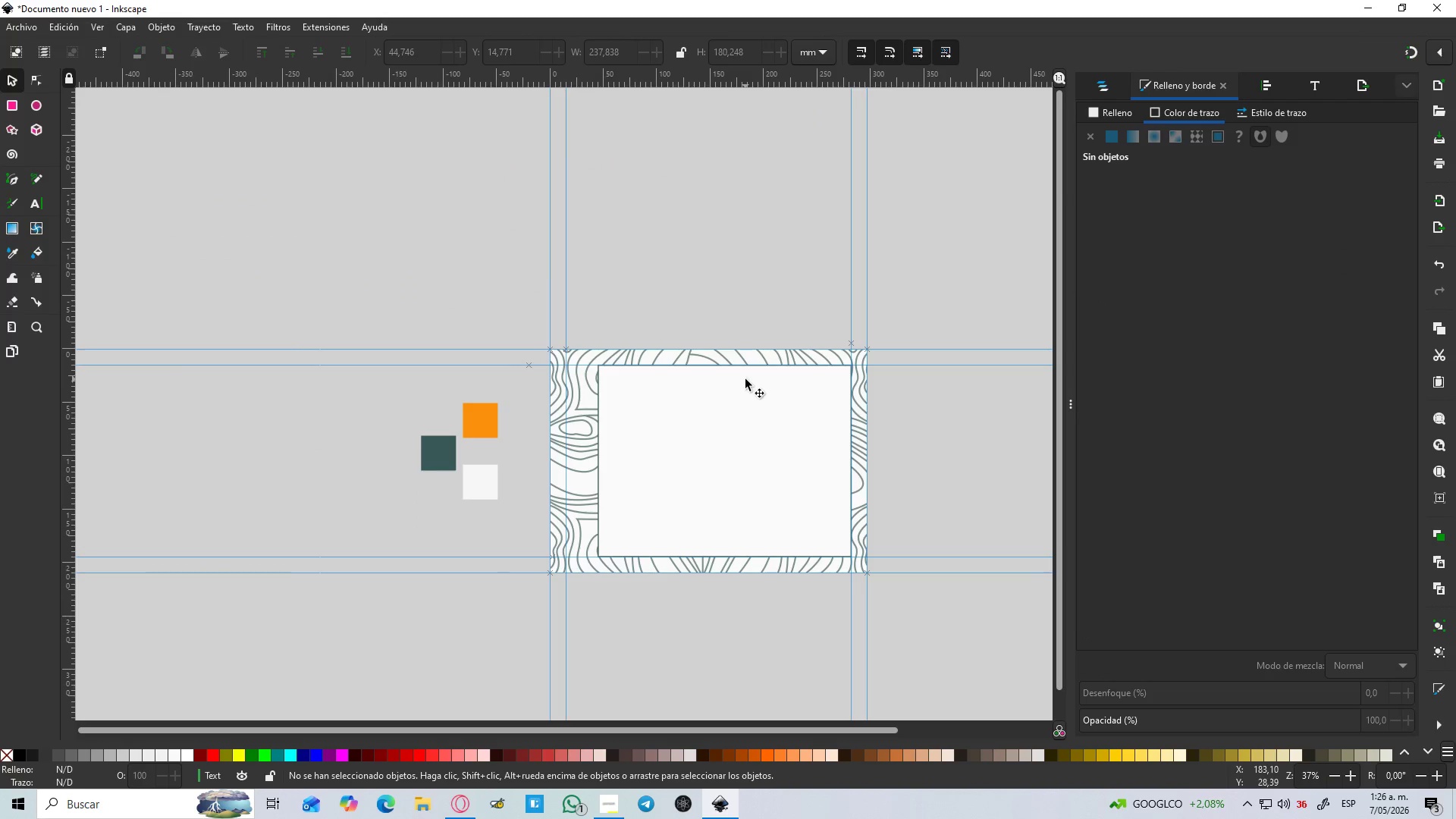 
hold_key(key=ControlLeft, duration=4.3)
left_click([701, 417])
 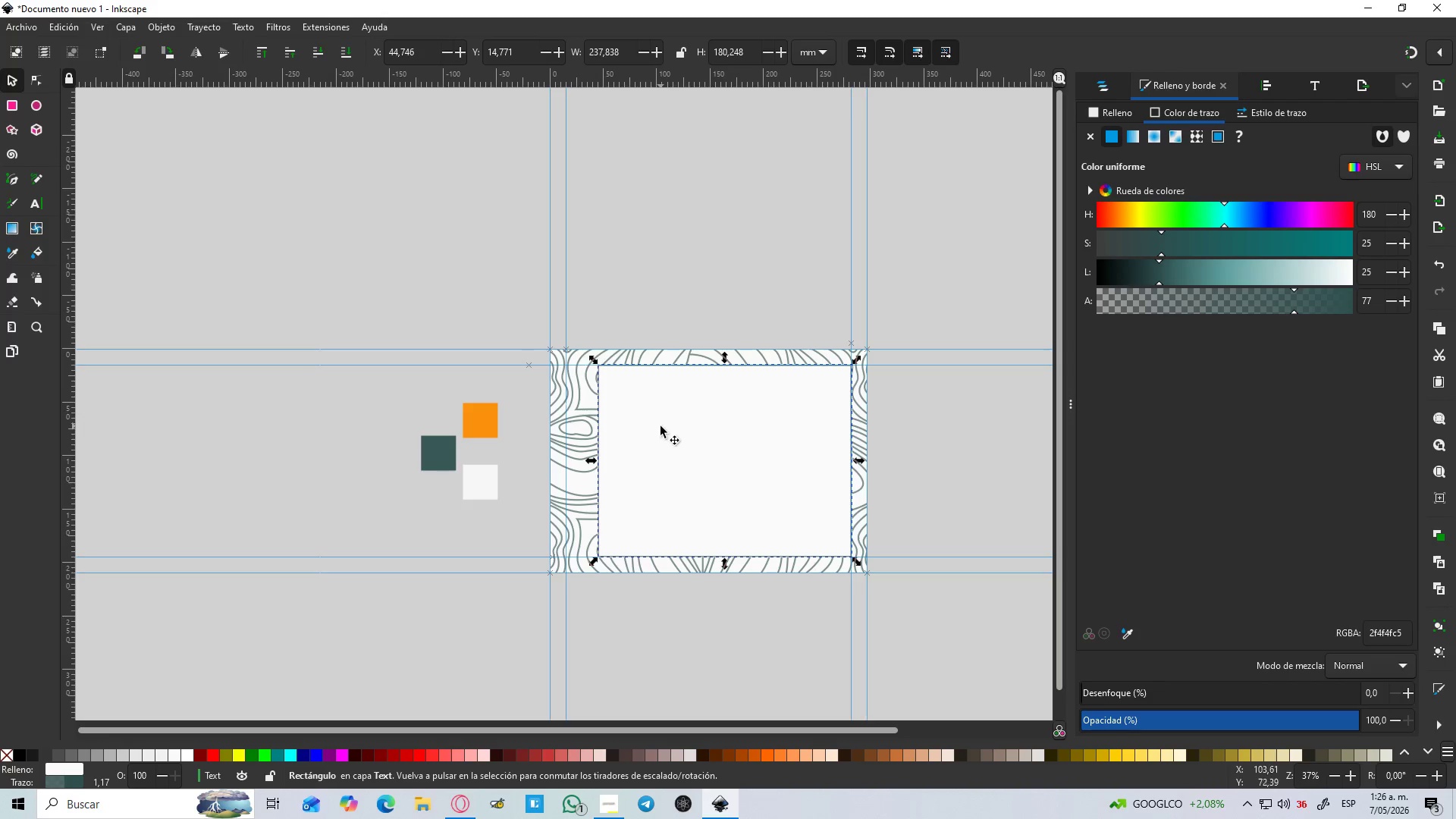 
hold_key(key=ControlLeft, duration=1.5)
left_click_drag(start_coordinate=[854, 361], to_coordinate=[854, 344])
 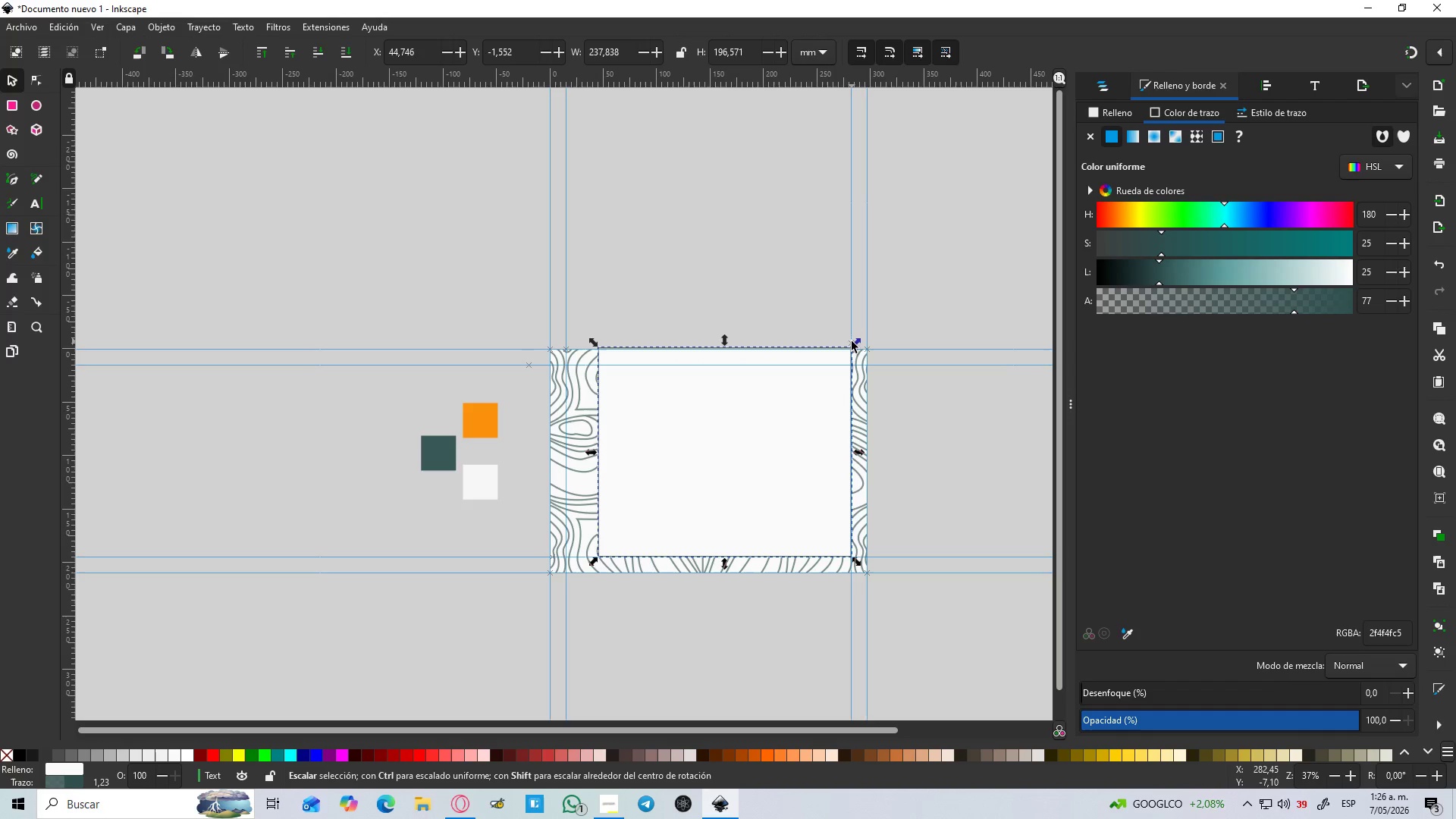 
key(Control+ControlLeft)
 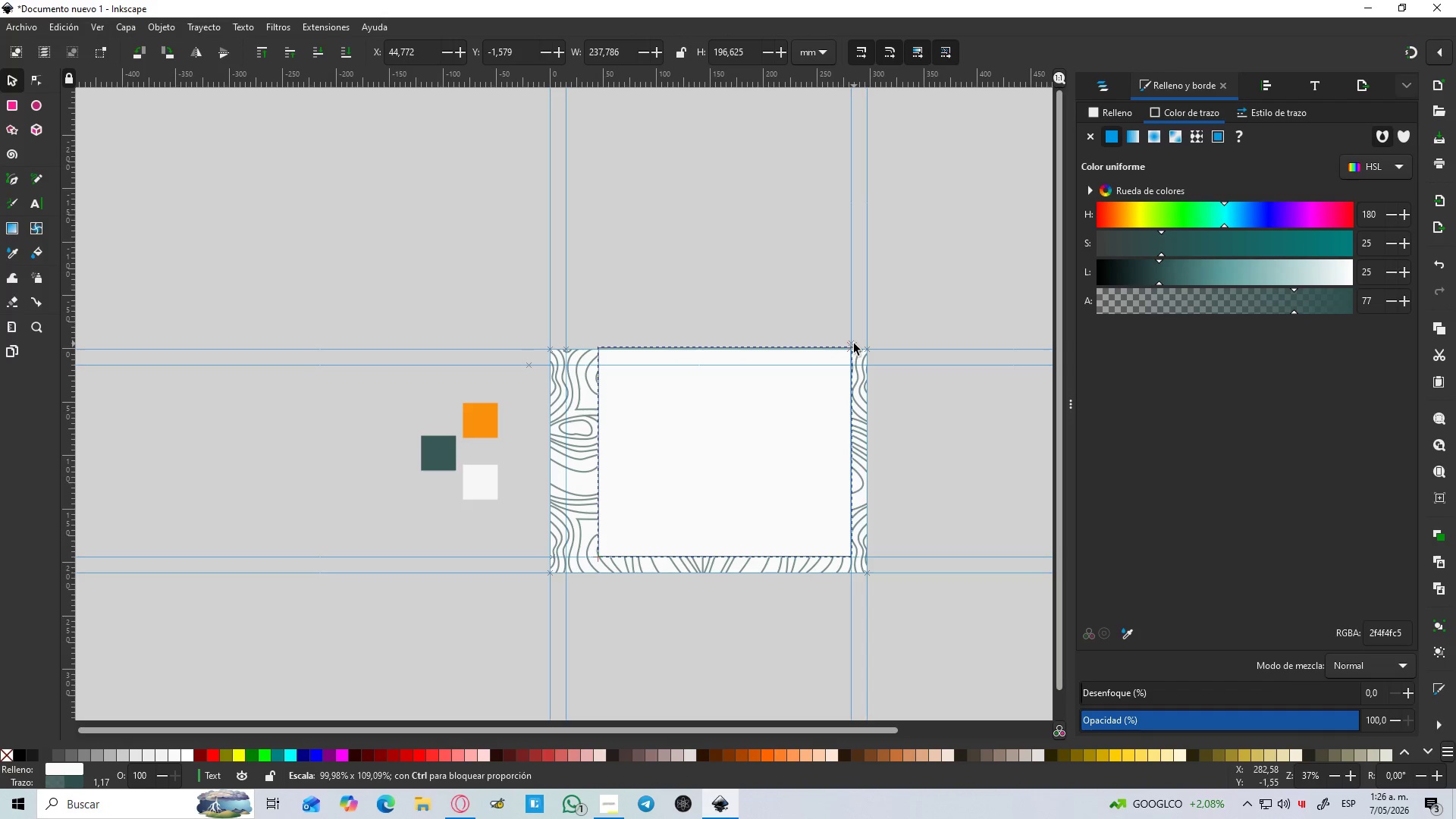 
hold_key(key=ShiftLeft, duration=1.5)
 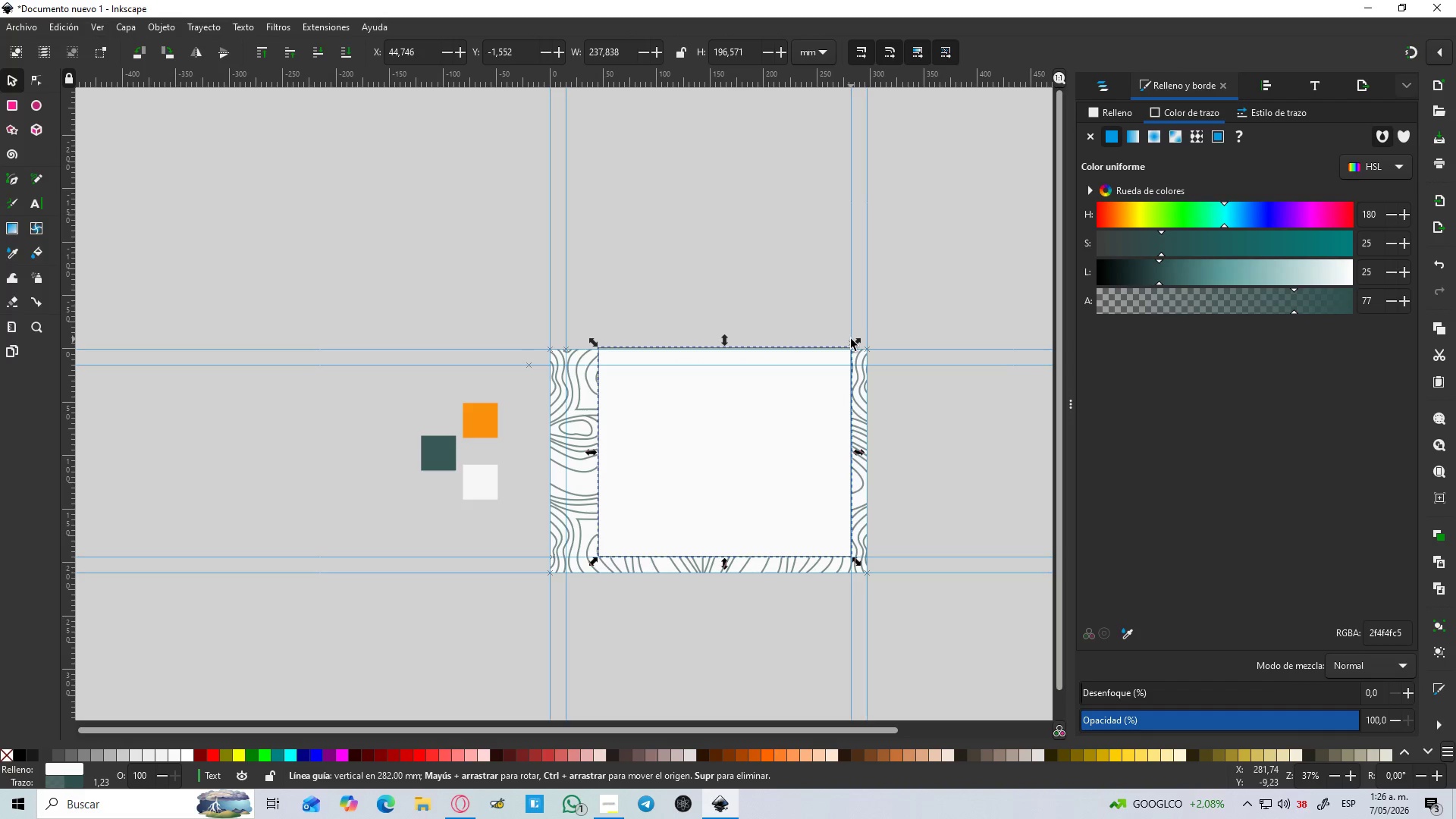 
key(Shift+ShiftLeft)
 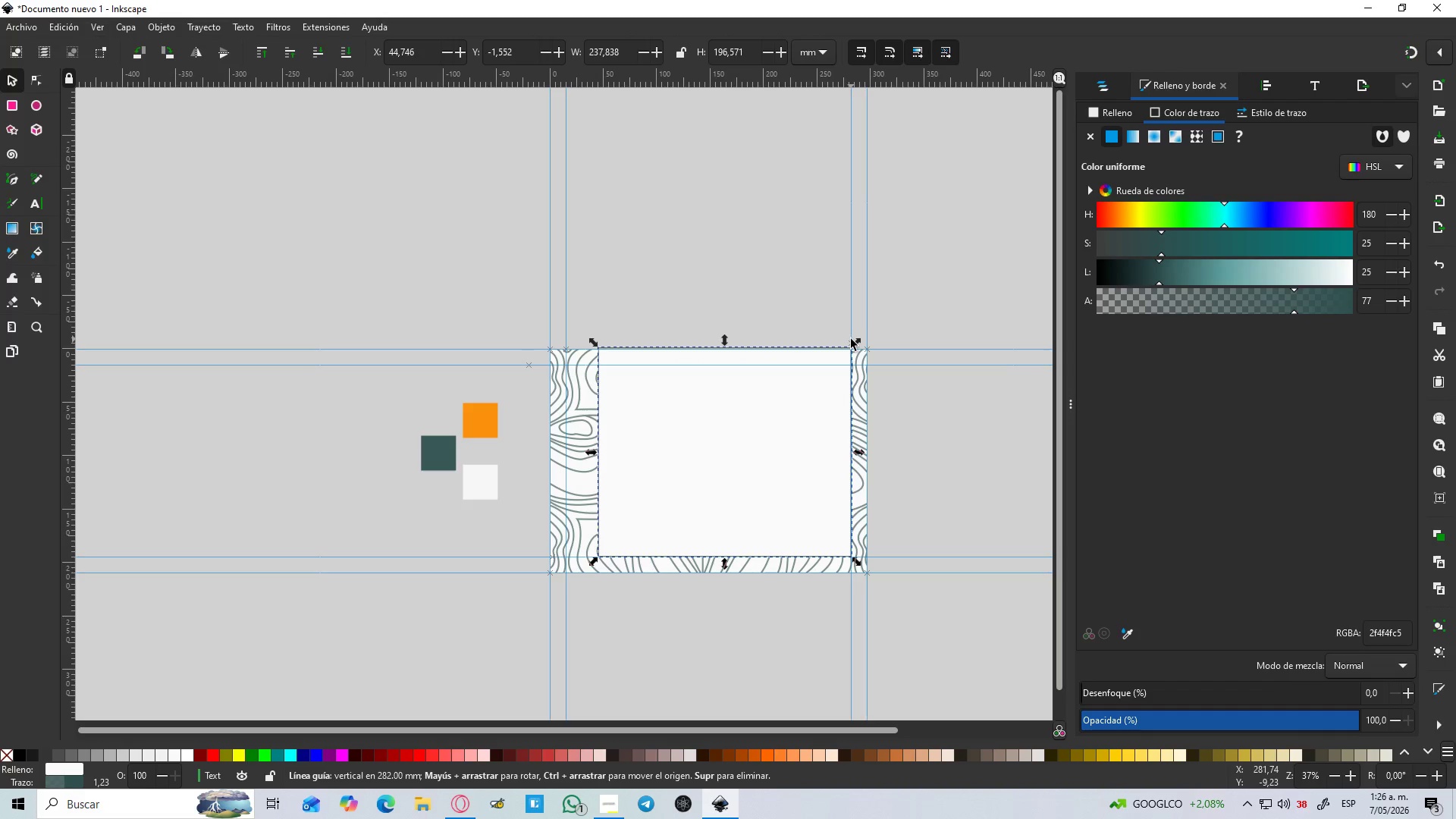 
key(Shift+ShiftLeft)
 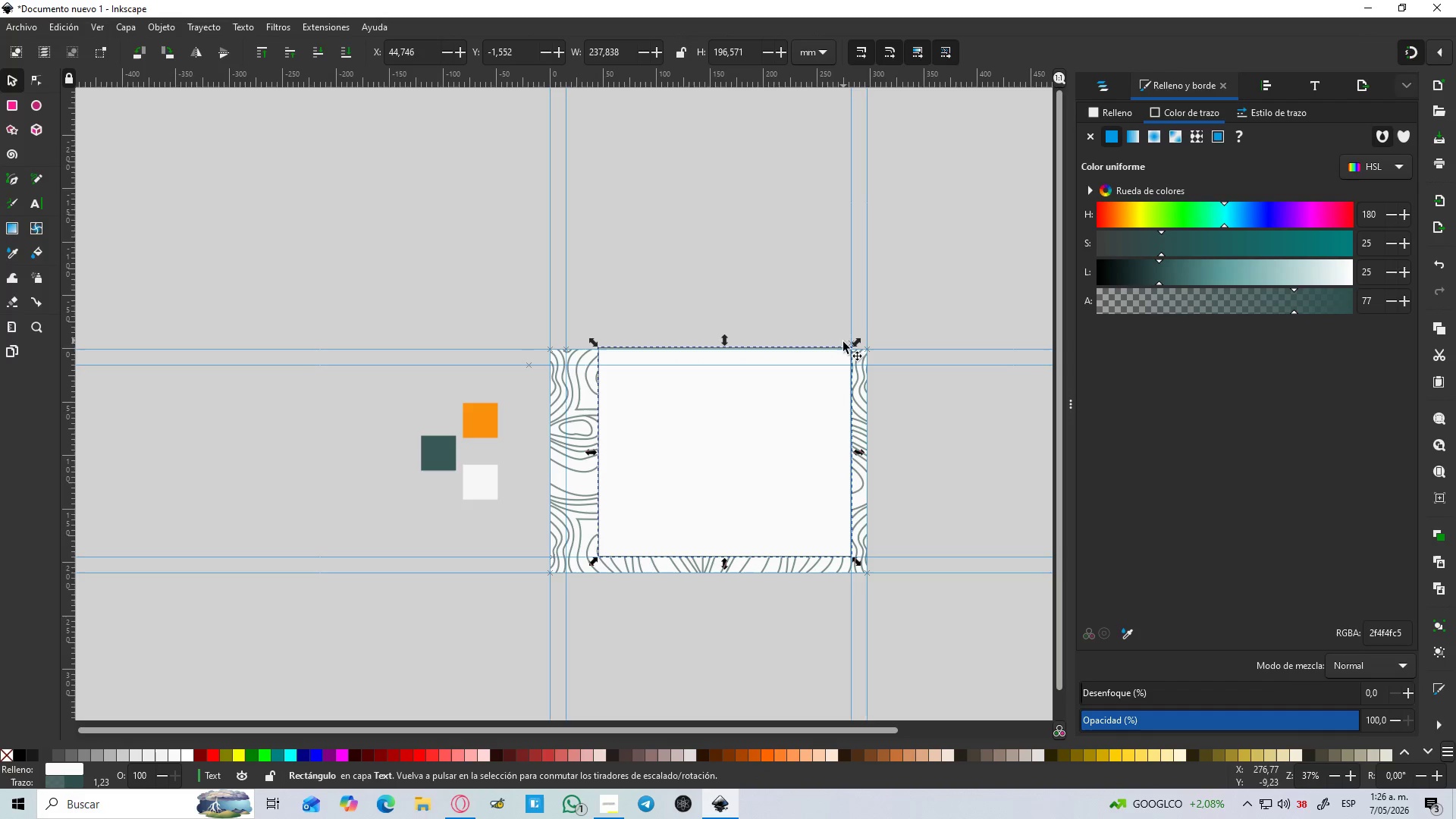 
key(Shift+5)
 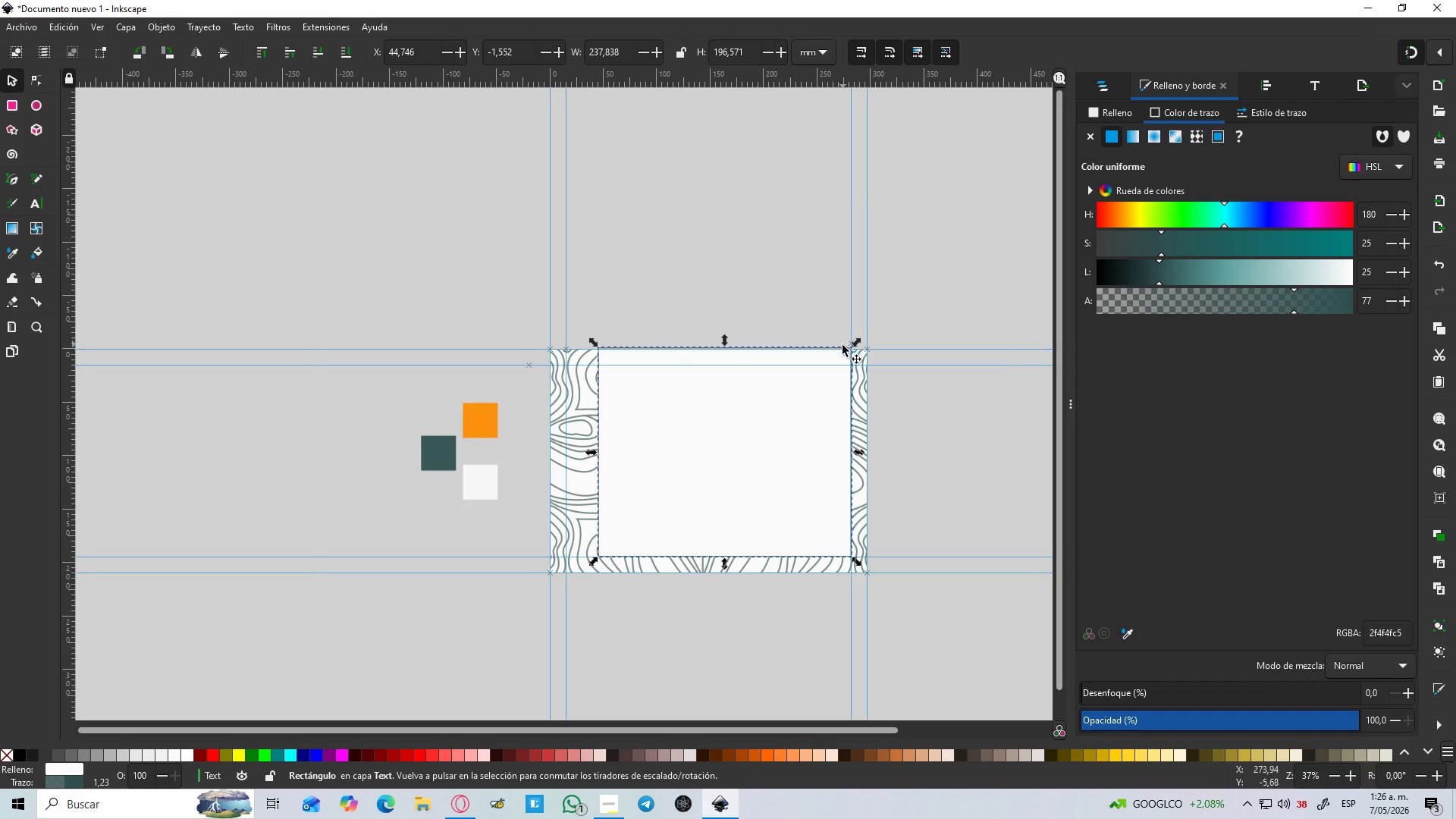 
hold_key(key=ControlLeft, duration=0.58)
 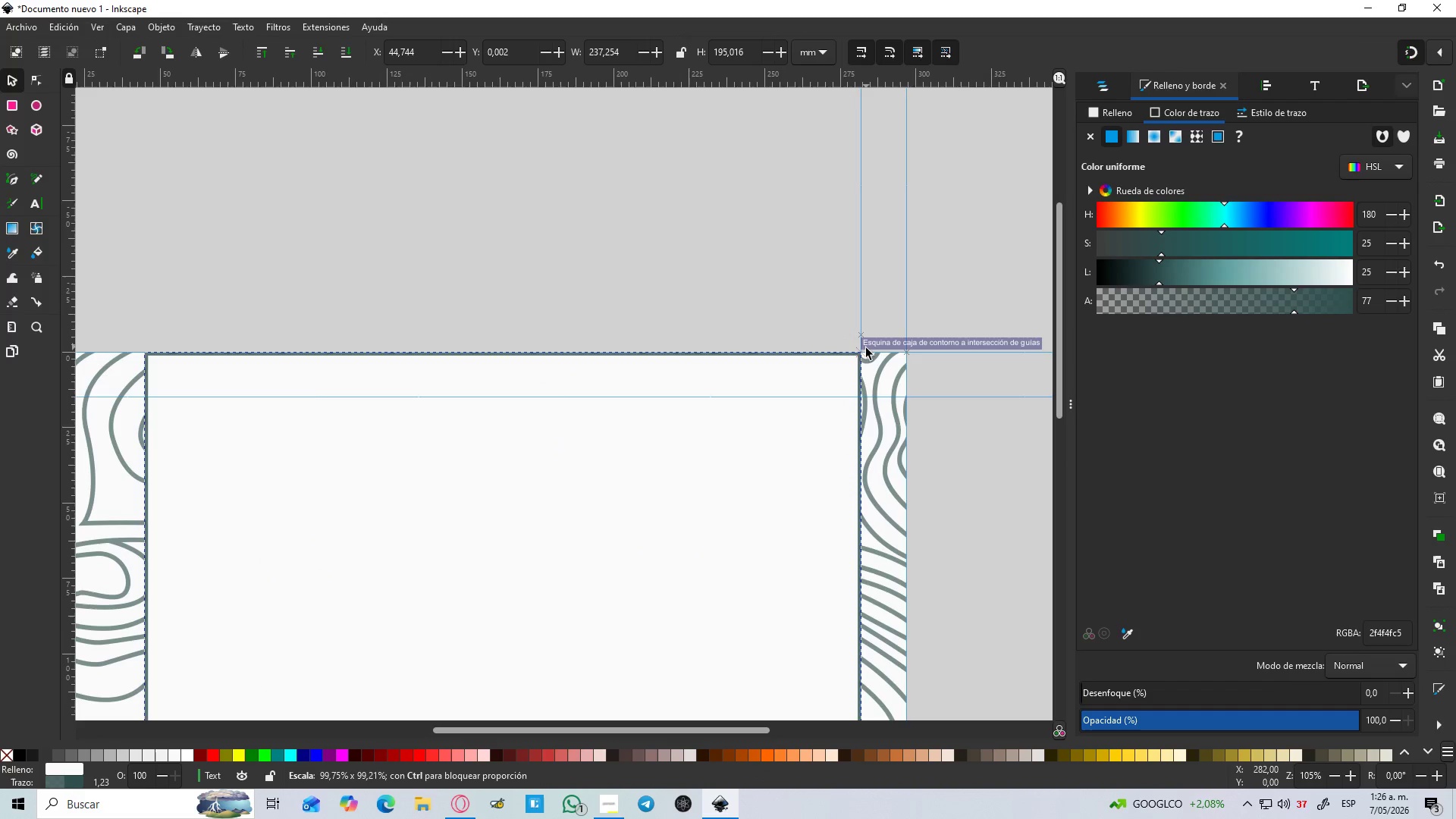 
hold_key(key=ControlLeft, duration=1.8)
 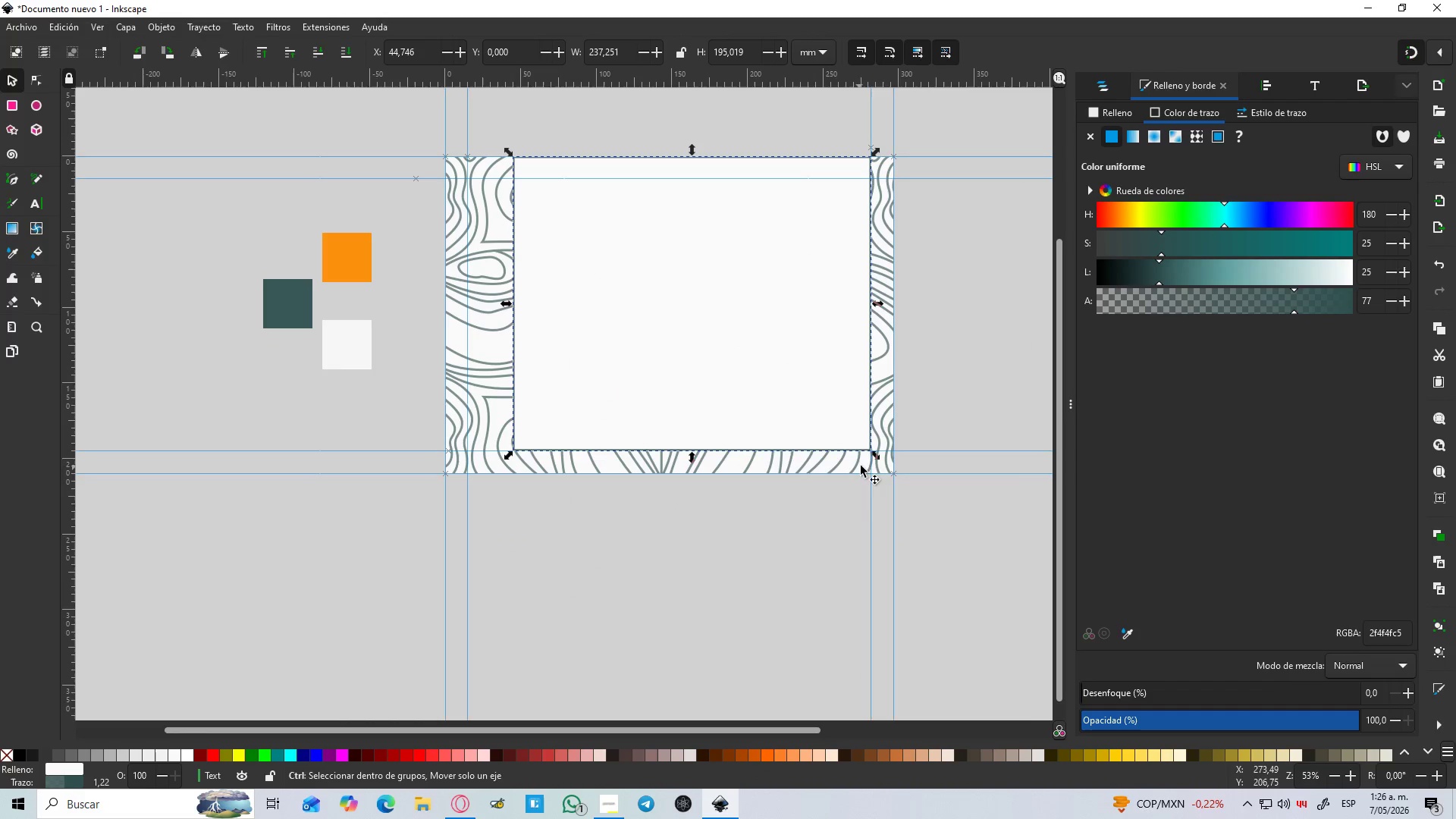 
scroll: coordinate [846, 347], scroll_direction: up, amount: 3.0
 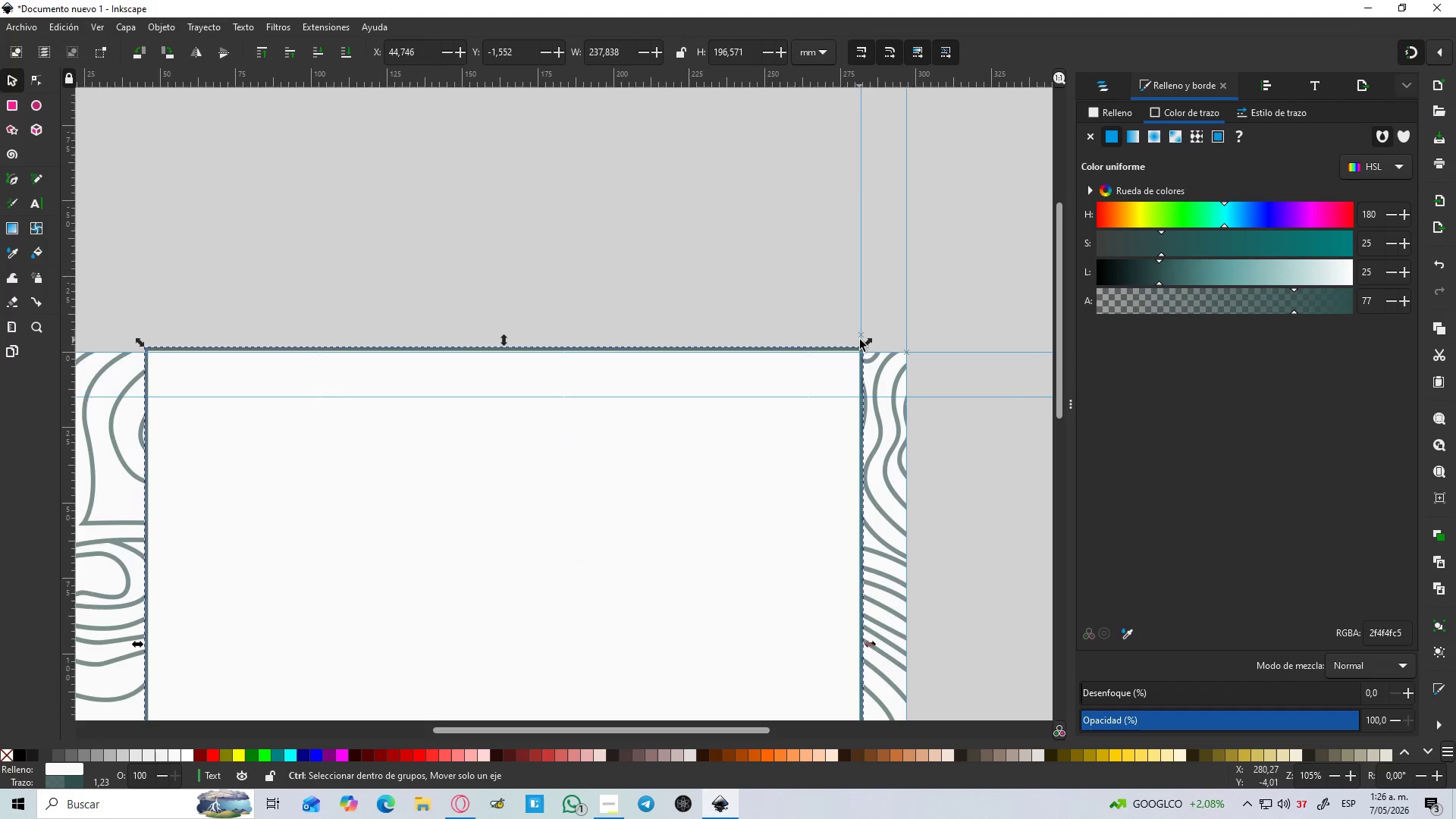 
left_click_drag(start_coordinate=[866, 341], to_coordinate=[866, 349])
 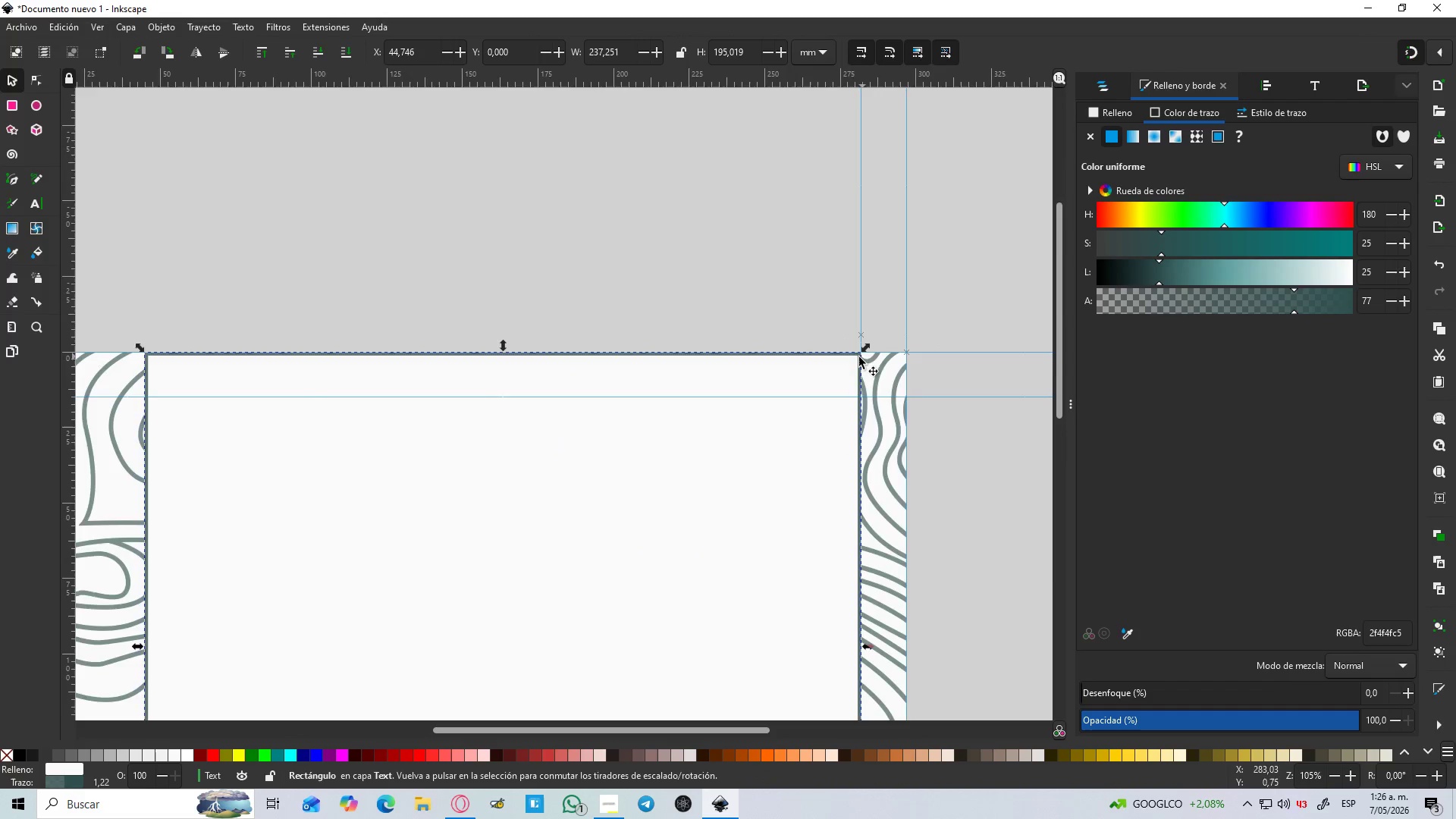 
hold_key(key=ControlLeft, duration=0.55)
scroll: coordinate [849, 473], scroll_direction: down, amount: 2.0
 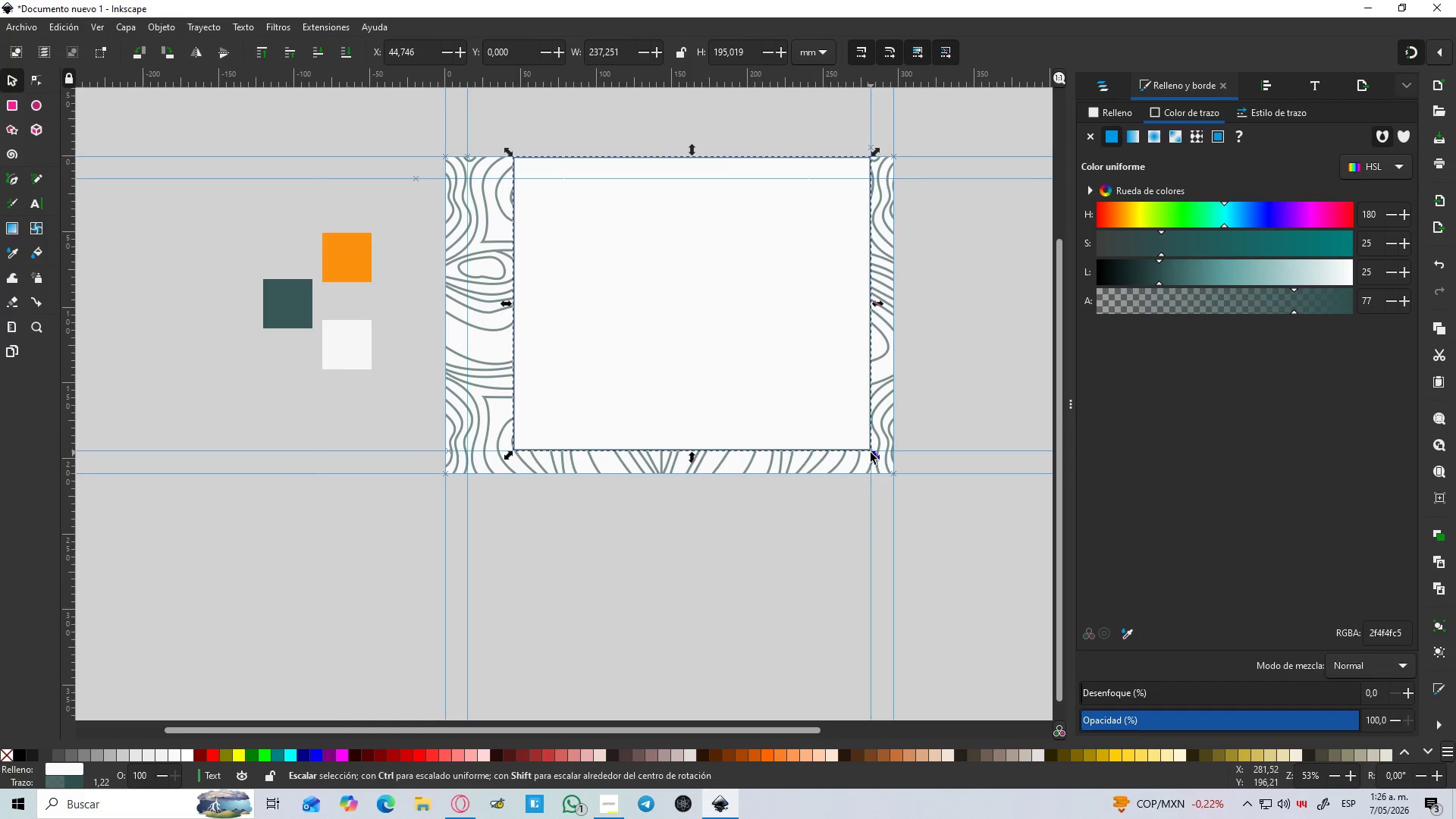 
left_click_drag(start_coordinate=[875, 453], to_coordinate=[878, 478])
 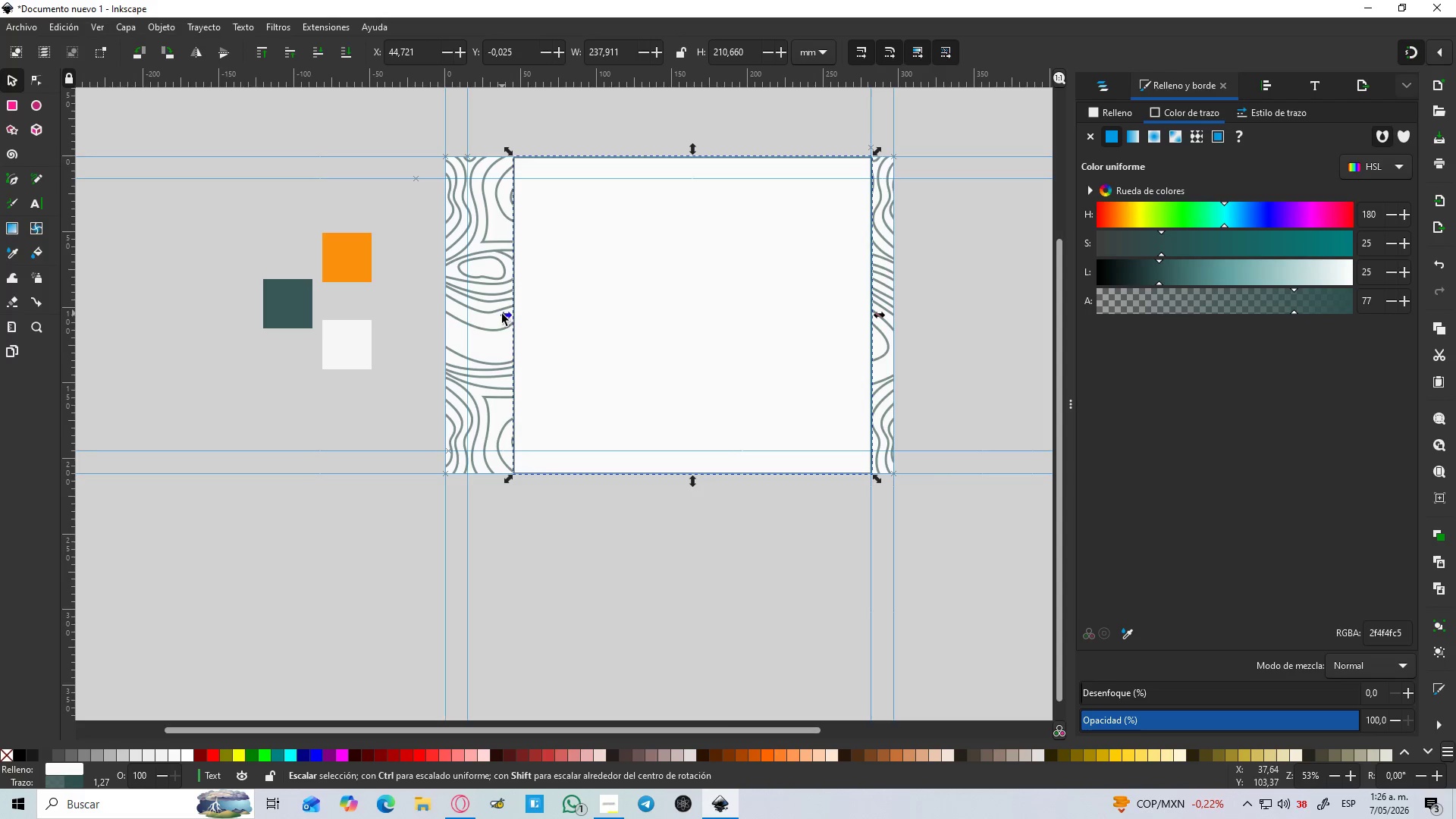 
left_click_drag(start_coordinate=[502, 315], to_coordinate=[482, 317])
 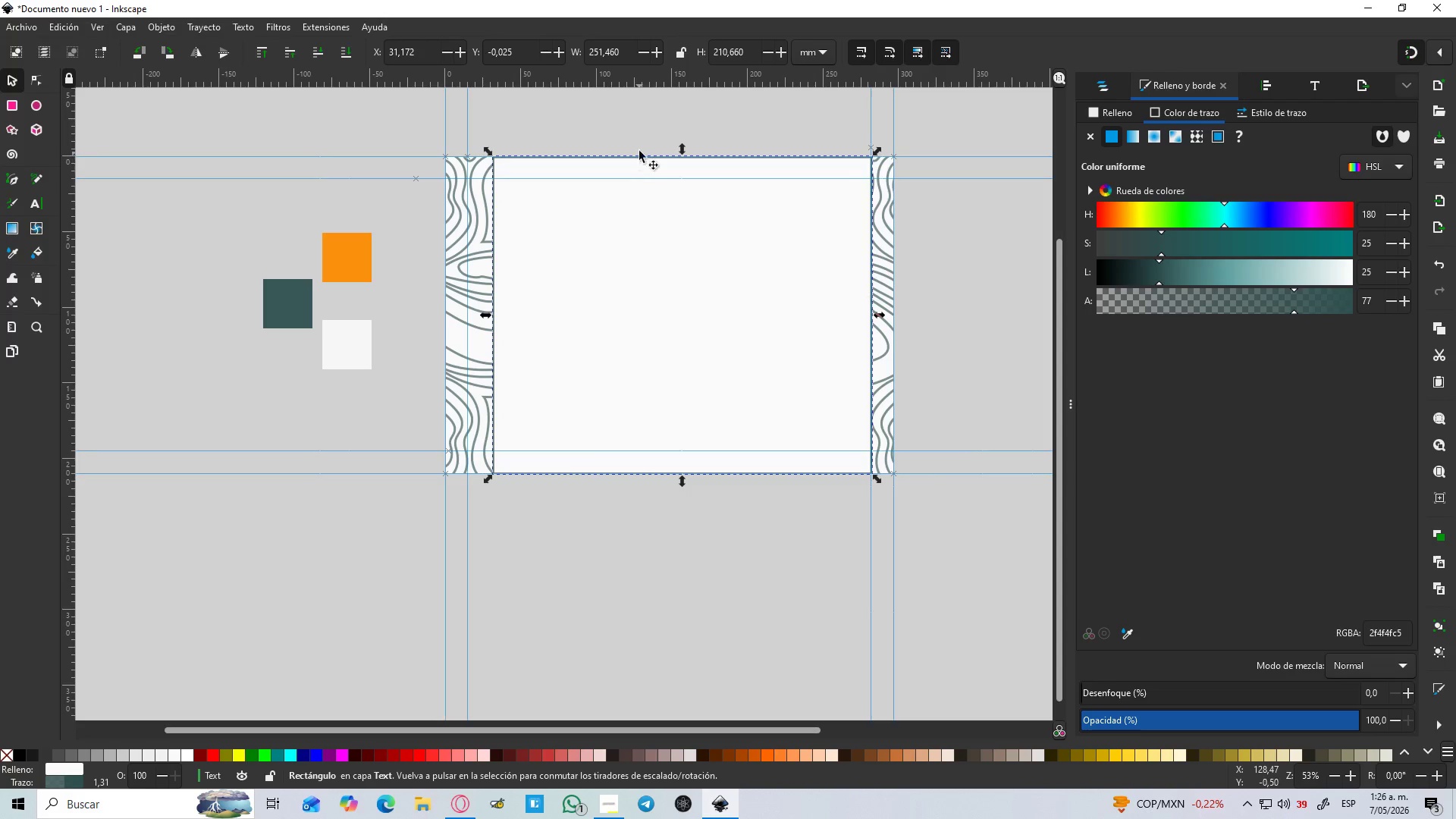 
left_click([637, 115])
 